 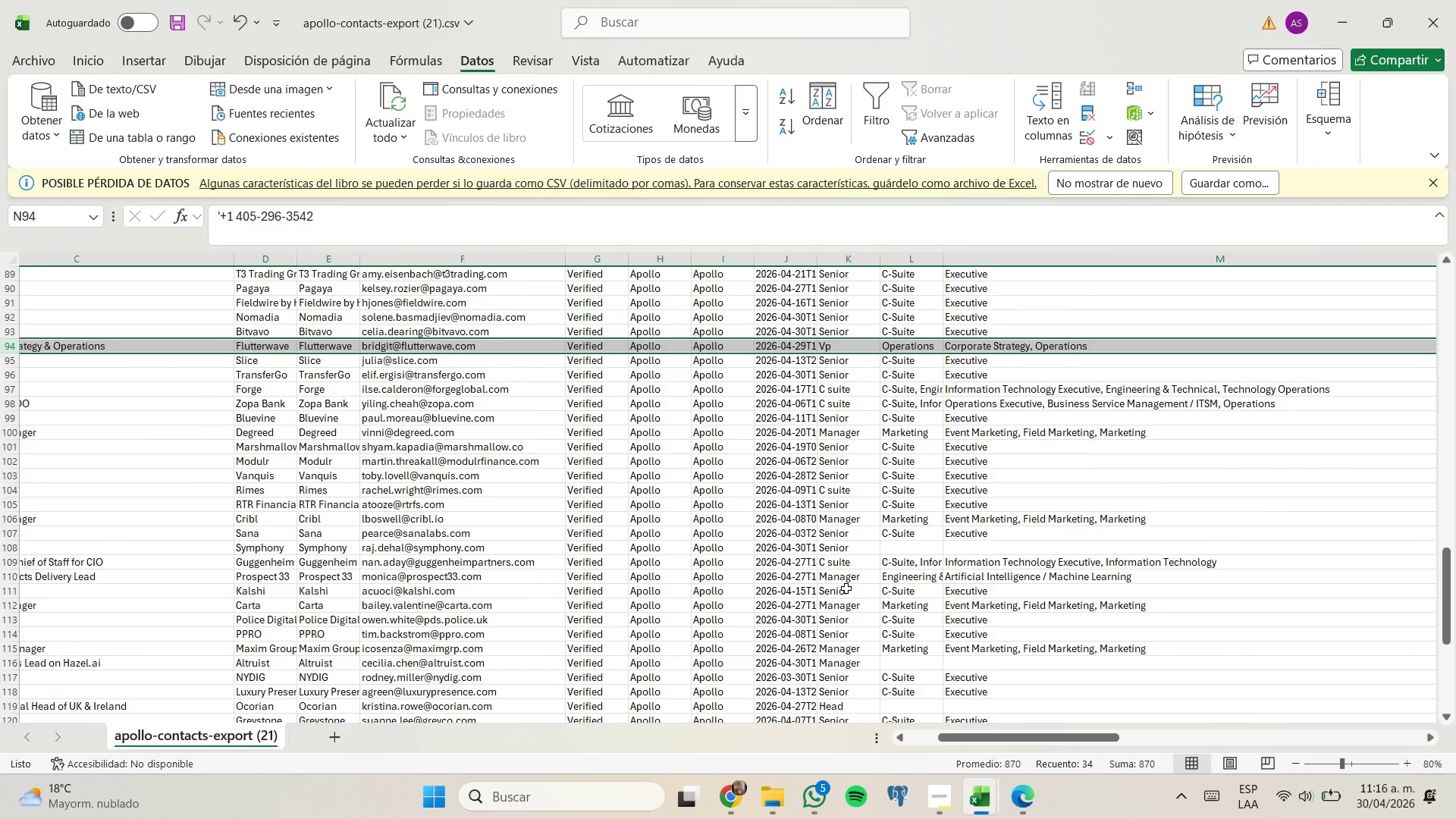 
left_click_drag(start_coordinate=[991, 733], to_coordinate=[823, 711])
 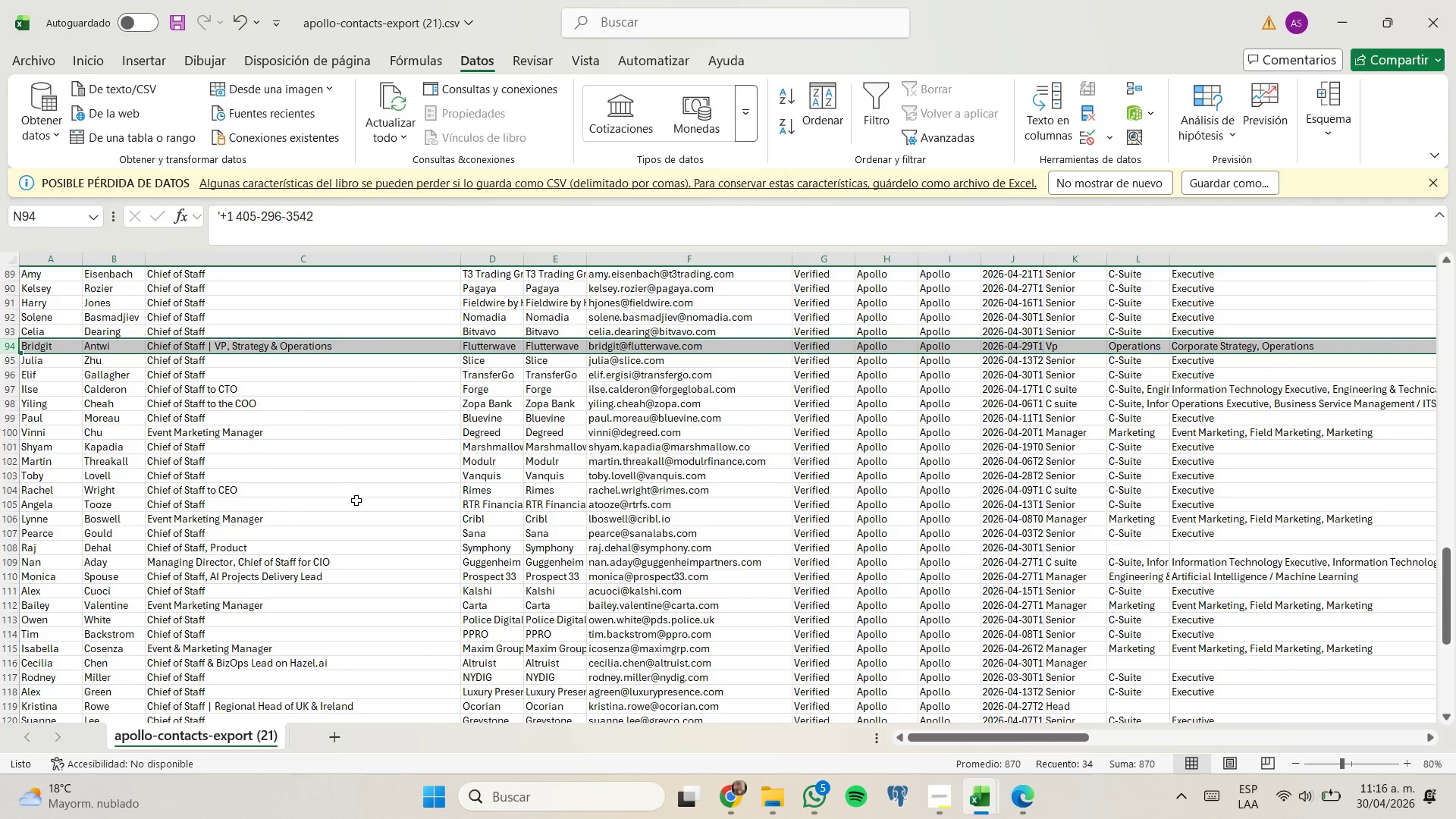 
scroll: coordinate [312, 485], scroll_direction: up, amount: 31.0
 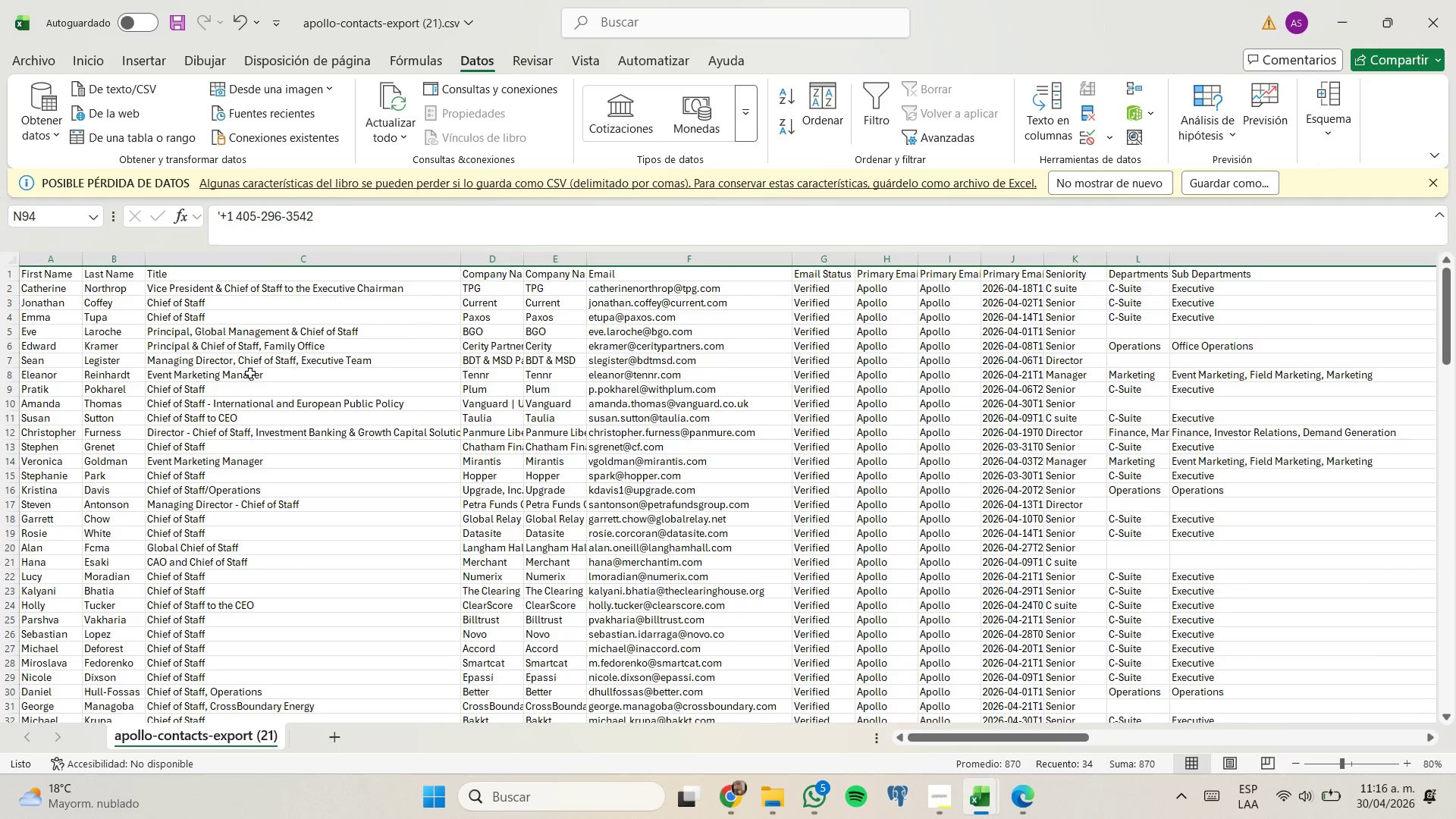 
scroll: coordinate [204, 478], scroll_direction: down, amount: 26.0
 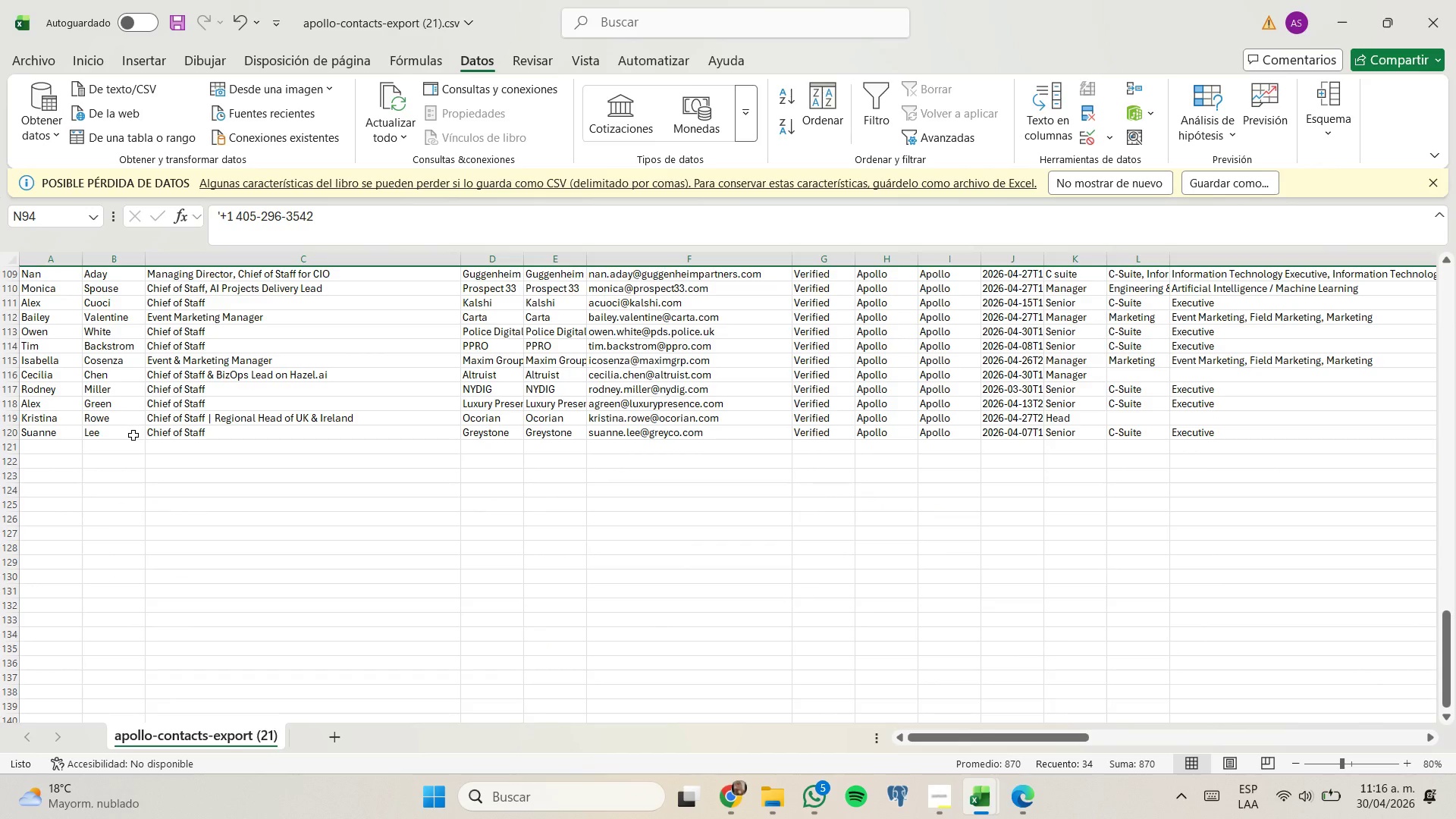 
scroll: coordinate [152, 461], scroll_direction: none, amount: 0.0
 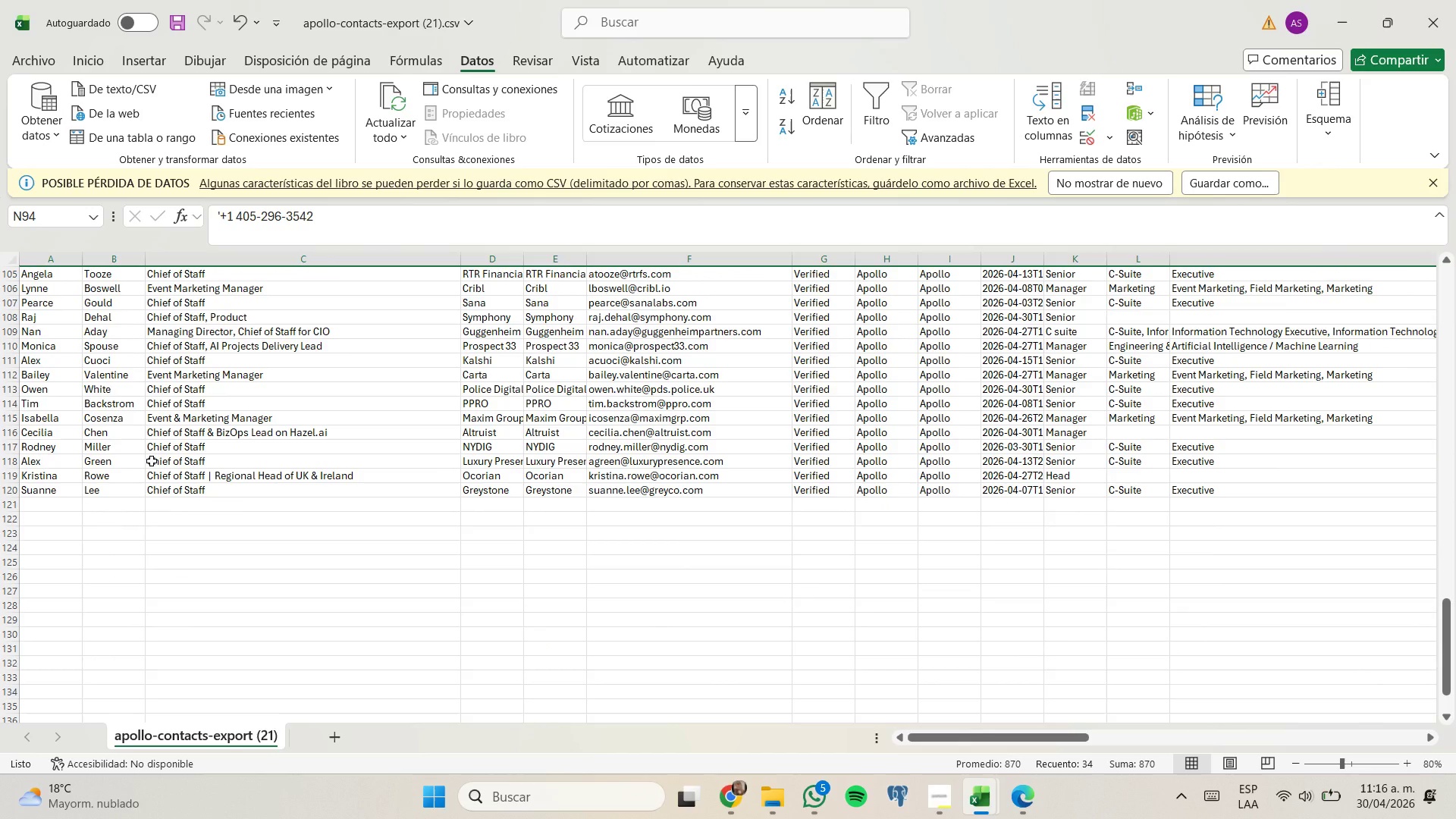 
scroll: coordinate [152, 461], scroll_direction: up, amount: 1.0
 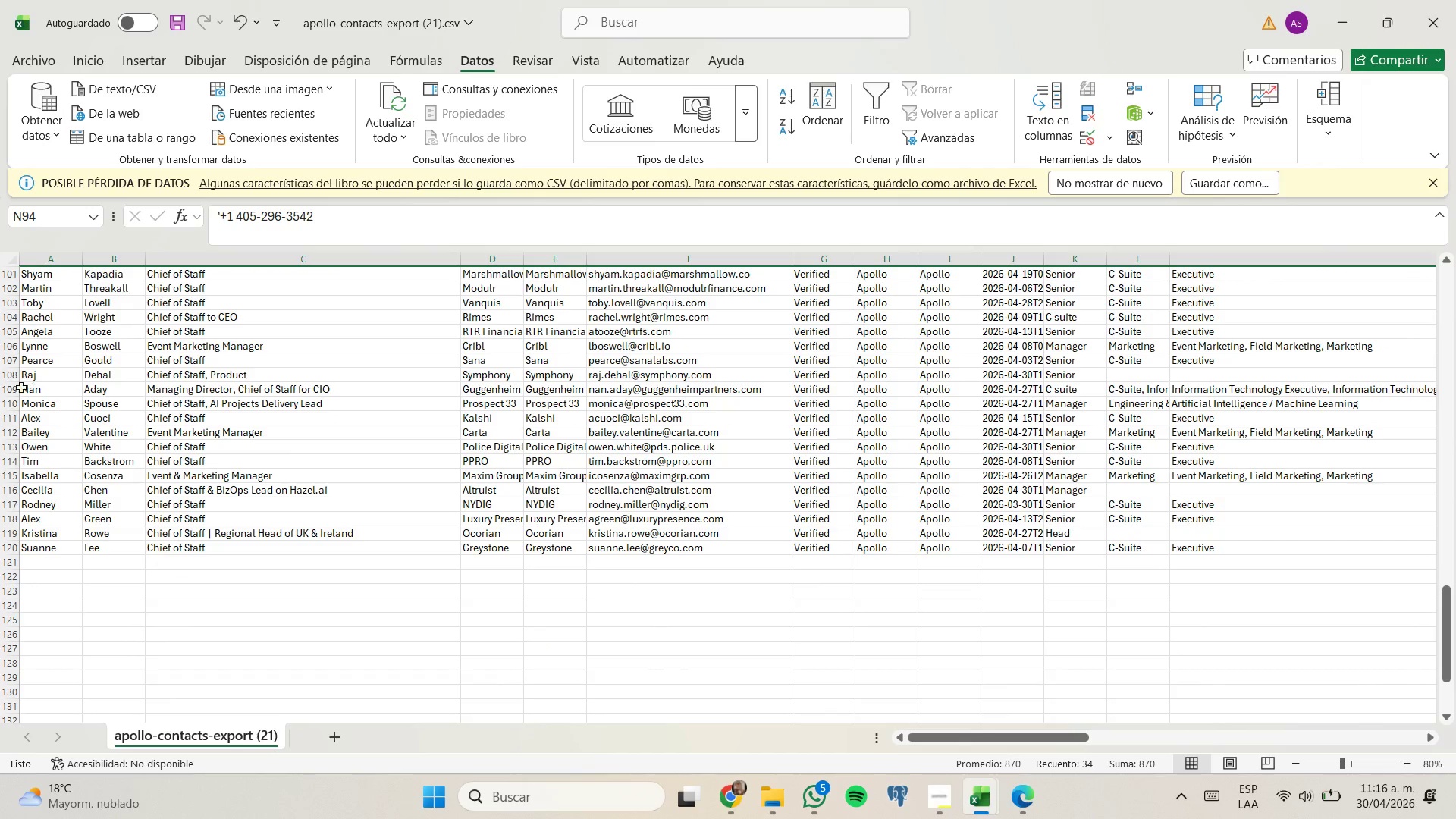 
right_click([11, 389])
 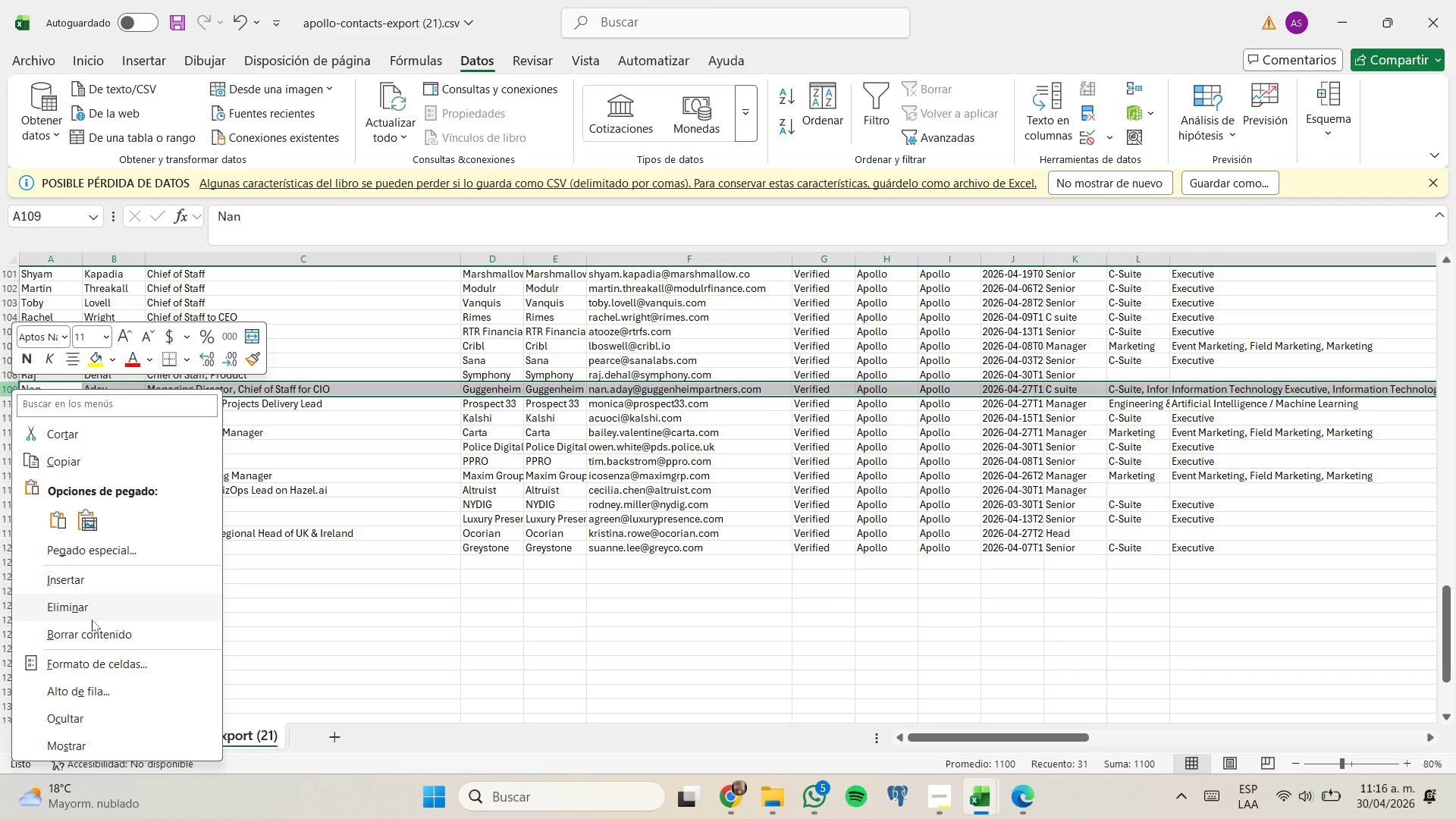 
left_click([93, 611])
 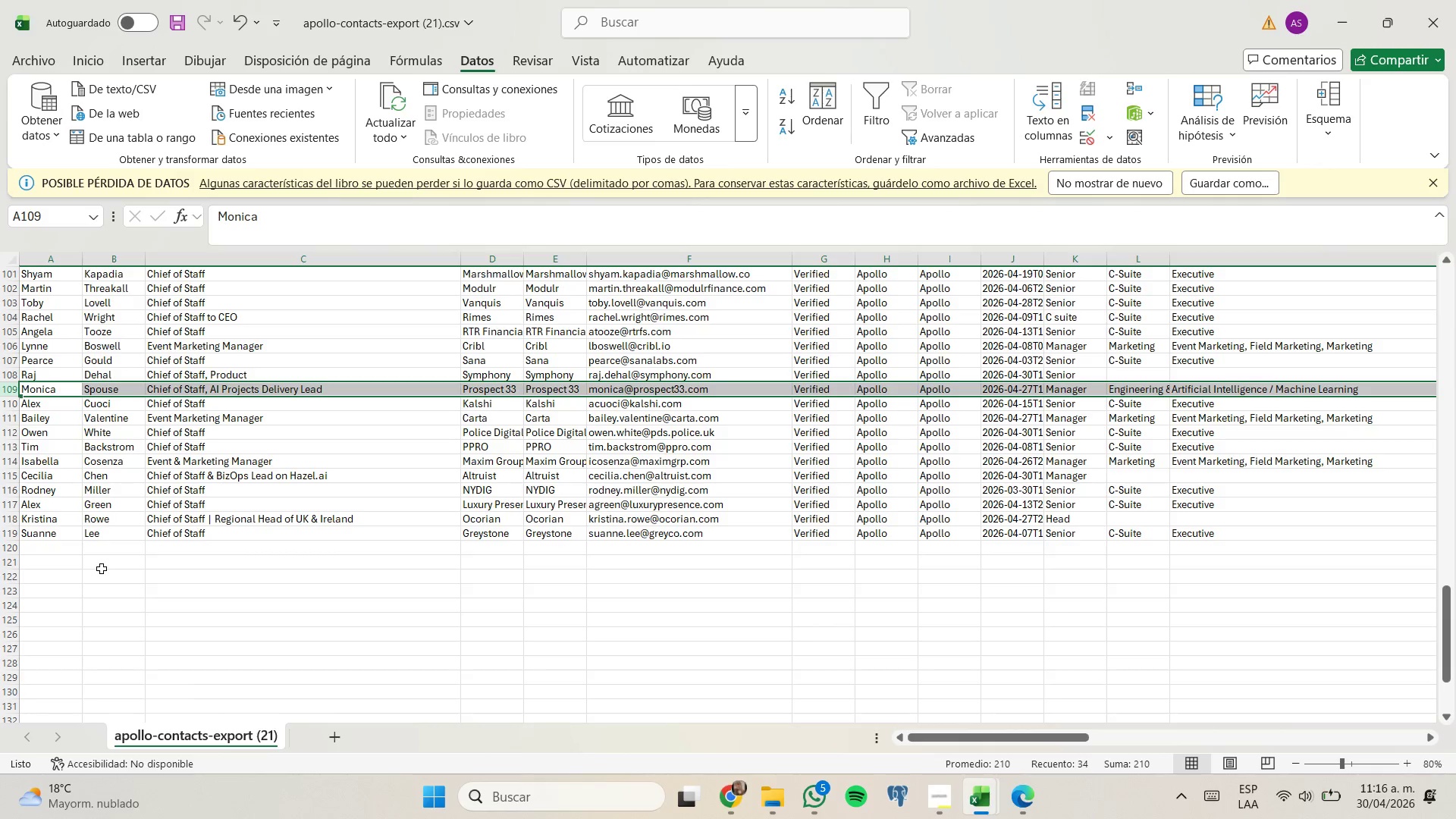 
scroll: coordinate [115, 498], scroll_direction: up, amount: 3.0
 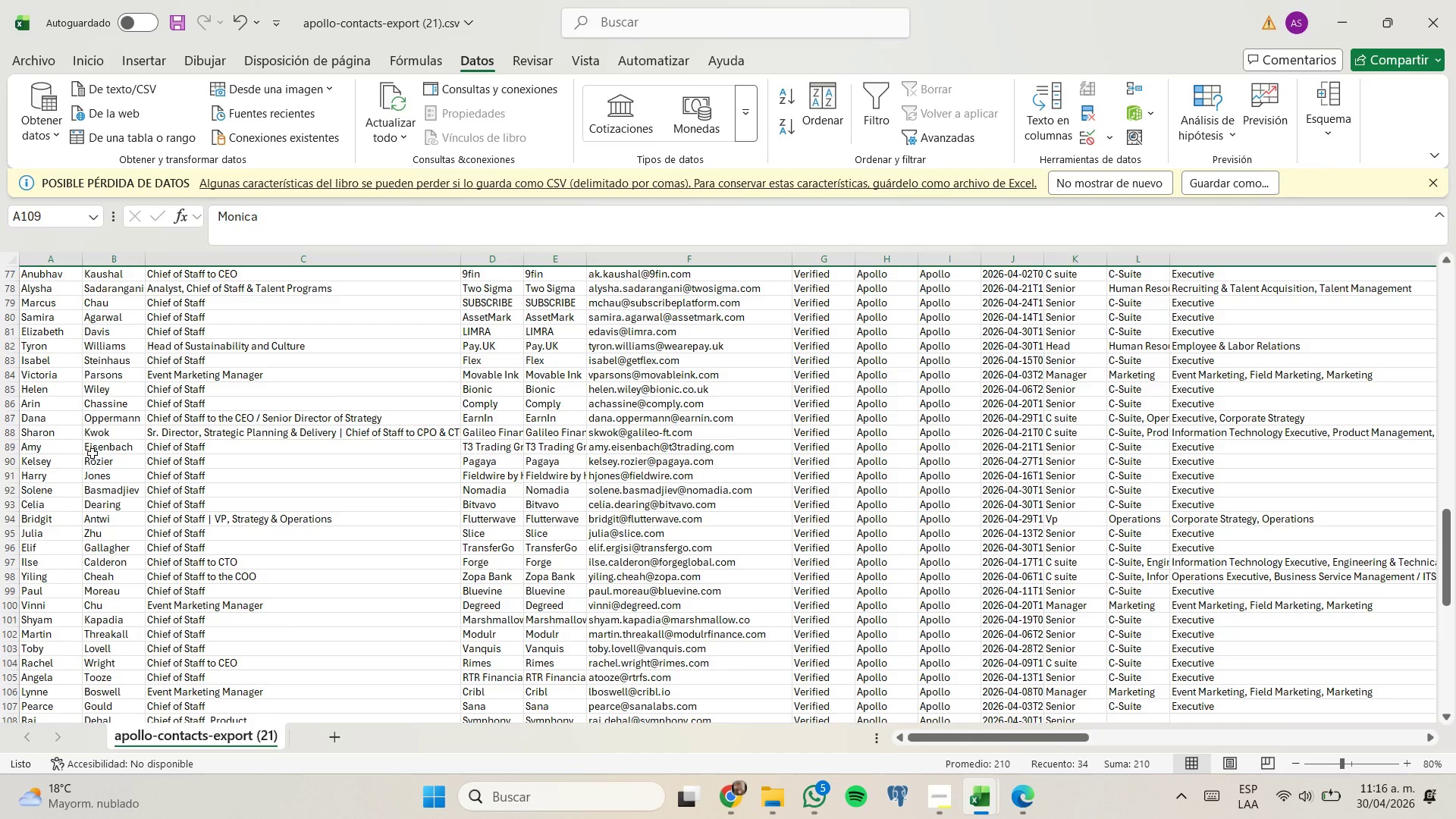 
right_click([13, 430])
 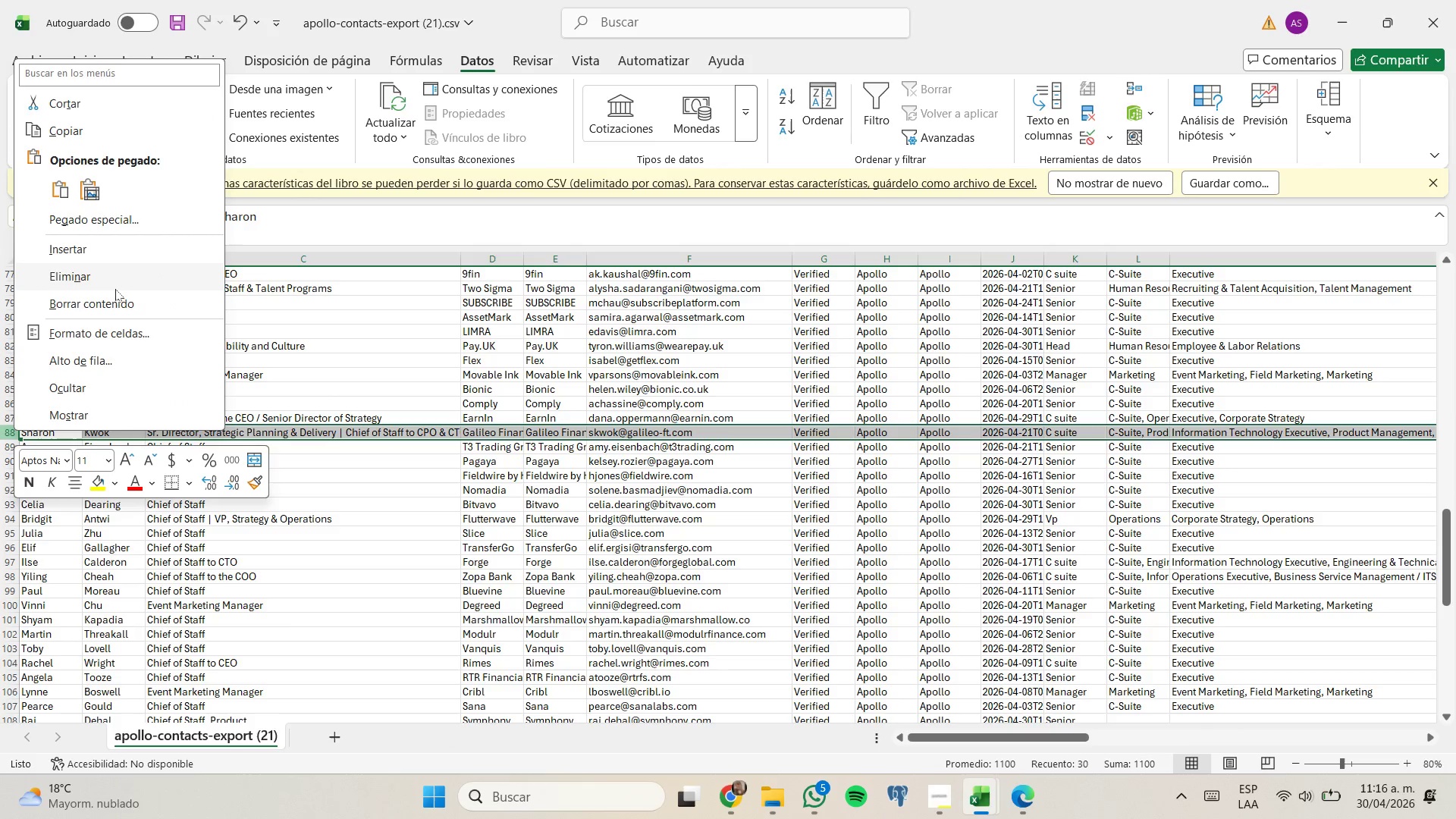 
left_click([115, 278])
 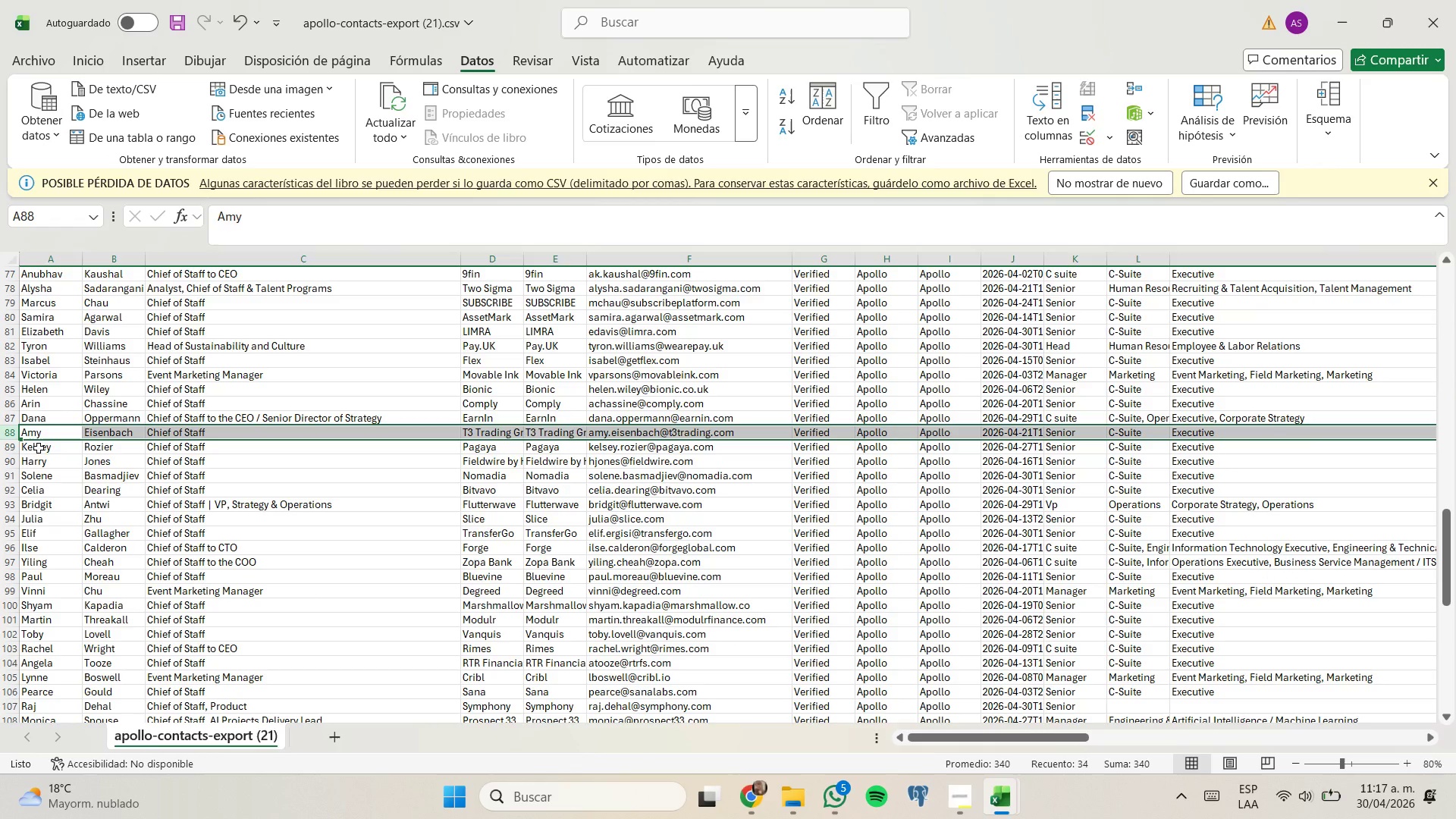 
wait(6.42)
 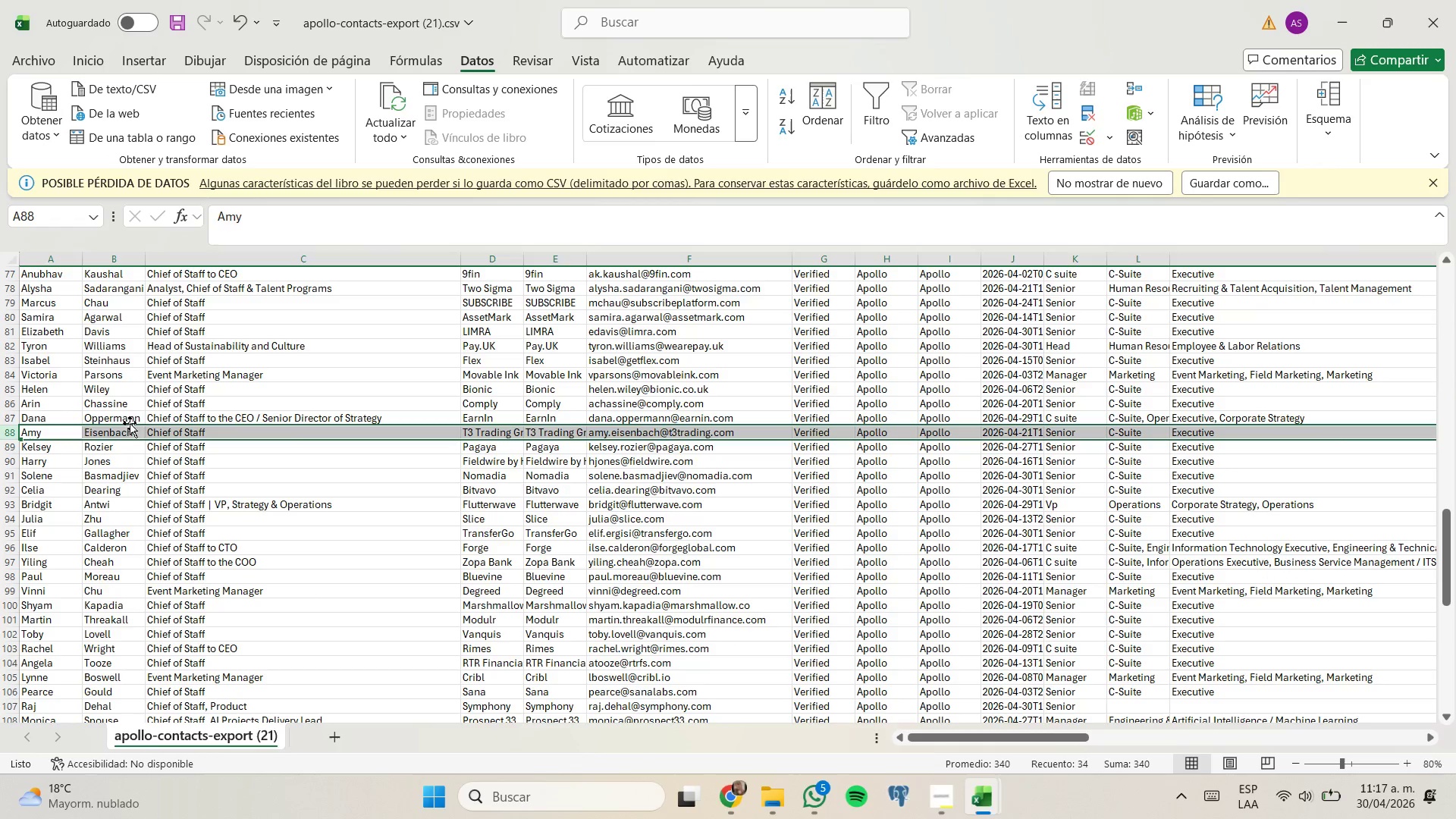 
right_click([11, 420])
 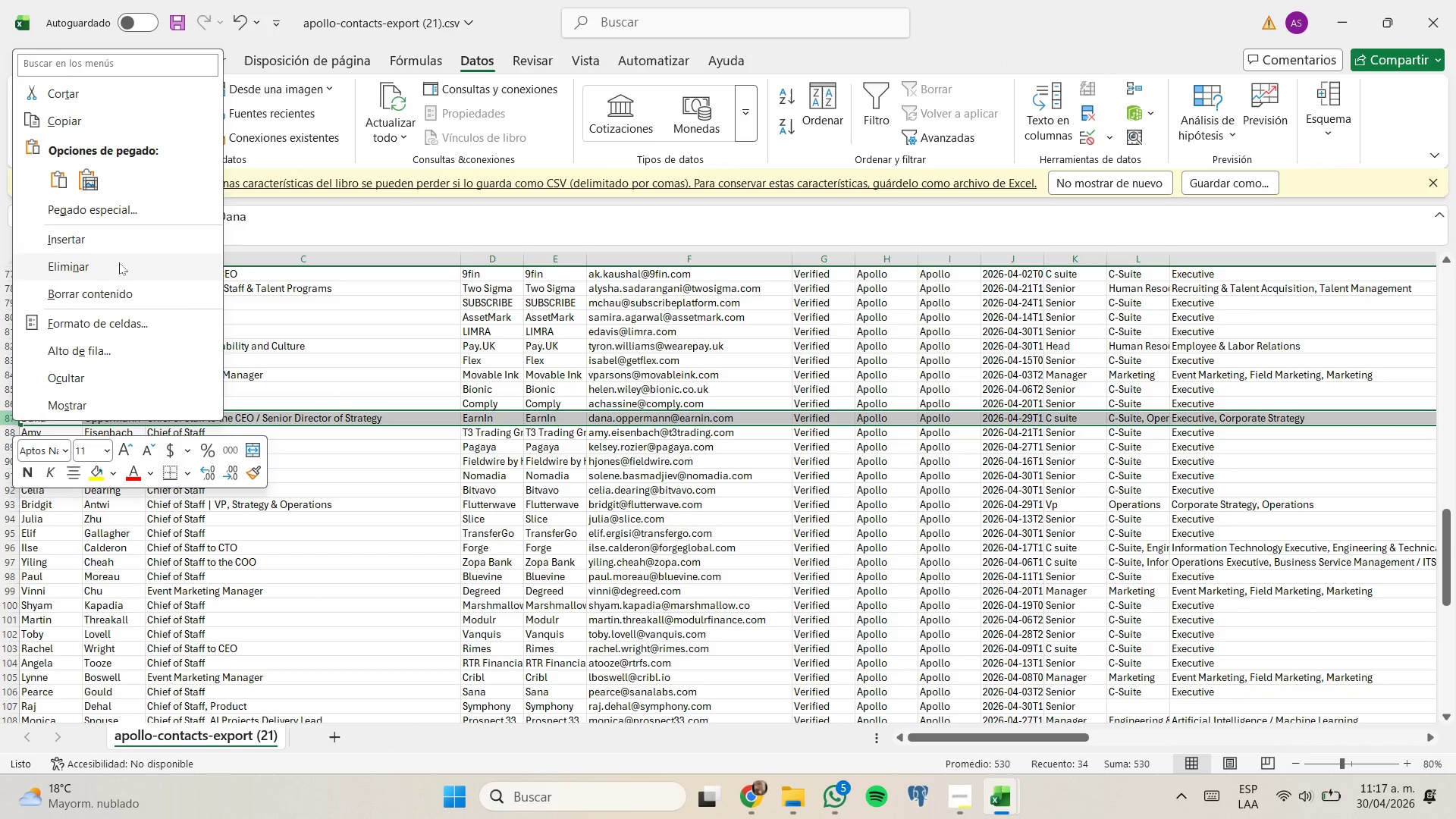 
left_click([119, 262])
 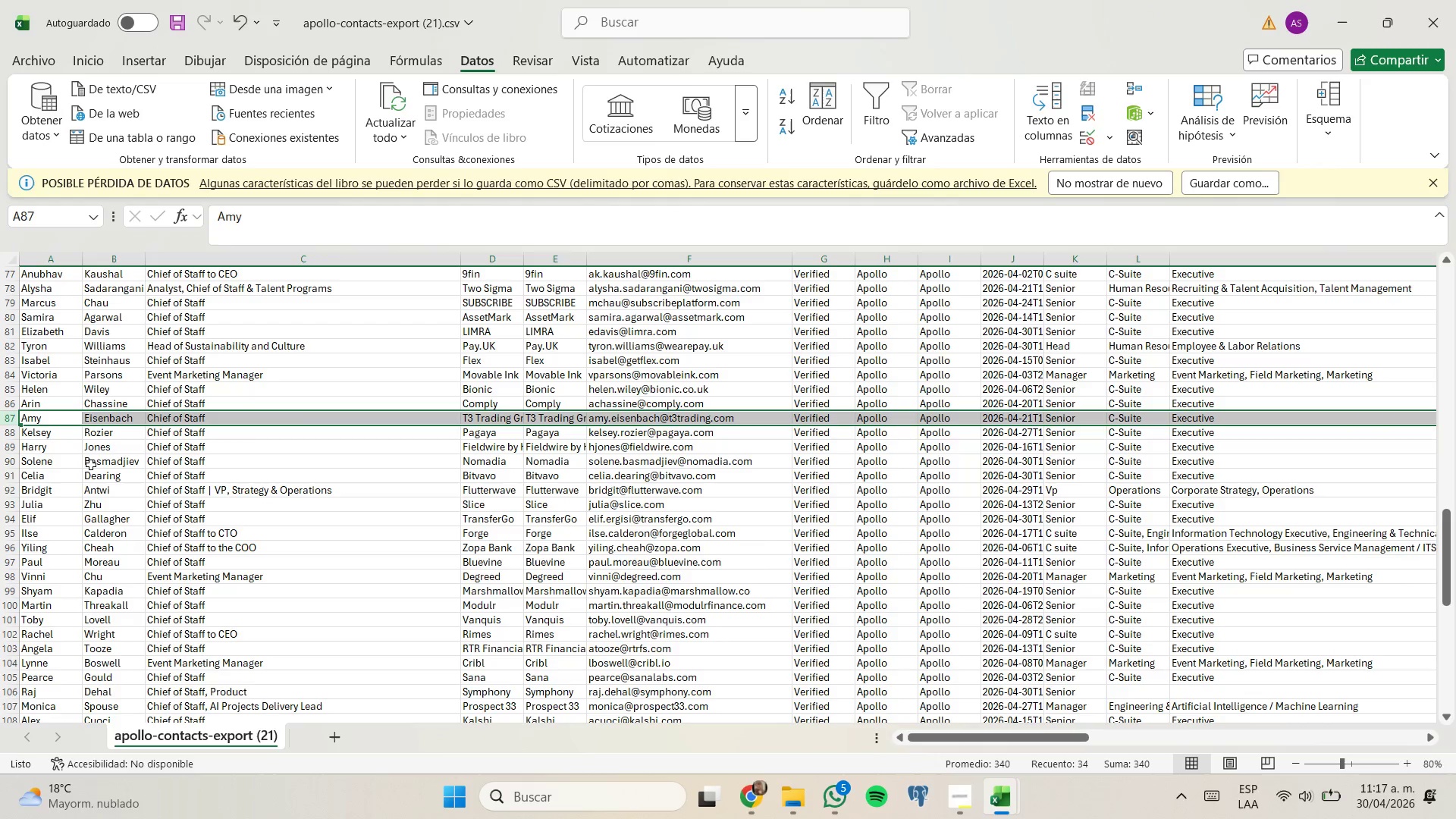 
scroll: coordinate [91, 459], scroll_direction: up, amount: 2.0
 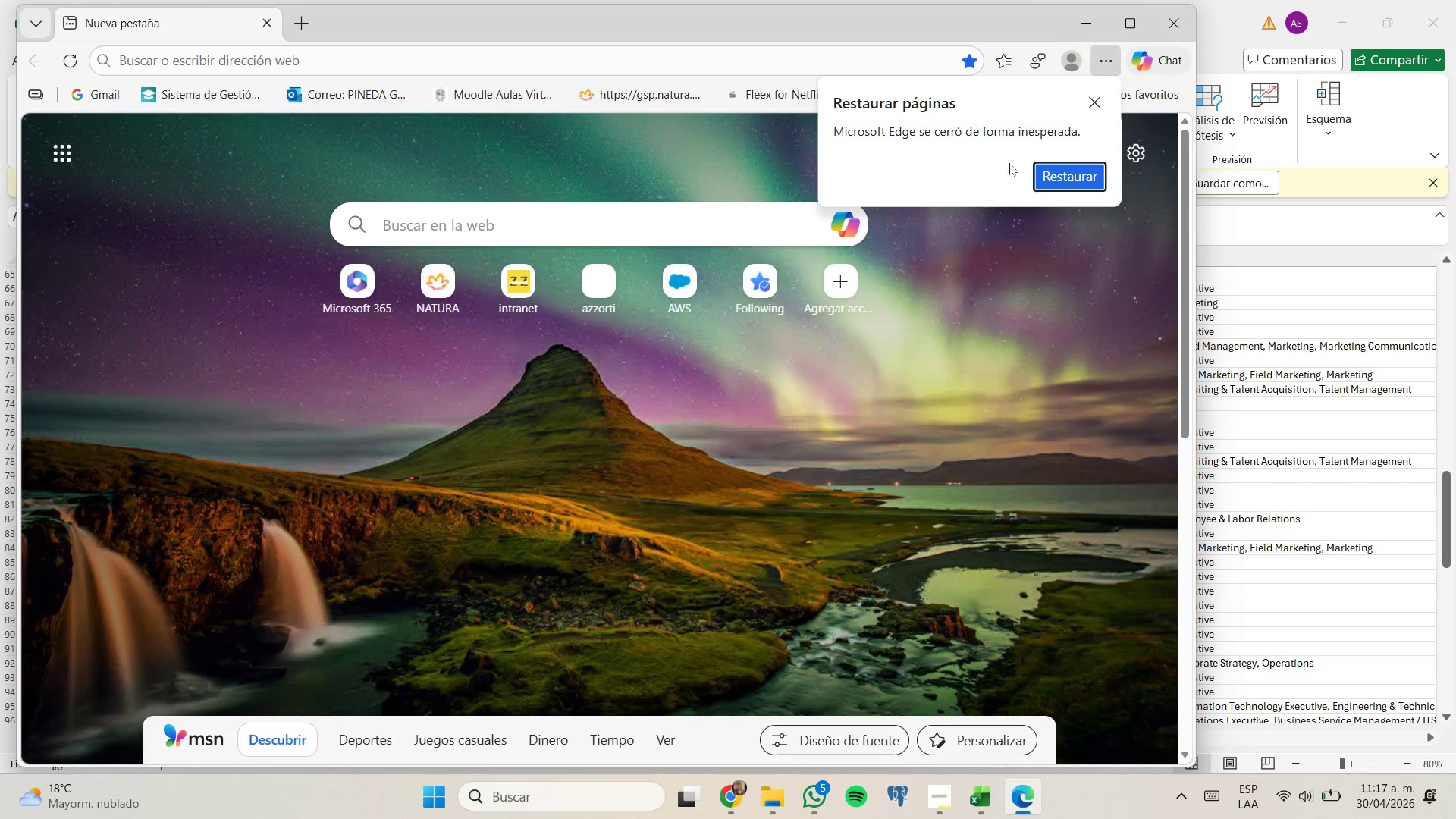 
left_click([1085, 31])
 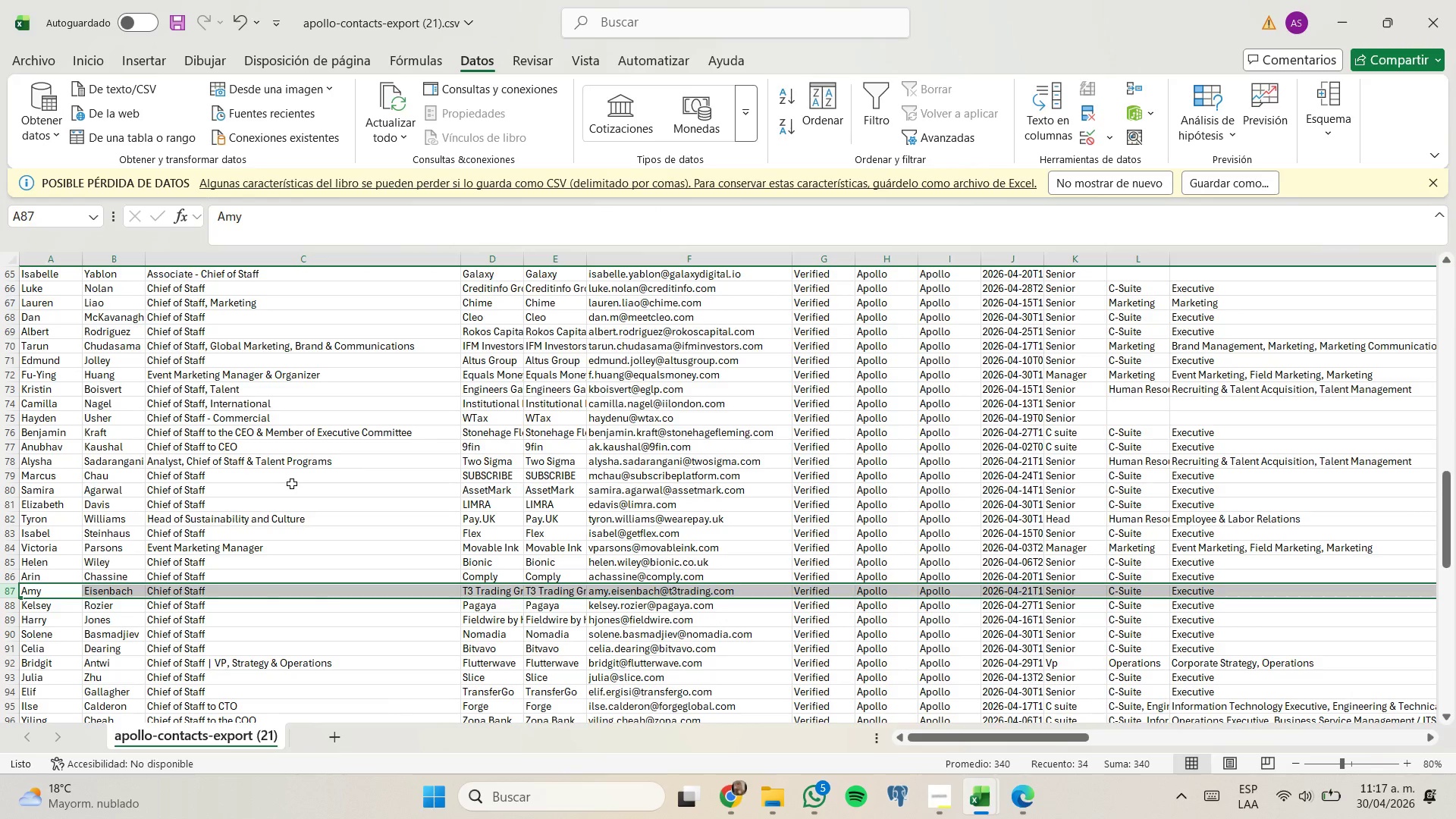 
scroll: coordinate [70, 473], scroll_direction: up, amount: 3.0
 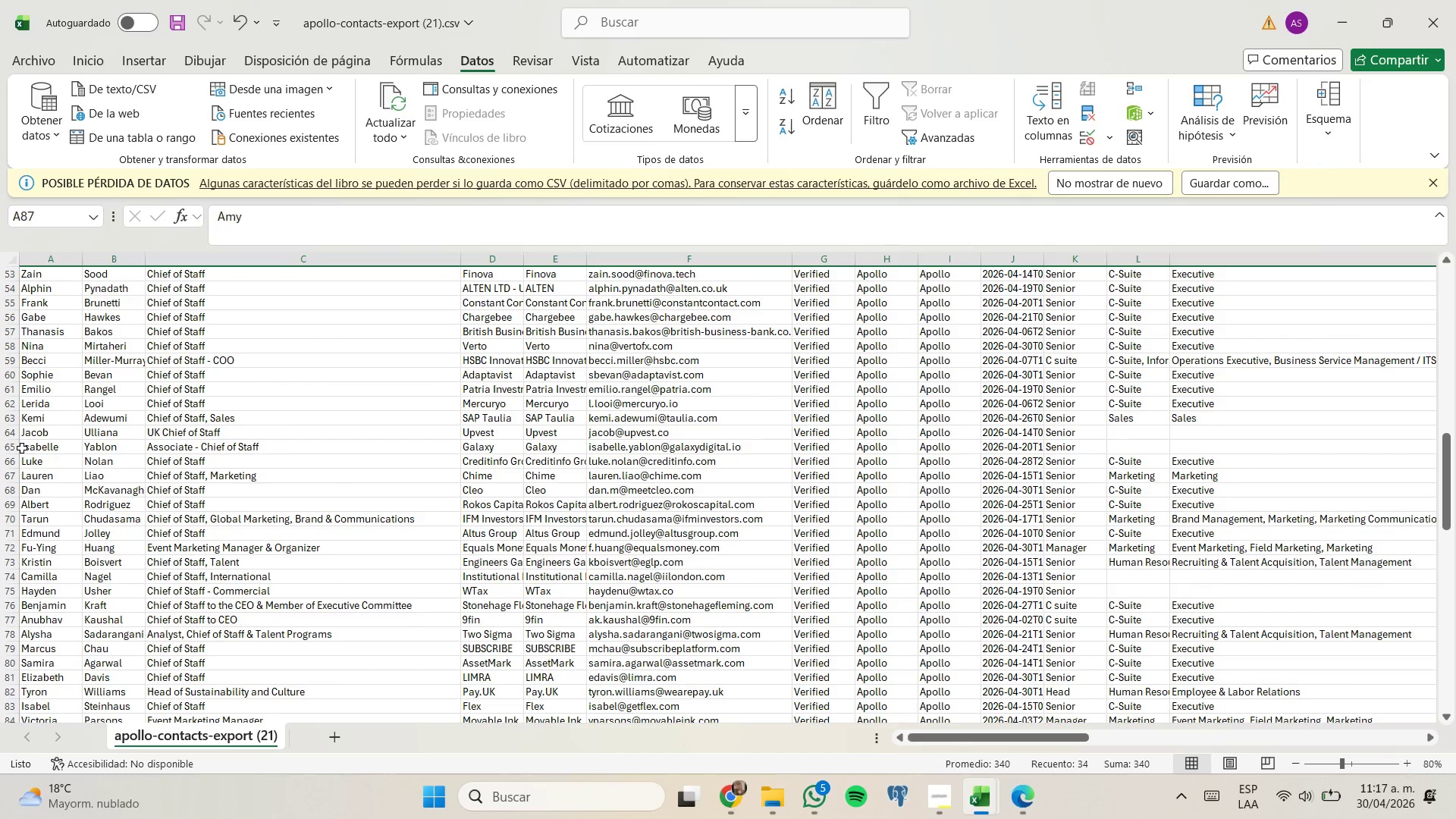 
right_click([17, 447])
 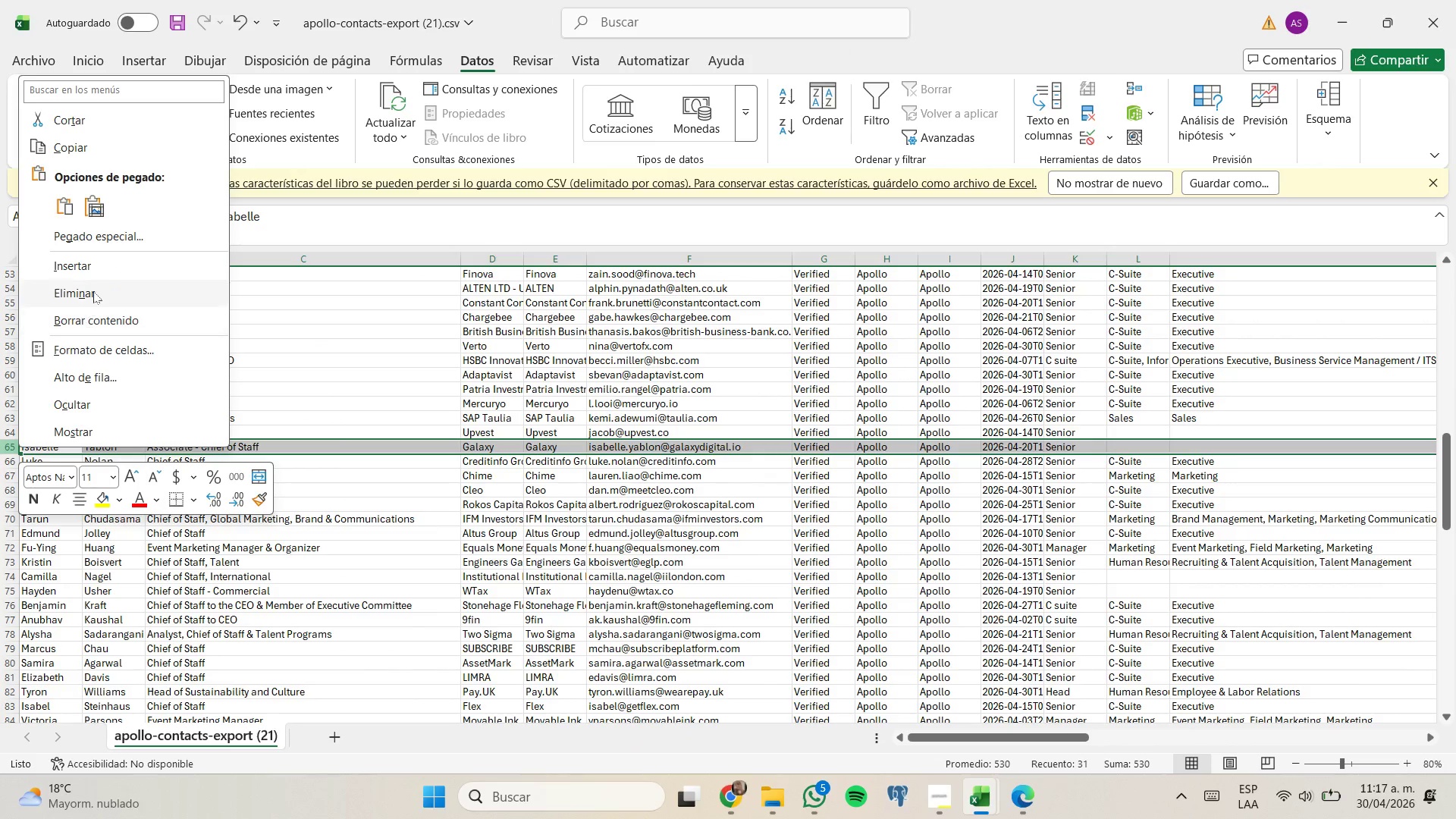 
left_click([93, 291])
 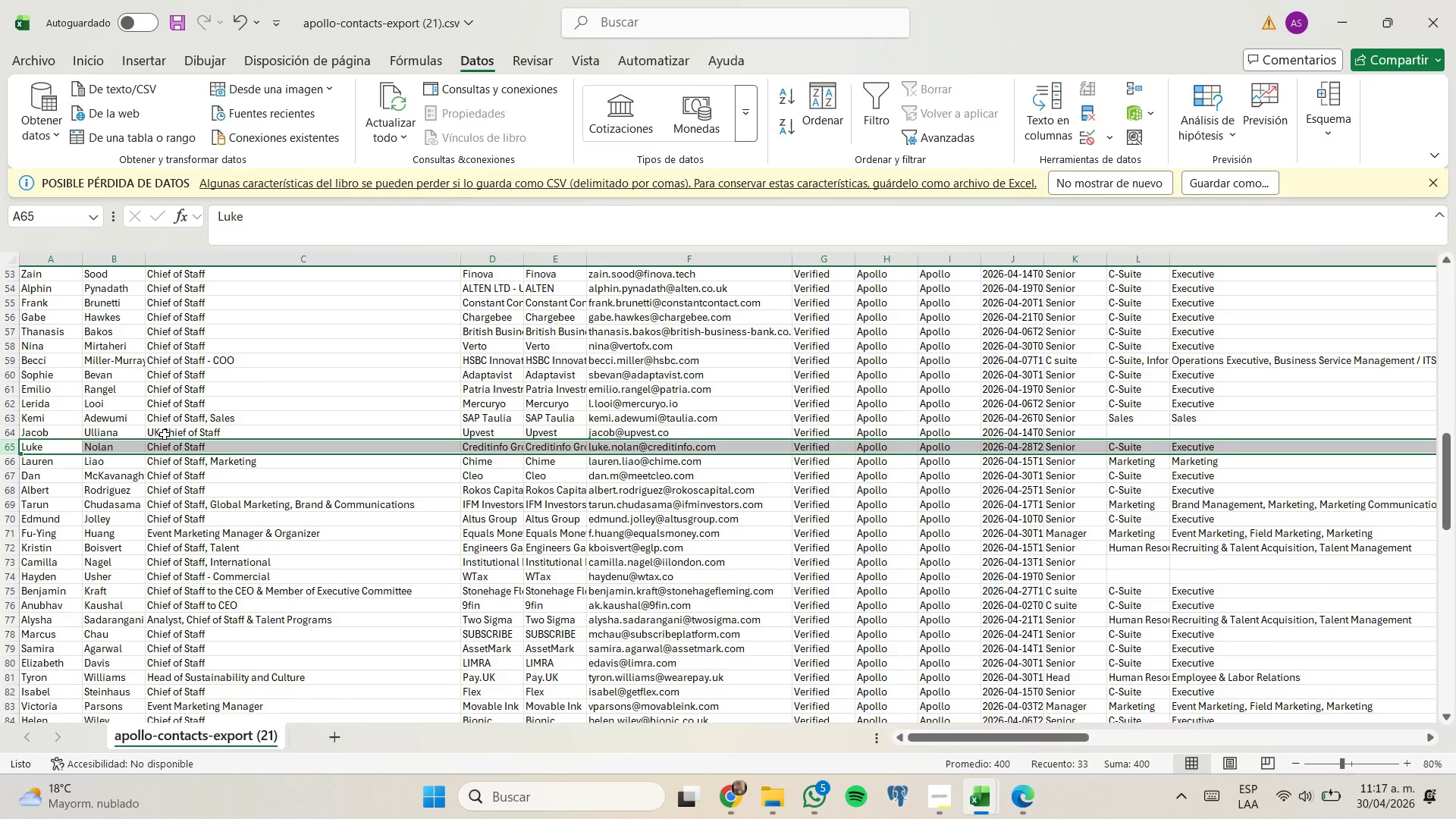 
scroll: coordinate [172, 466], scroll_direction: up, amount: 3.0
 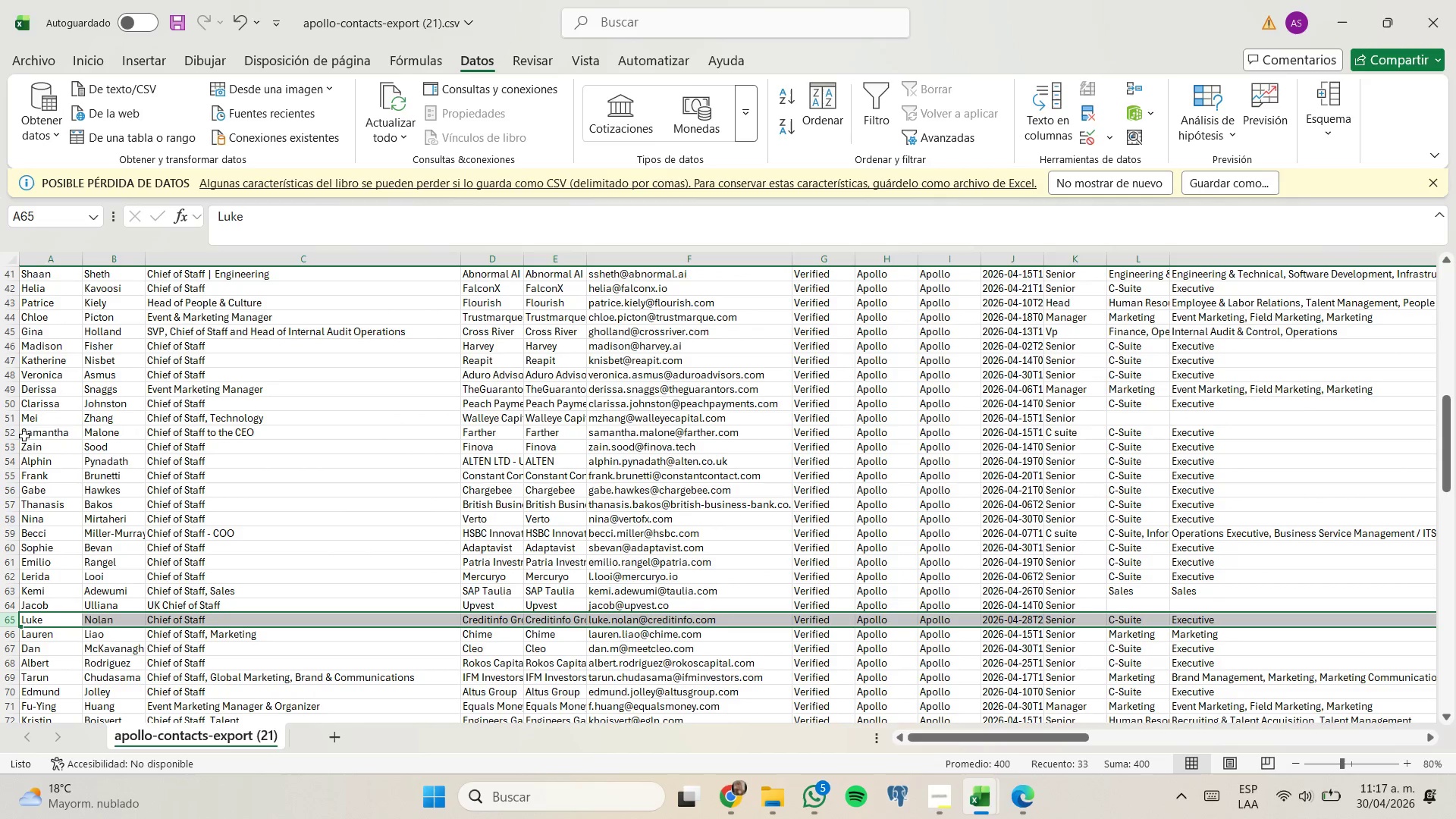 
right_click([14, 435])
 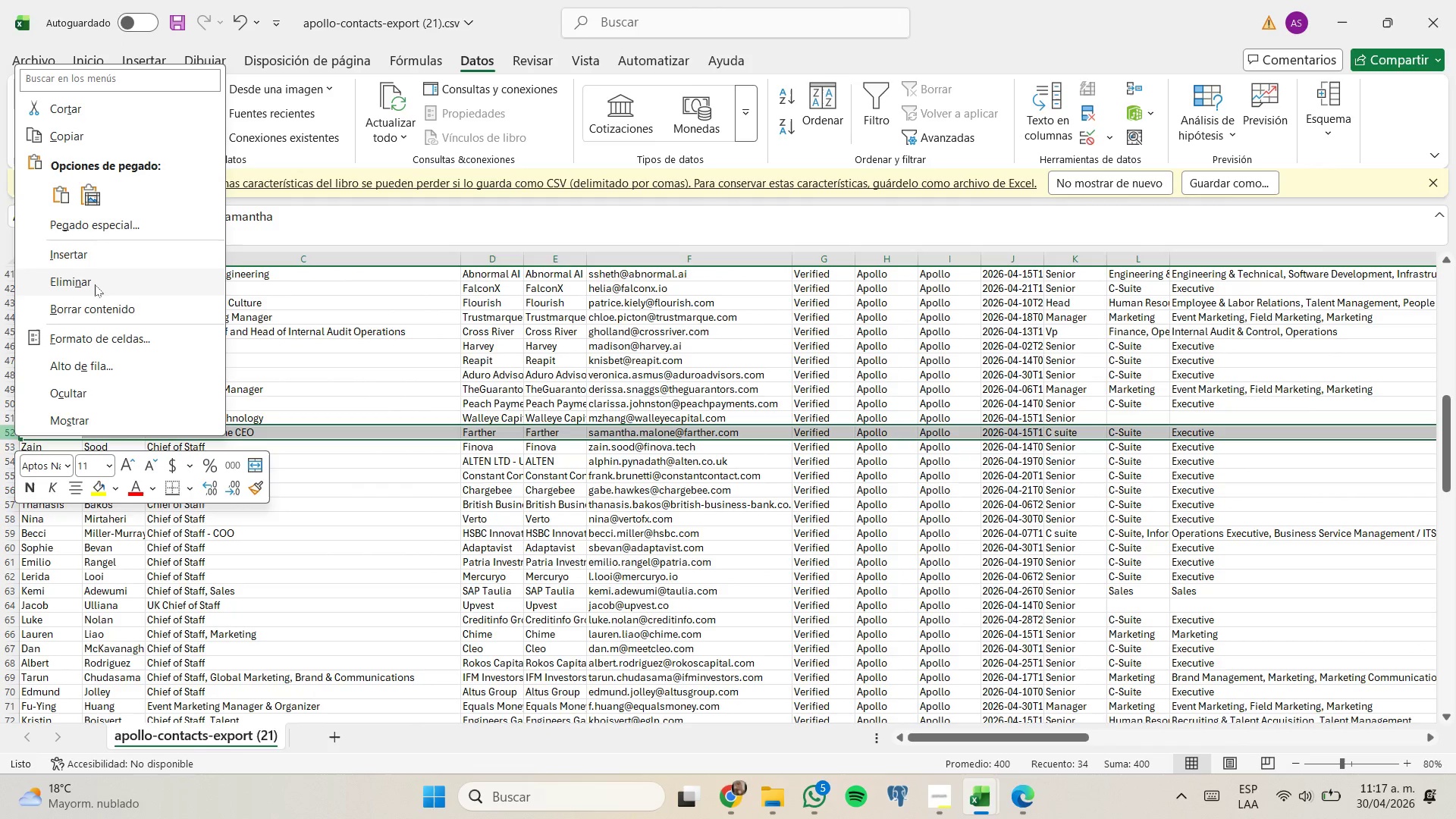 
left_click([95, 284])
 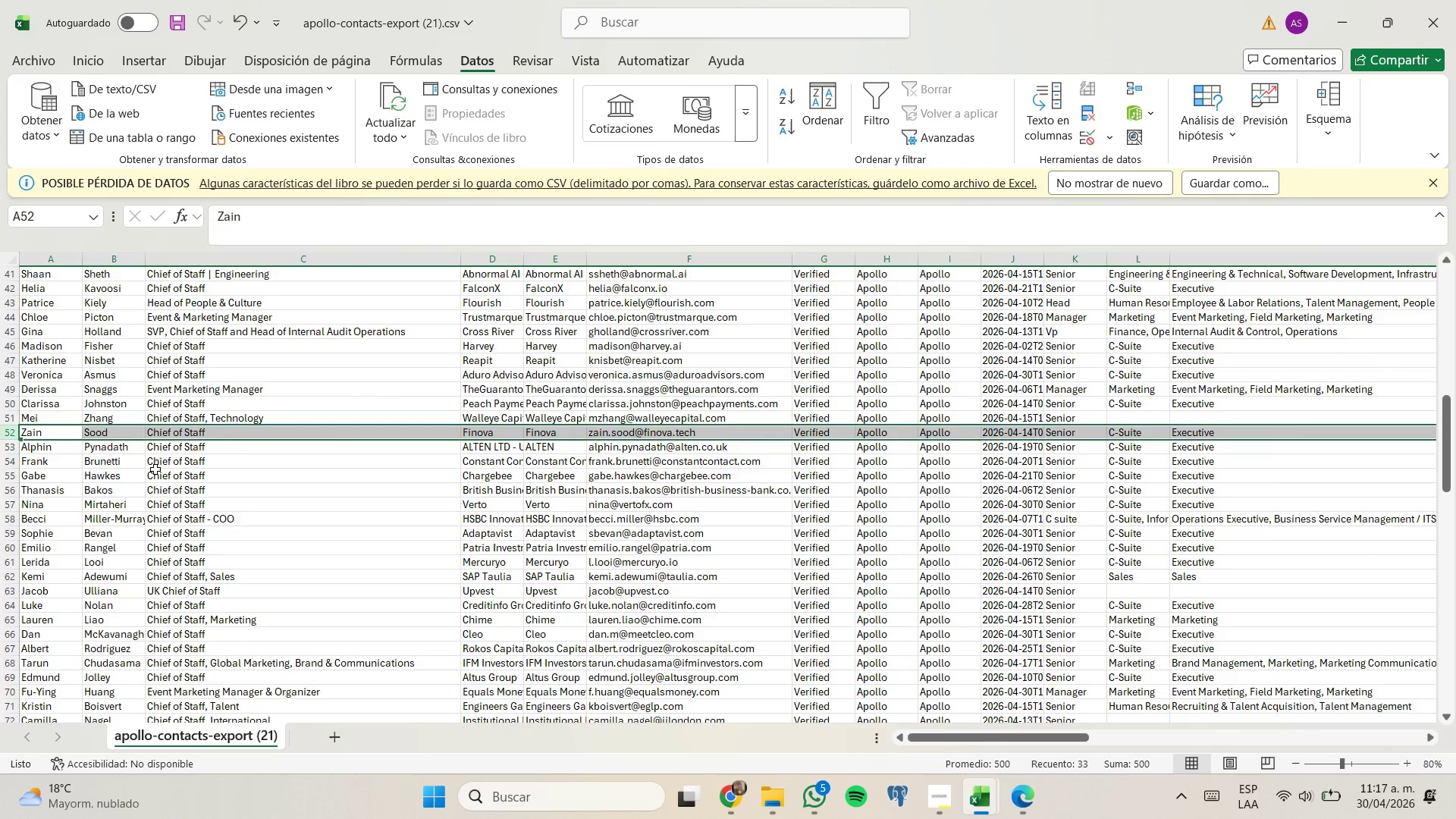 
scroll: coordinate [155, 469], scroll_direction: up, amount: 2.0
 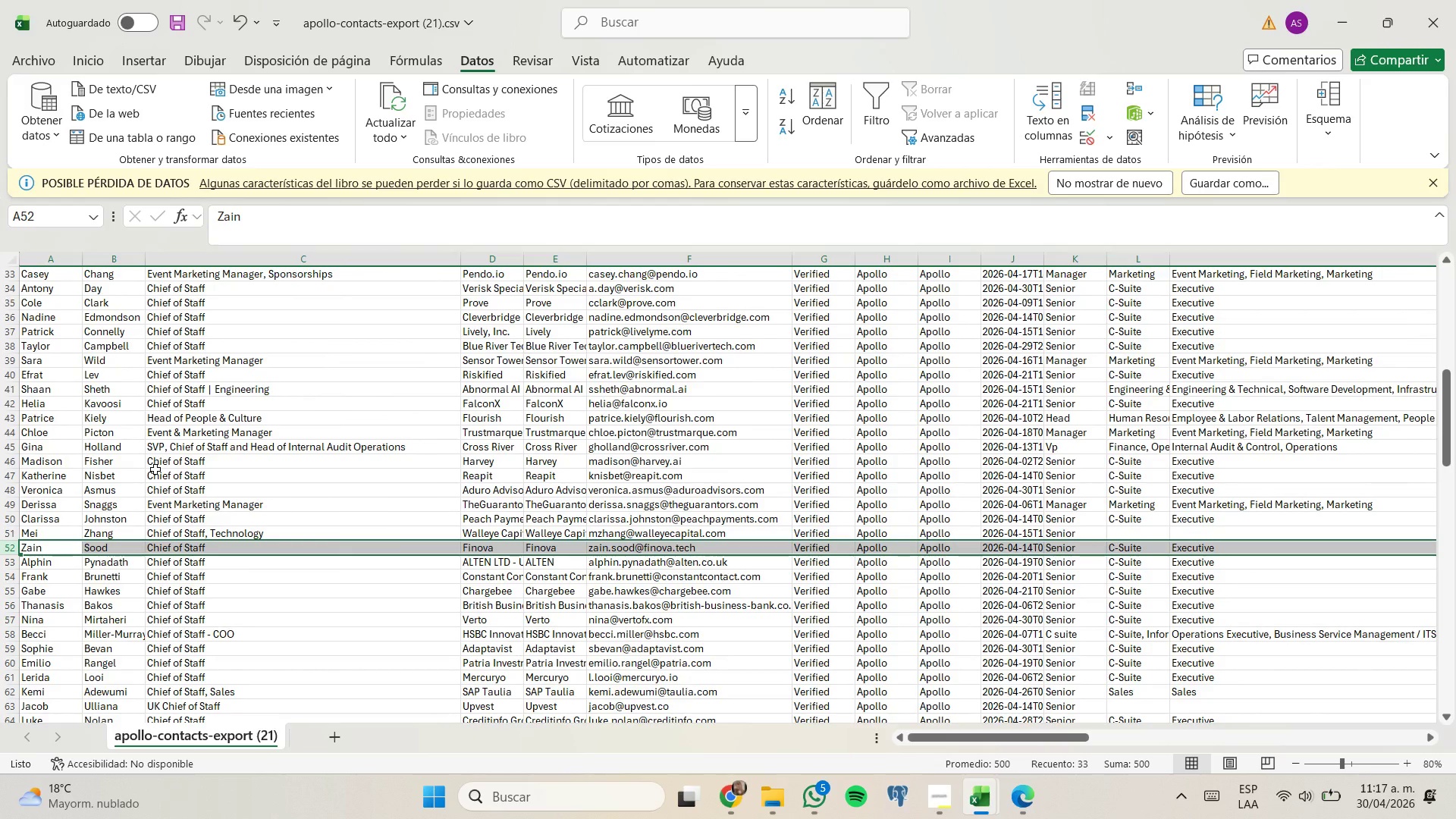 
scroll: coordinate [156, 469], scroll_direction: down, amount: 15.0
 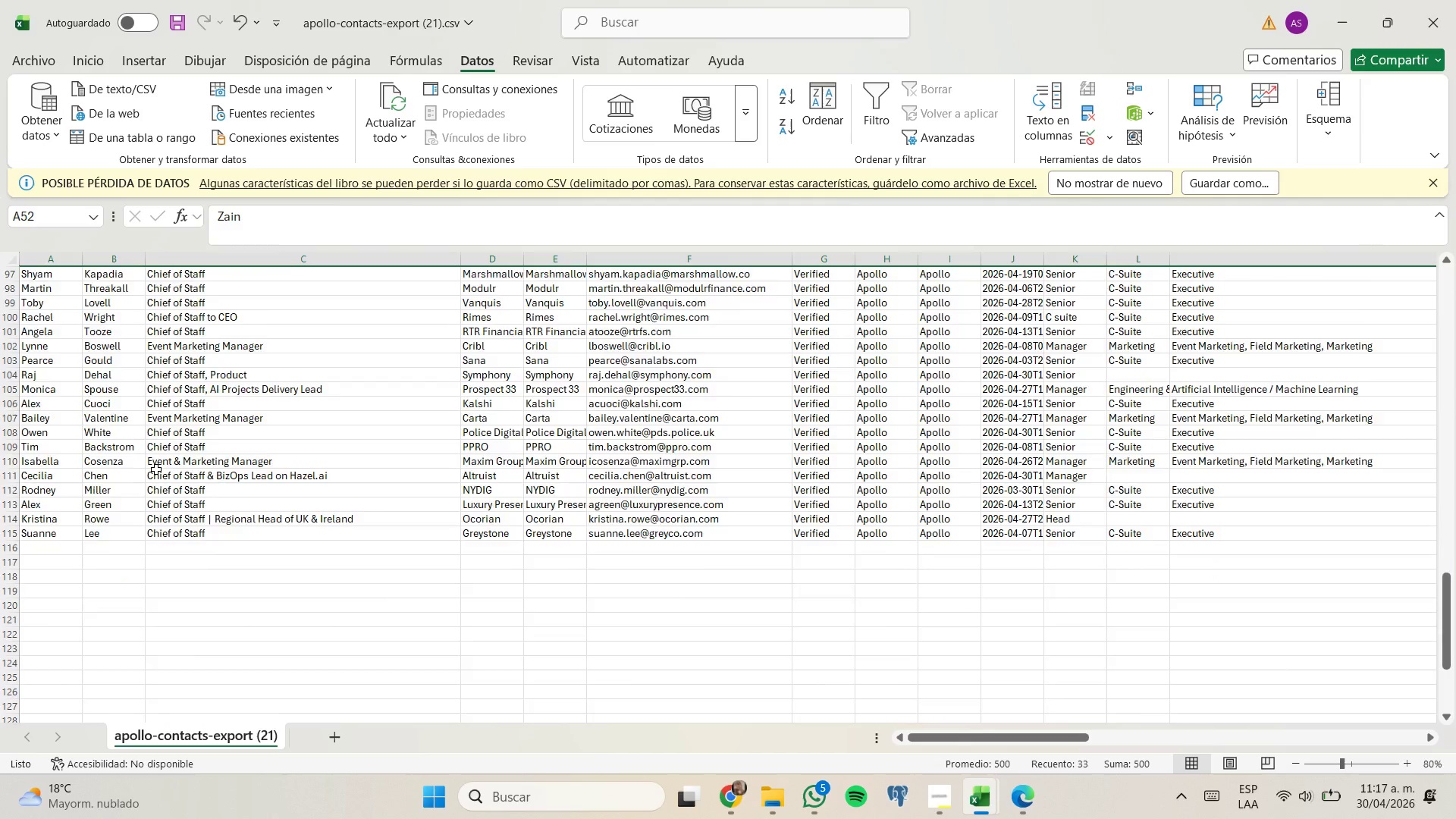 
scroll: coordinate [156, 469], scroll_direction: up, amount: 7.0
 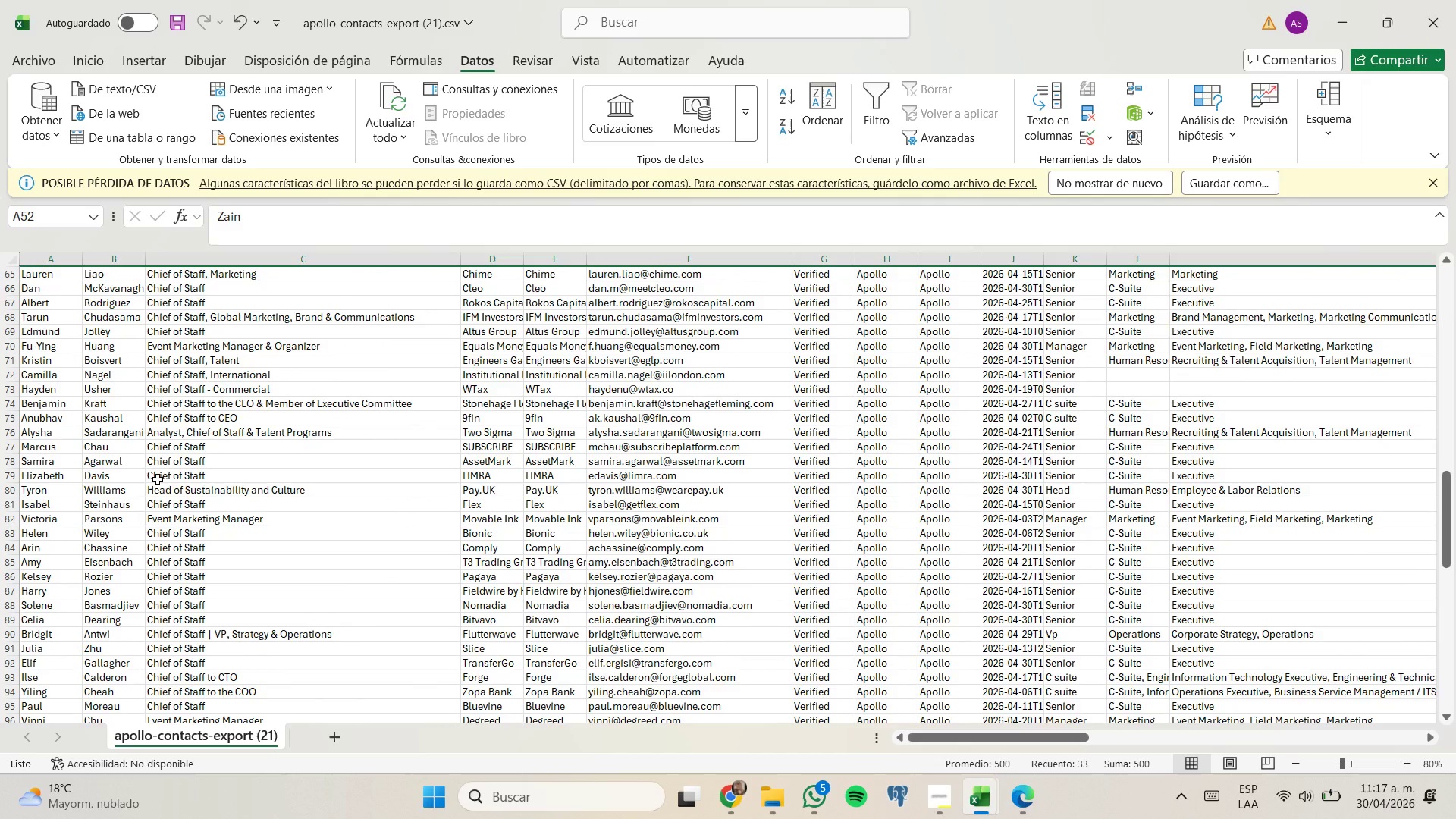 
scroll: coordinate [164, 508], scroll_direction: none, amount: 0.0
 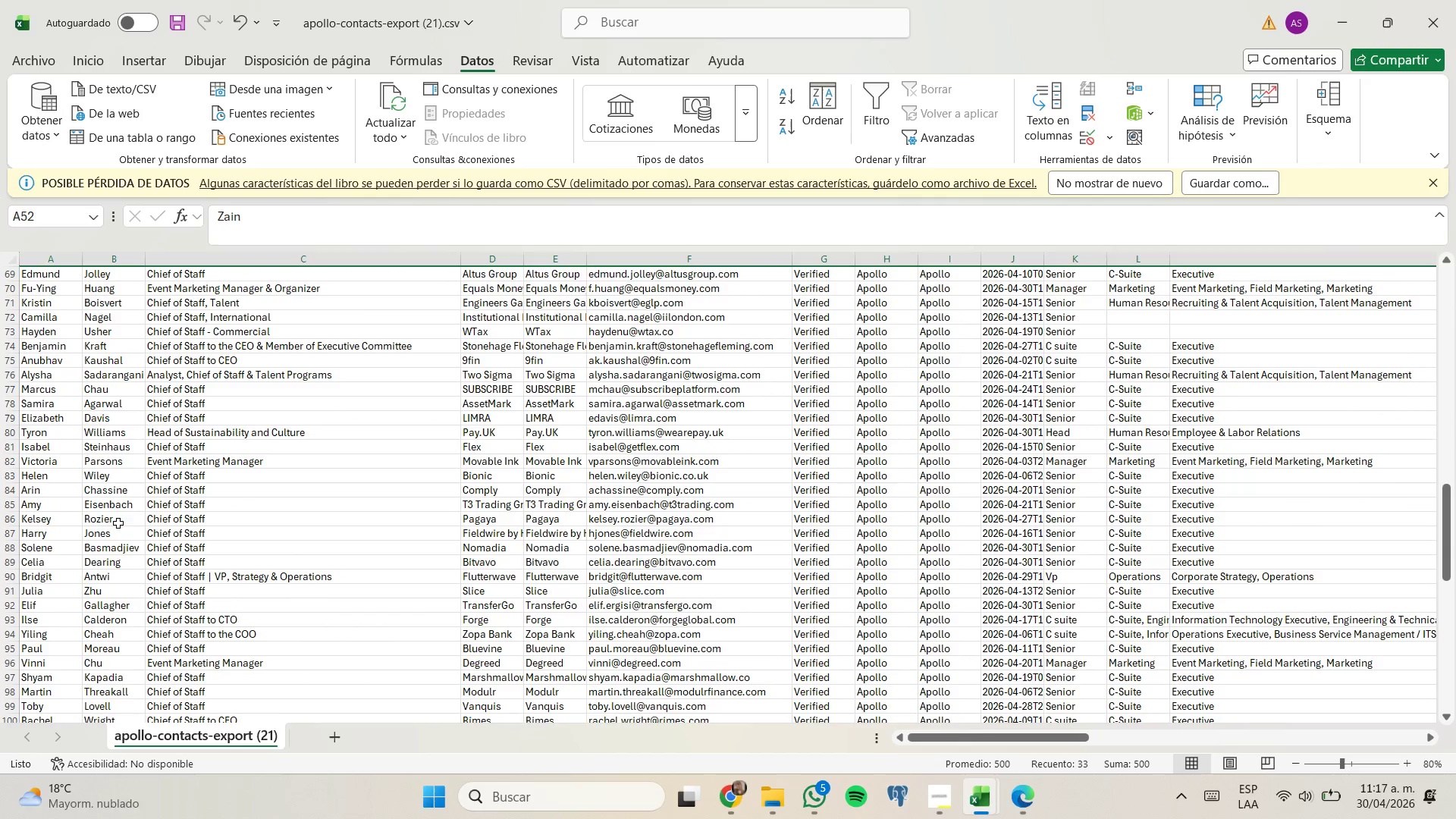 
scroll: coordinate [106, 519], scroll_direction: up, amount: 5.0
 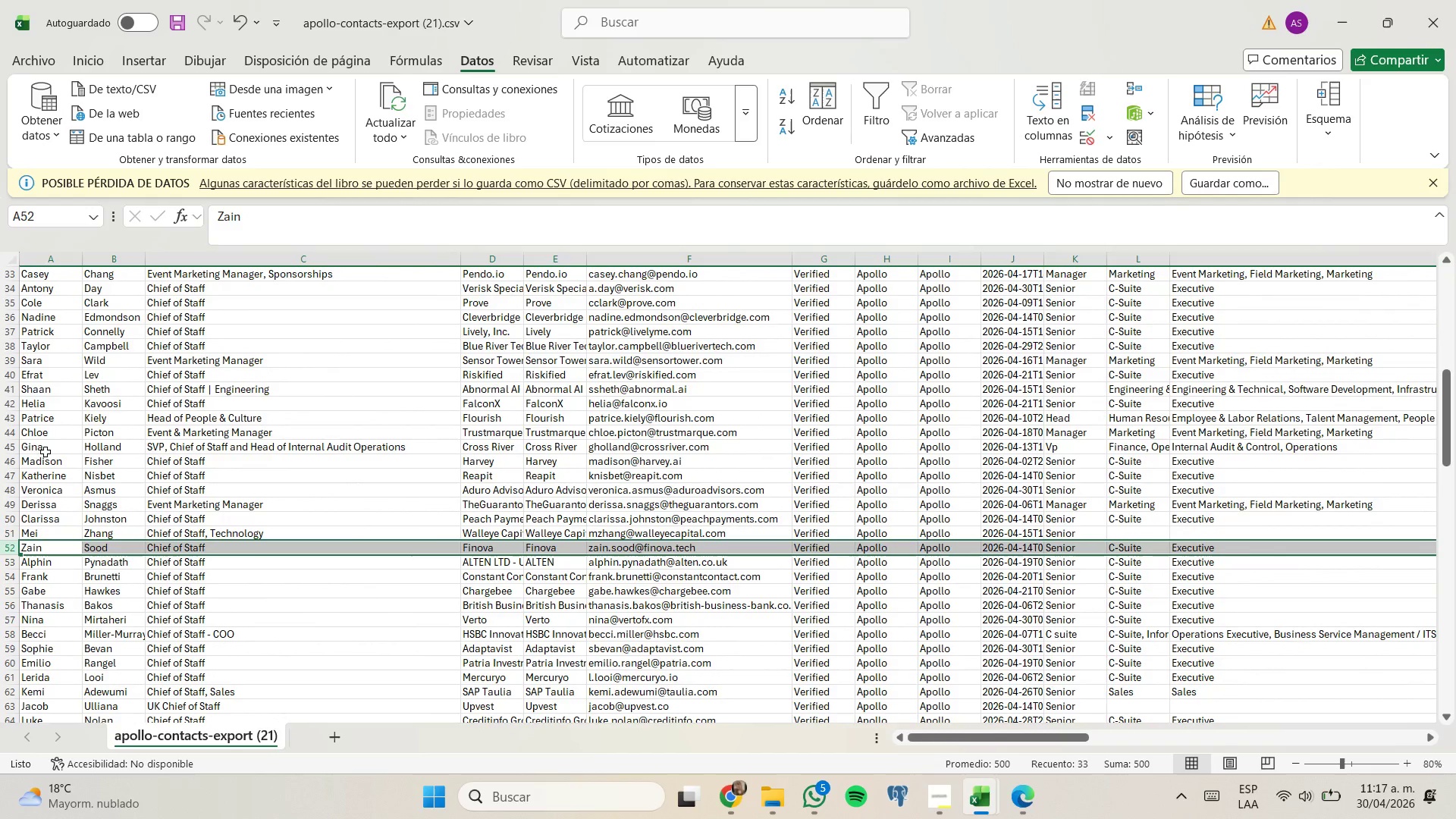 
right_click([11, 446])
 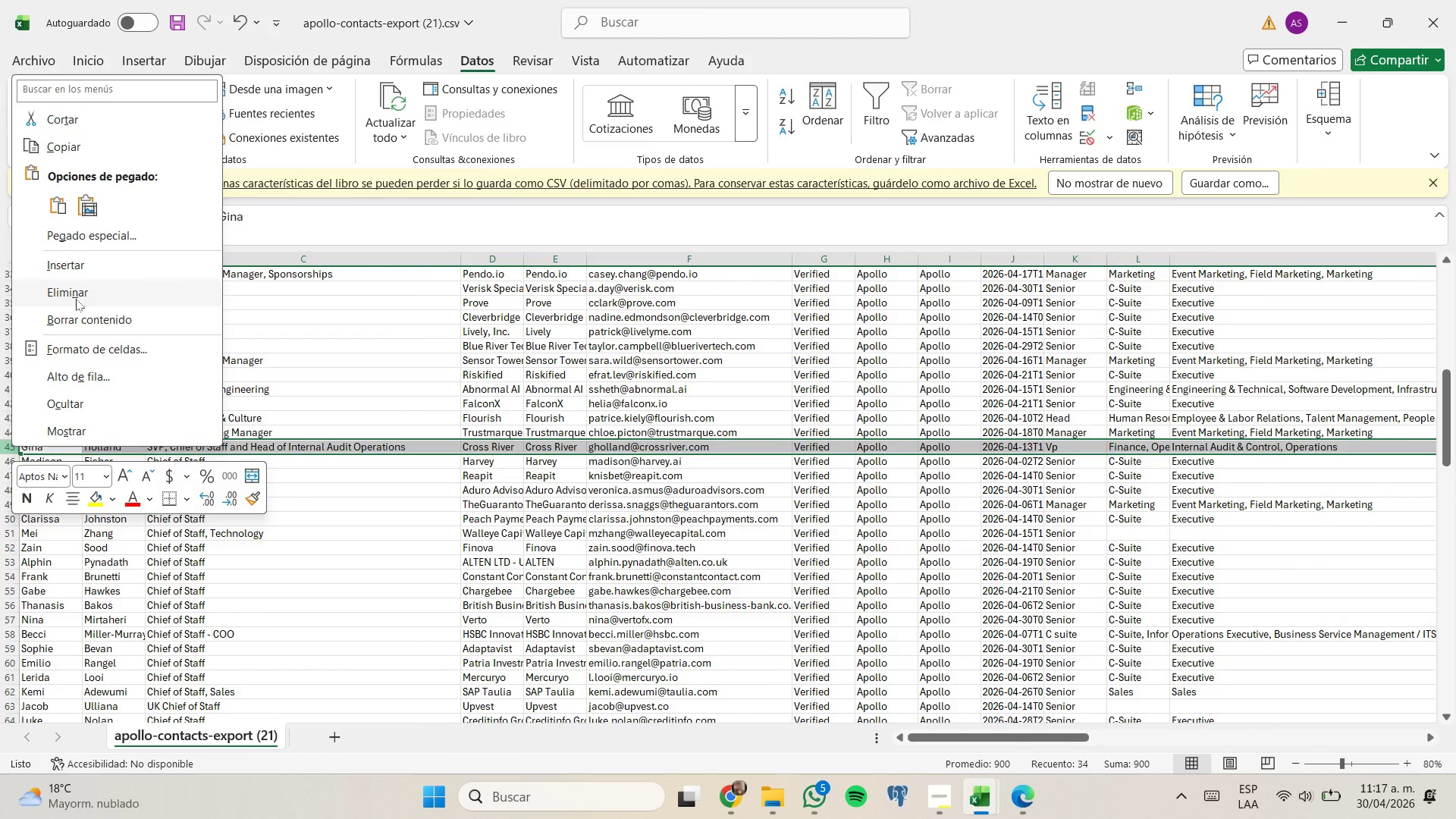 
left_click([80, 290])
 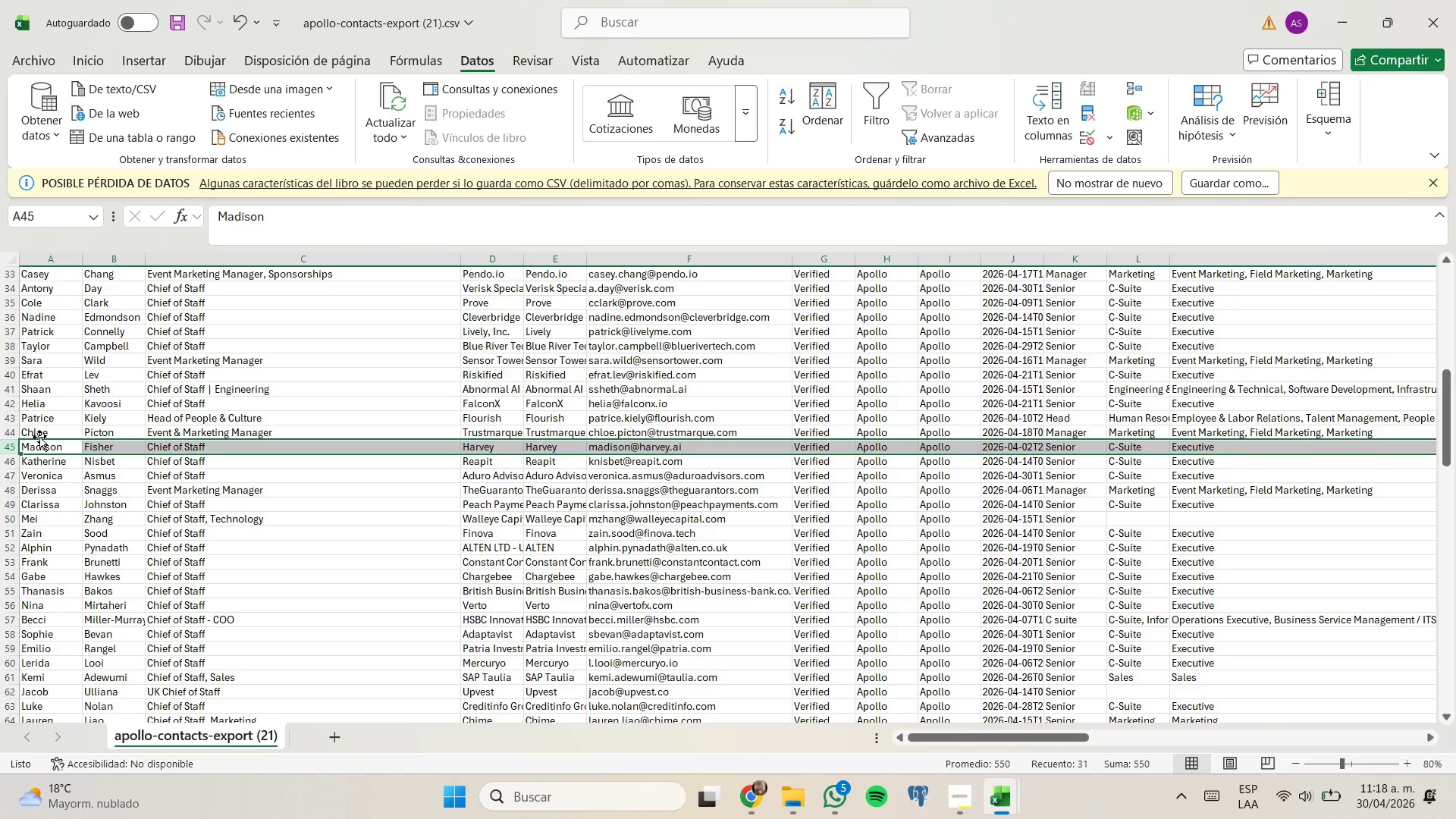 
wait(5.48)
 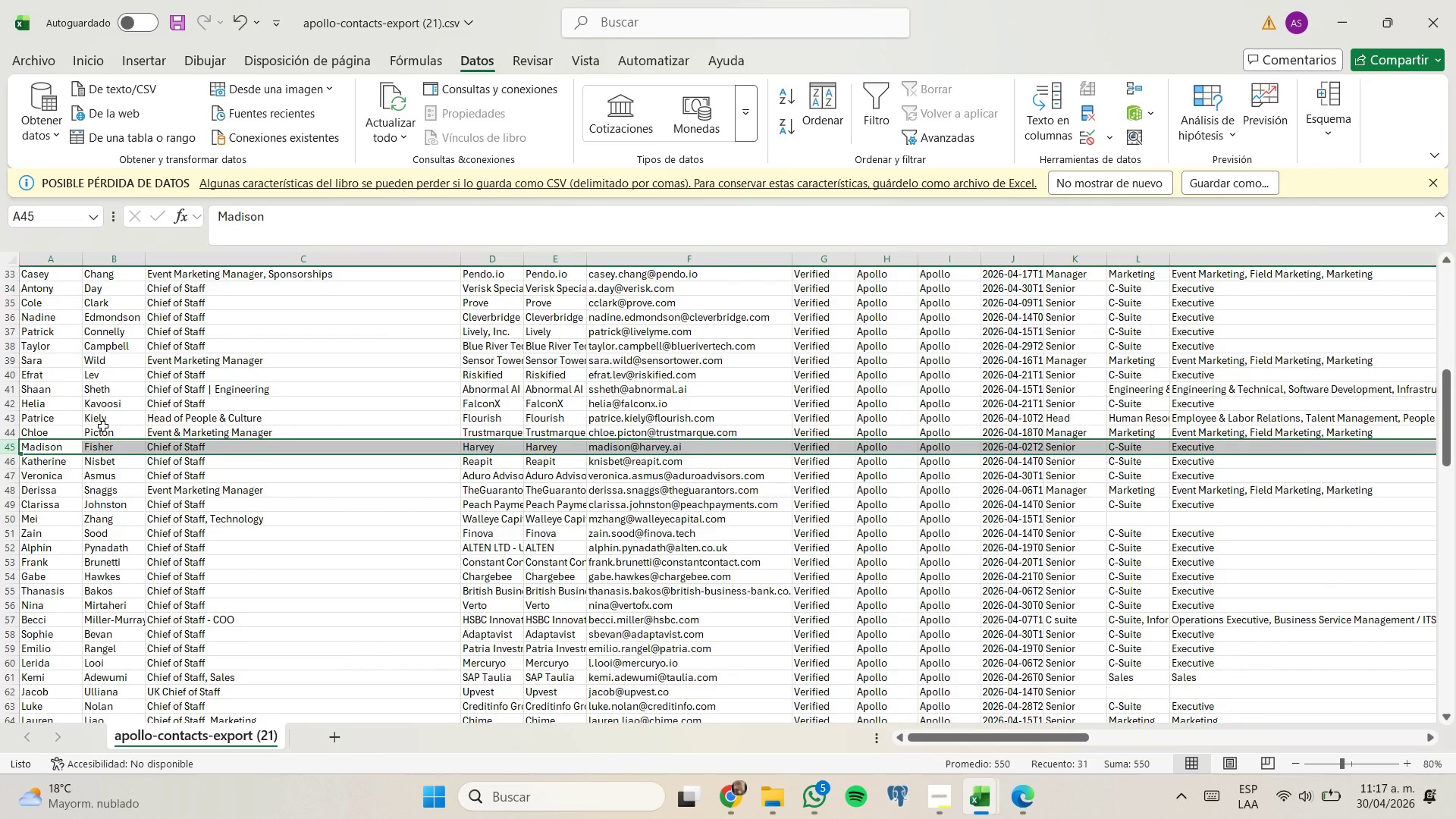 
right_click([7, 431])
 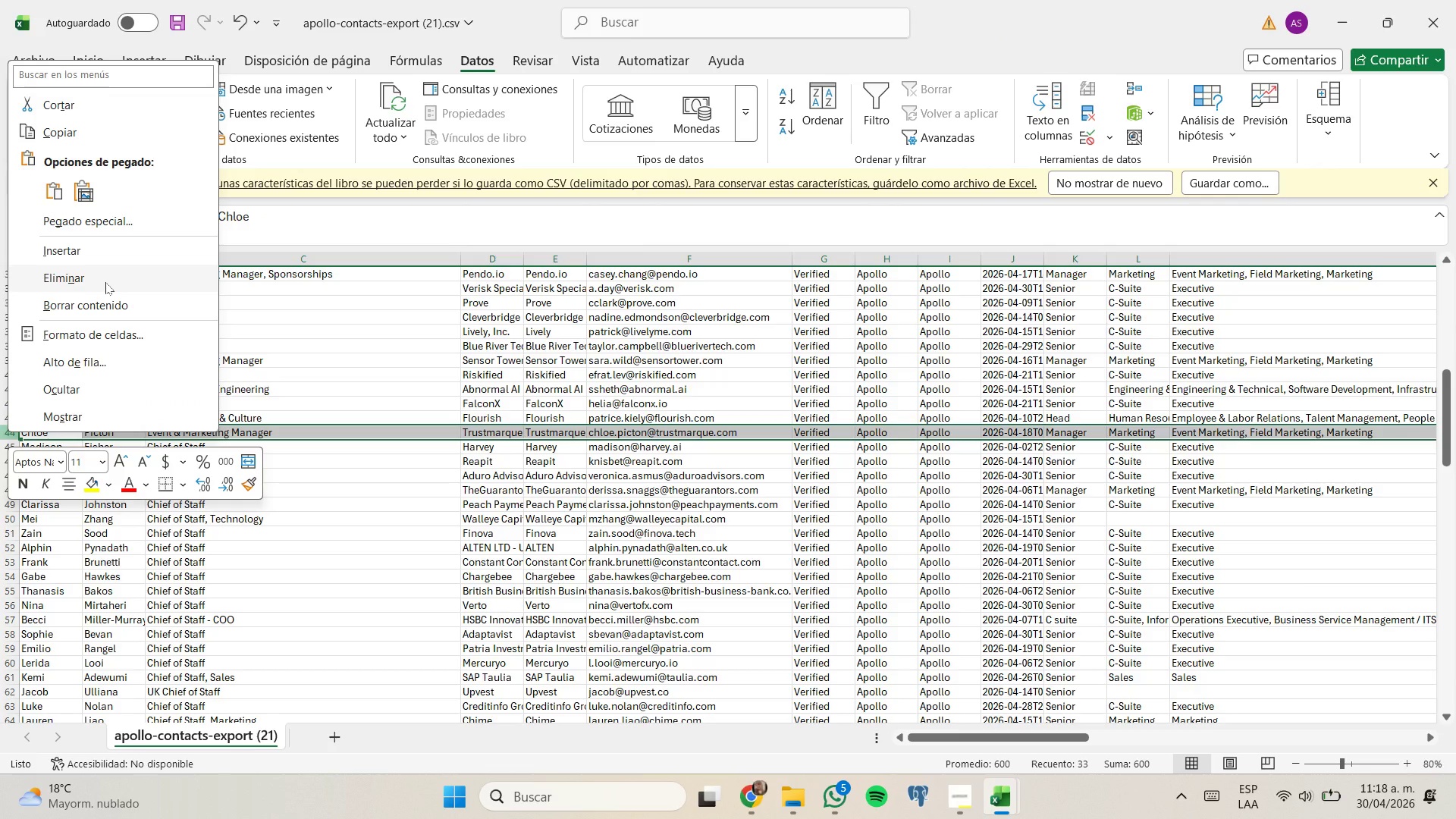 
left_click([105, 282])
 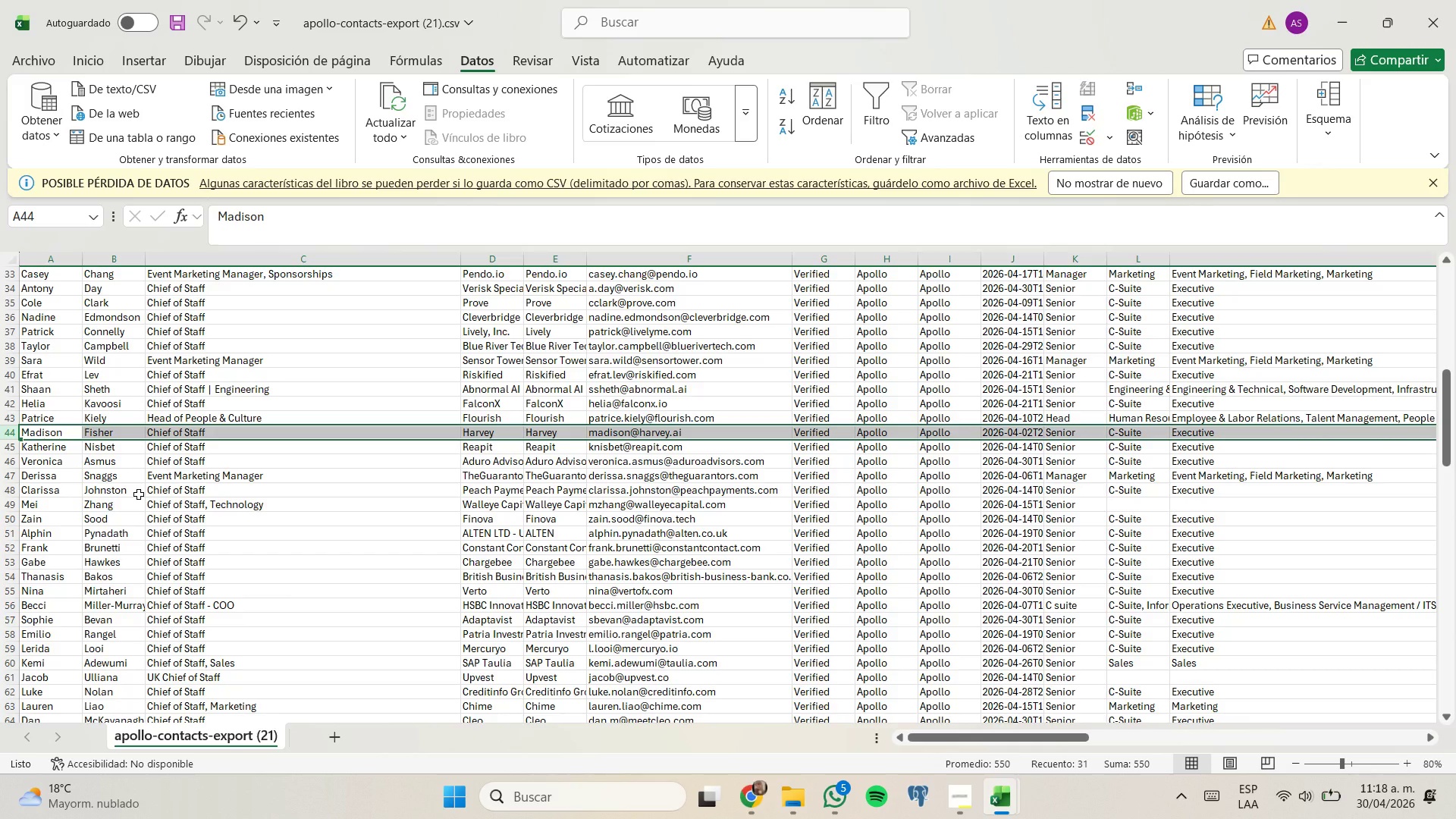 
scroll: coordinate [139, 494], scroll_direction: up, amount: 3.0
 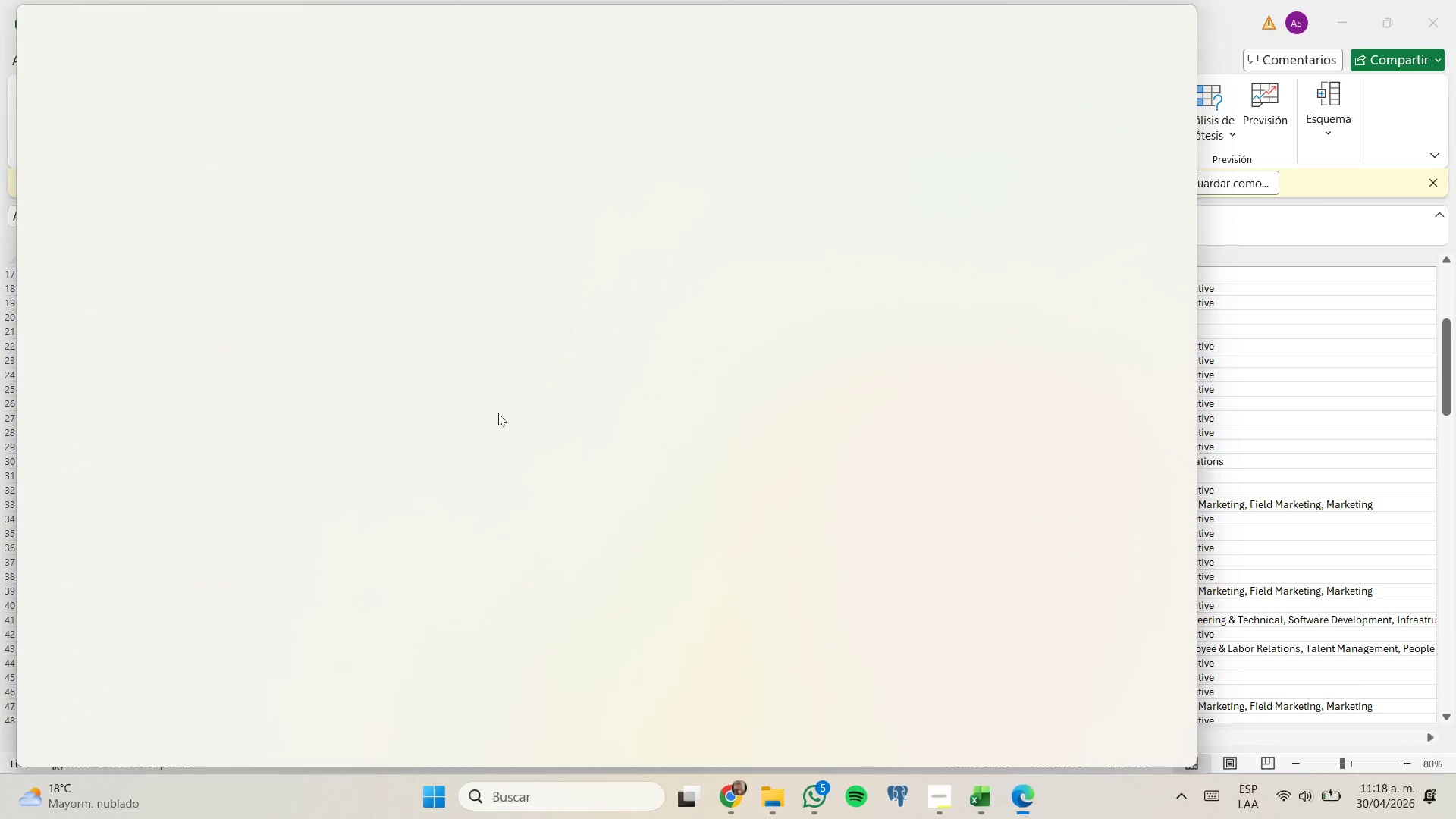 
left_click([1094, 14])
 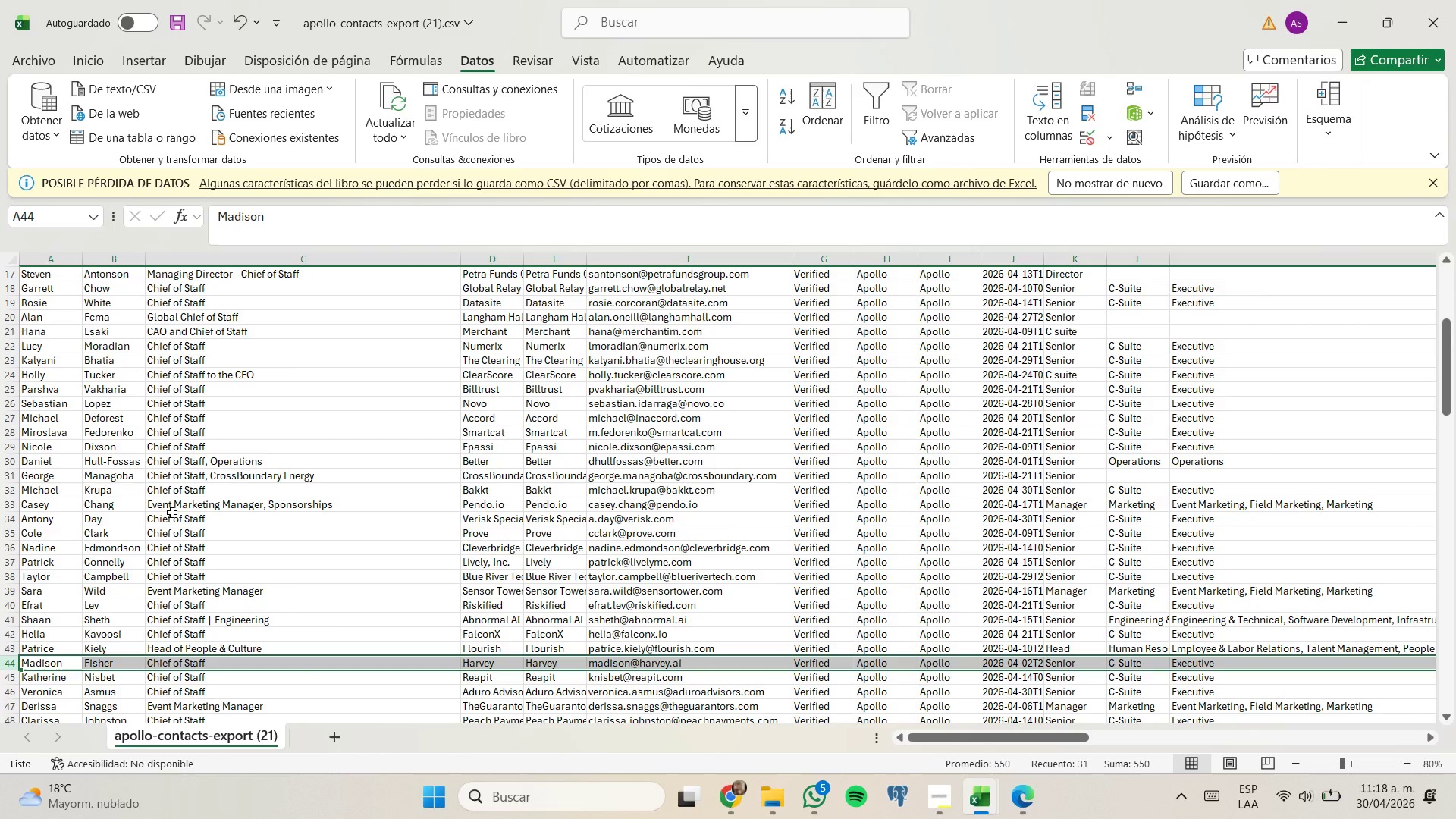 
wait(5.55)
 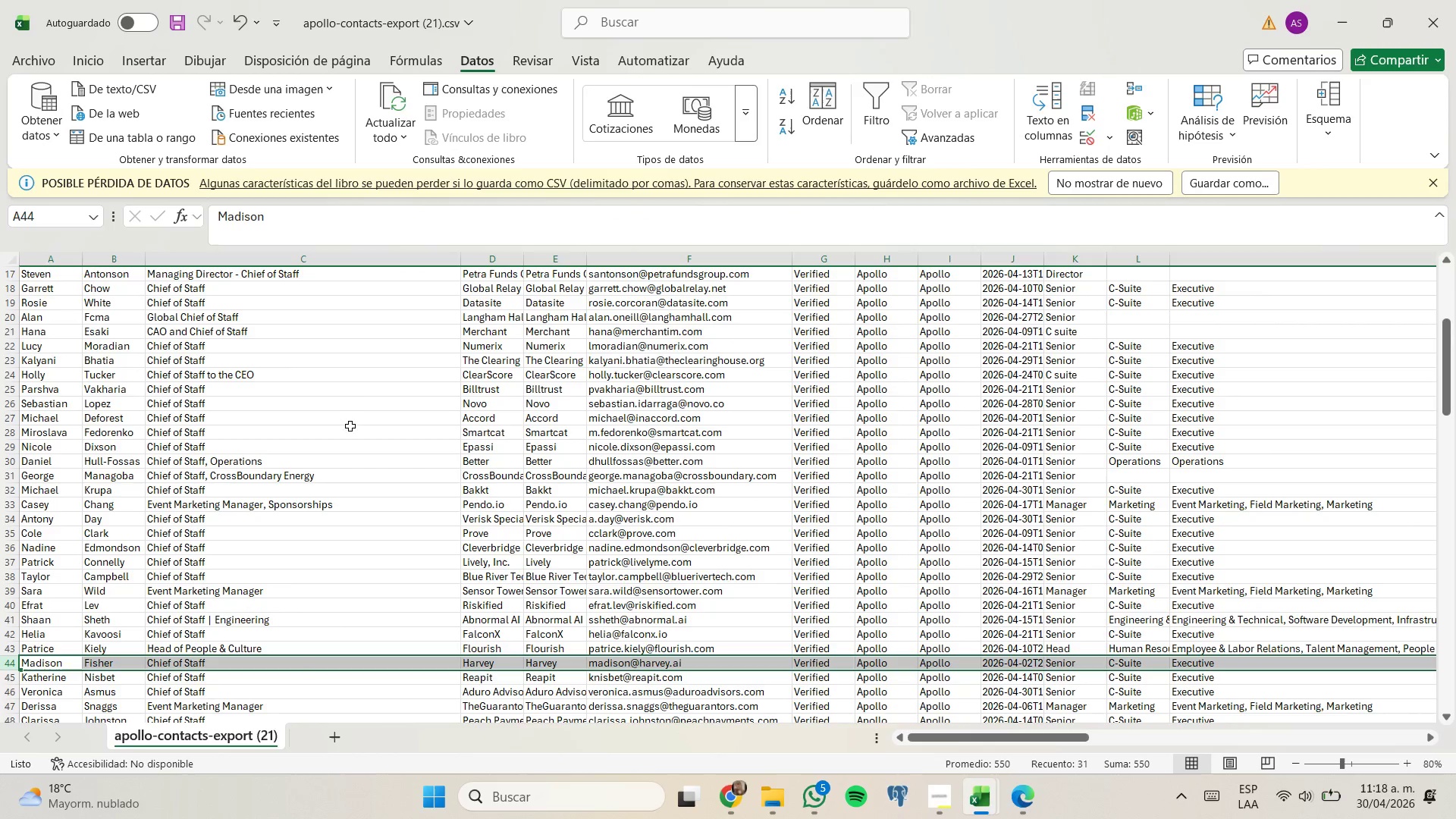 
scroll: coordinate [174, 472], scroll_direction: up, amount: 1.0
 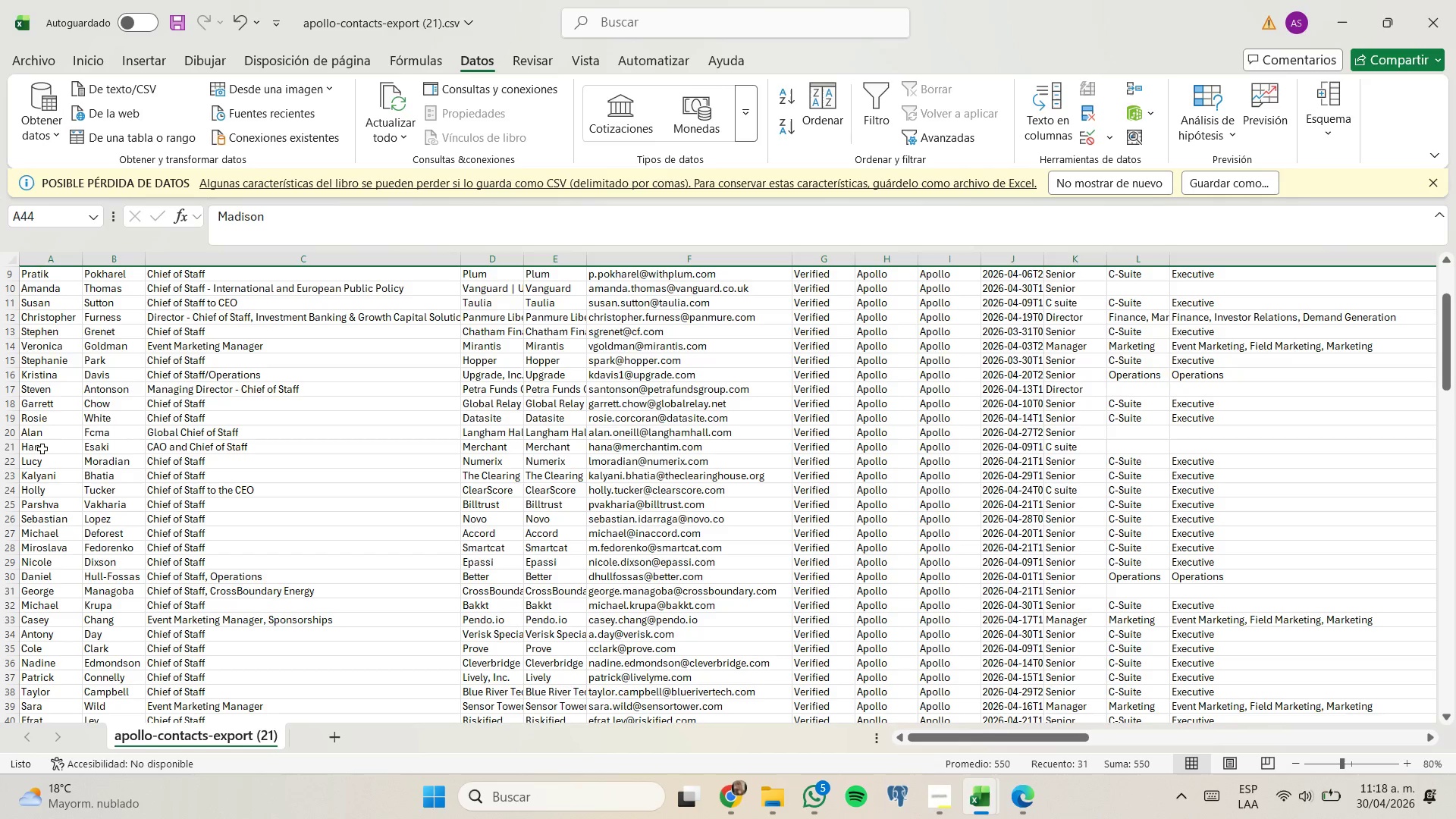 
right_click([8, 448])
 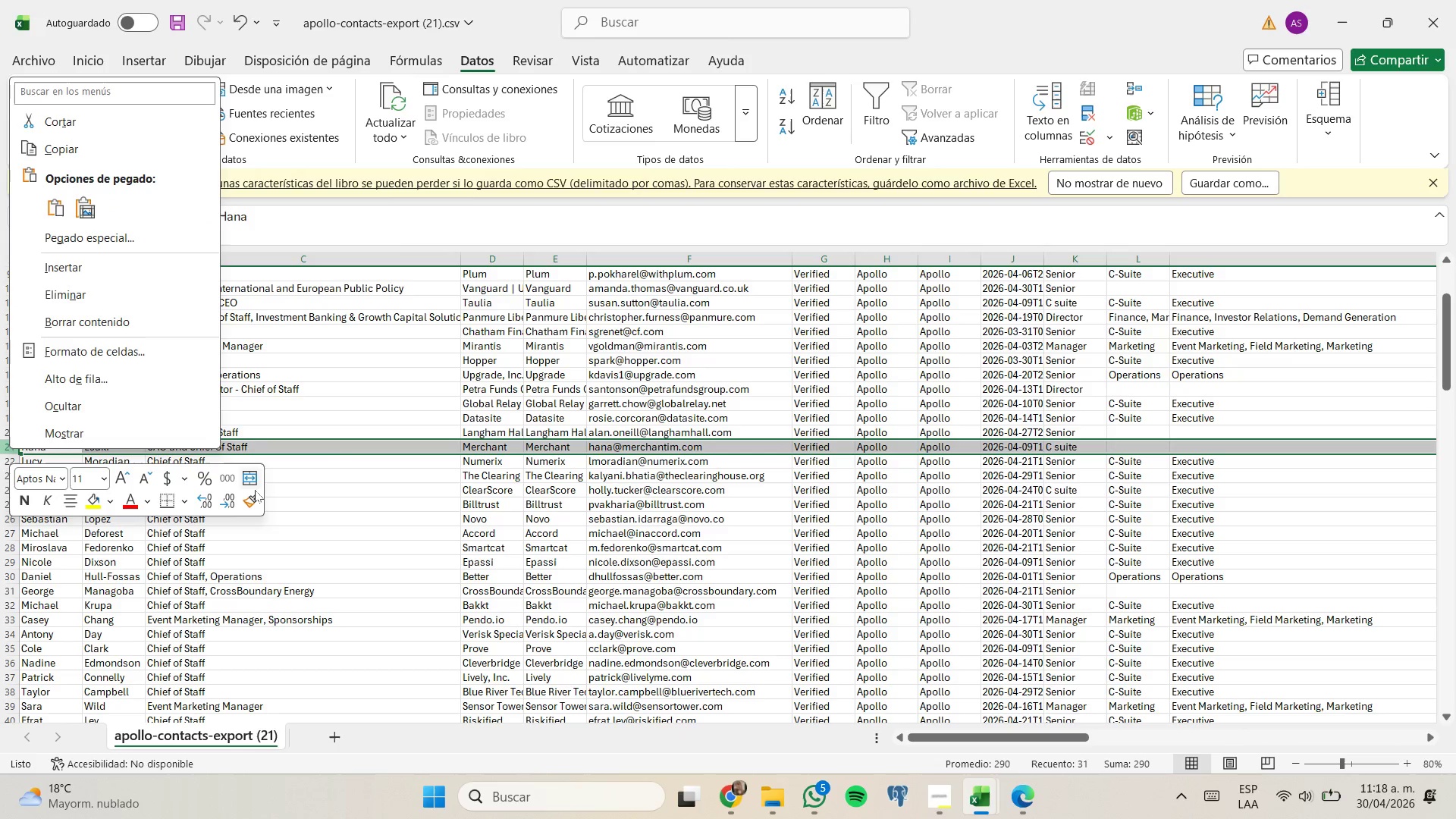 
left_click([318, 491])
 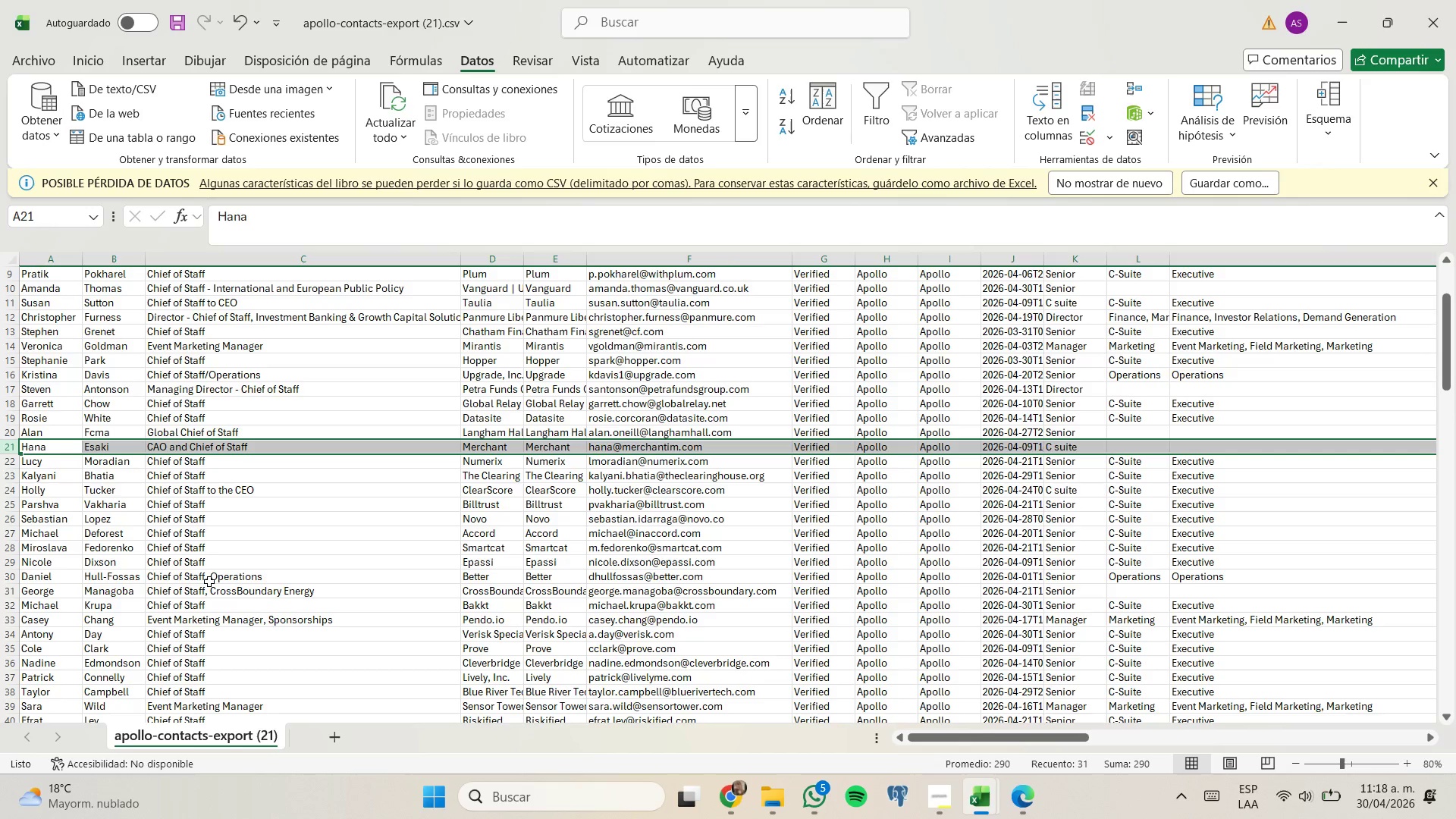 
wait(6.41)
 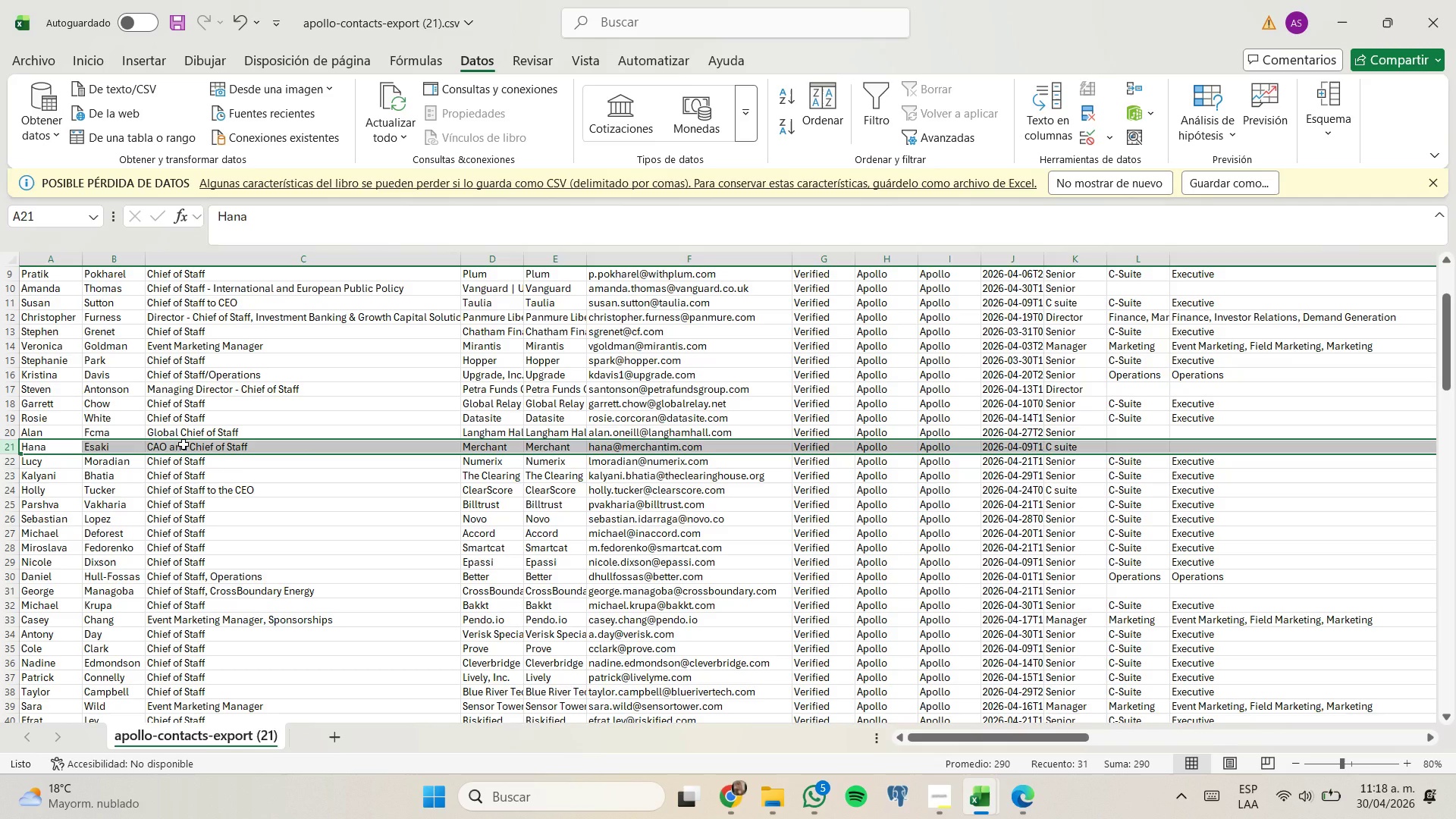 
scroll: coordinate [193, 513], scroll_direction: up, amount: 2.0
 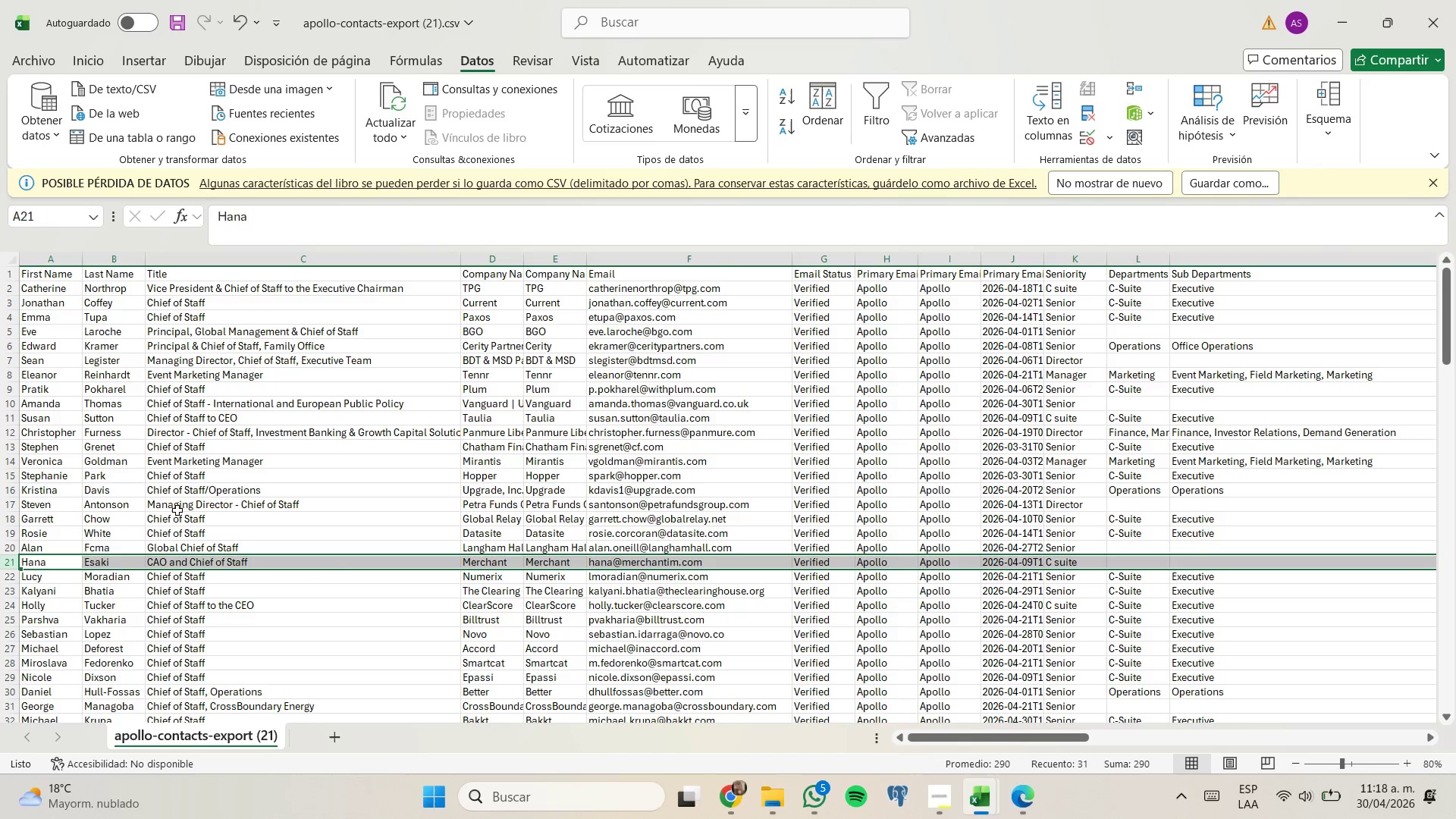 
wait(7.42)
 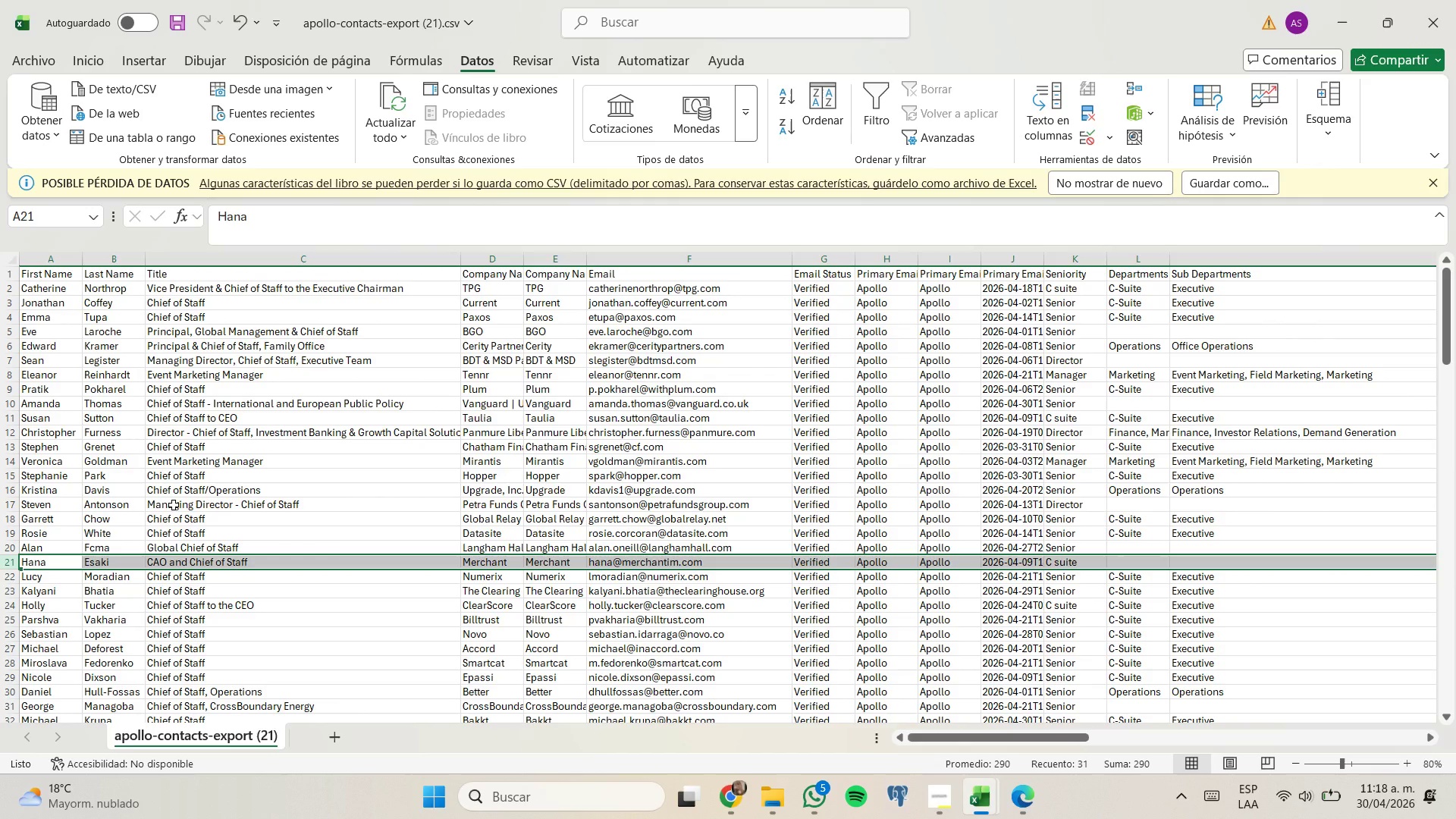 
right_click([6, 431])
 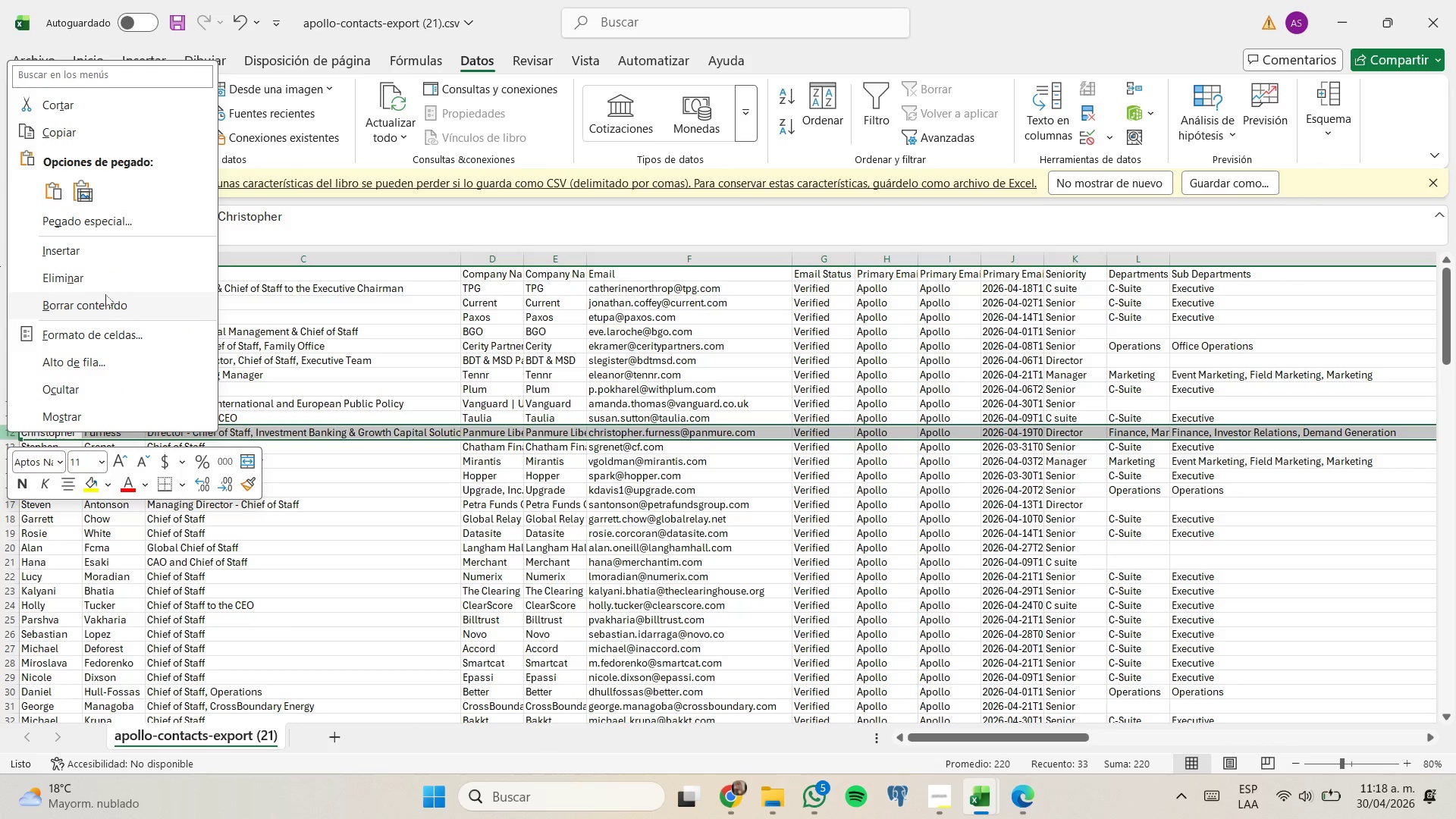 
left_click([107, 283])
 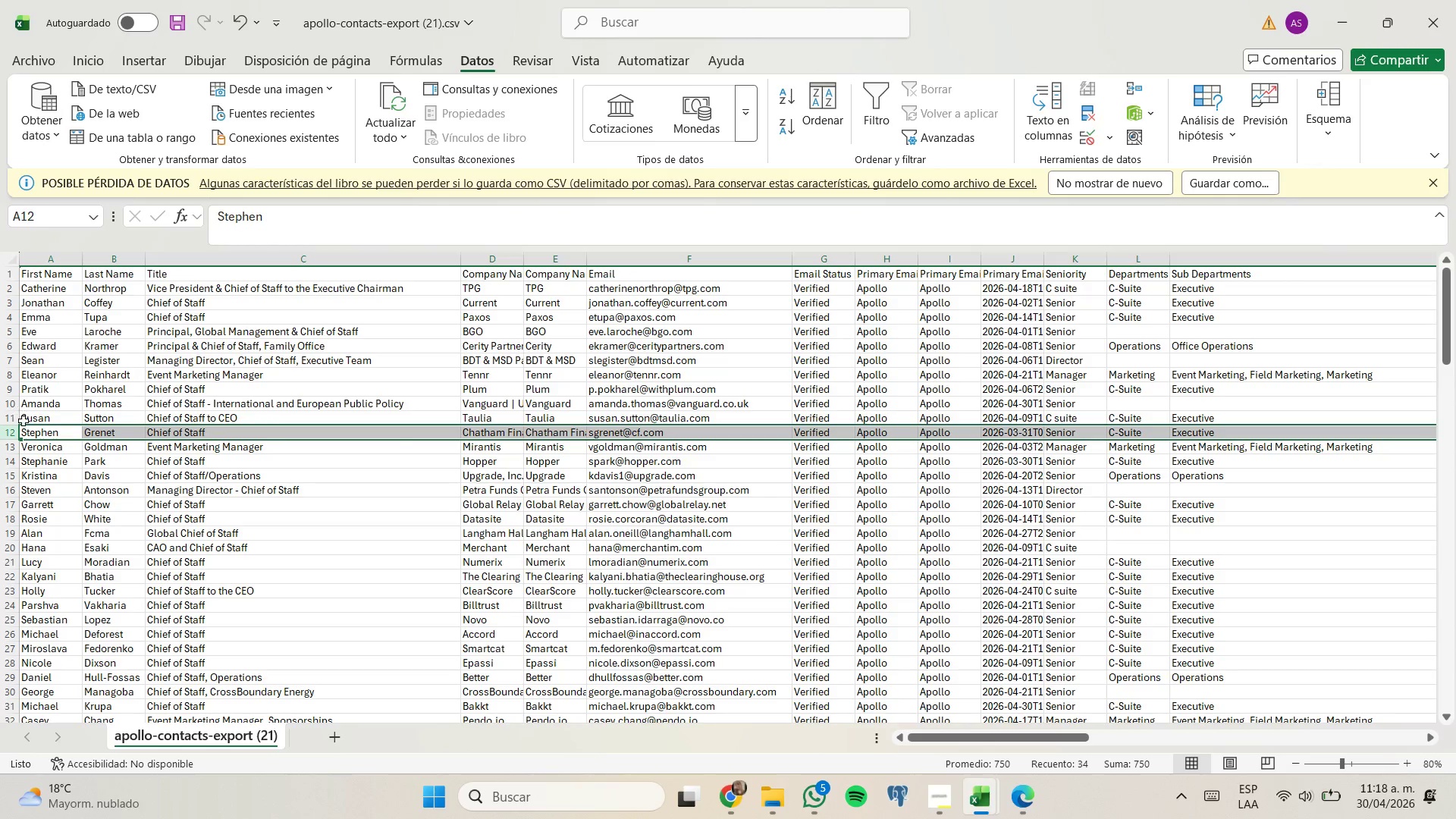 
scroll: coordinate [36, 423], scroll_direction: up, amount: 1.0
 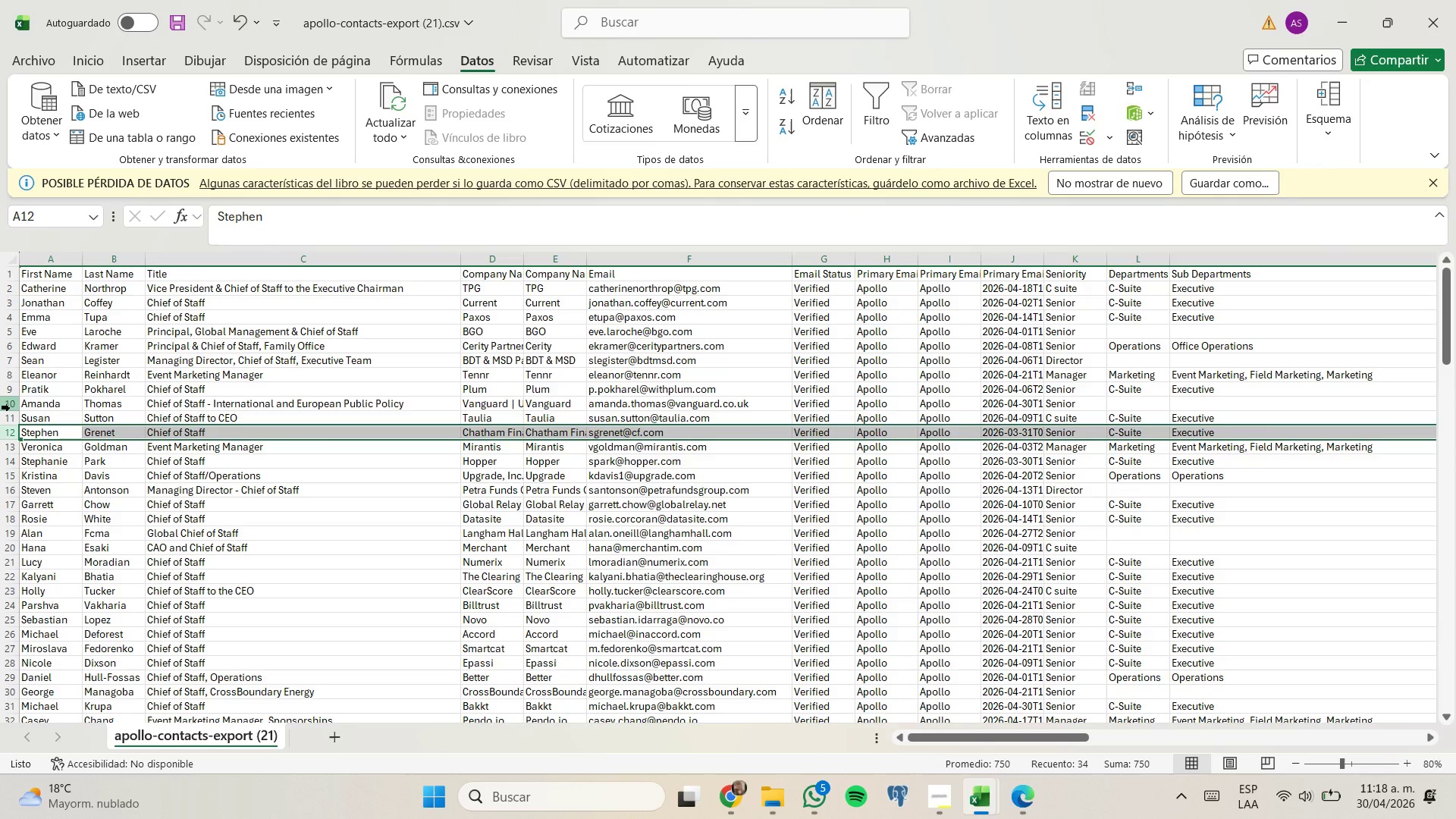 
right_click([9, 406])
 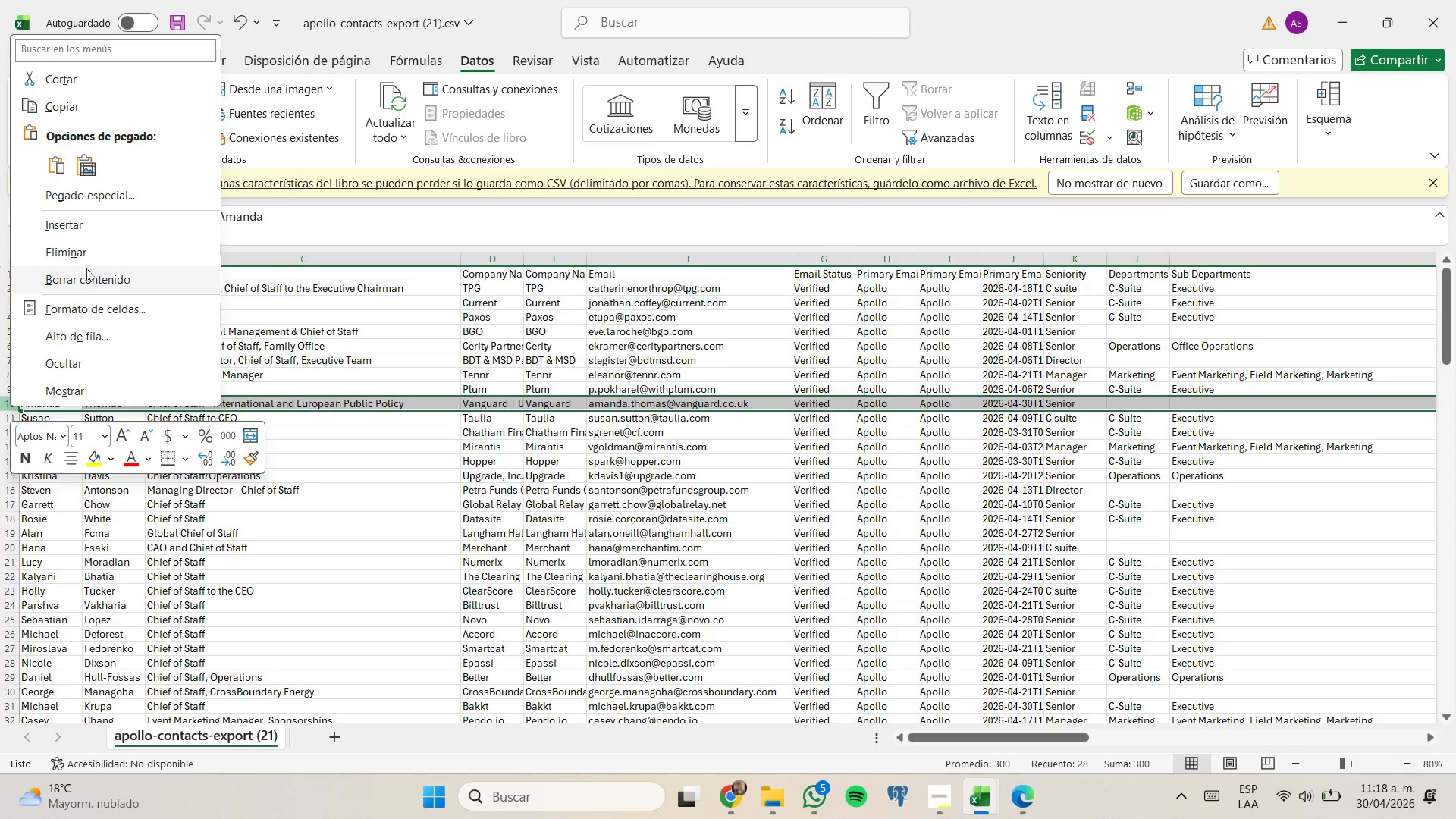 
left_click([91, 252])
 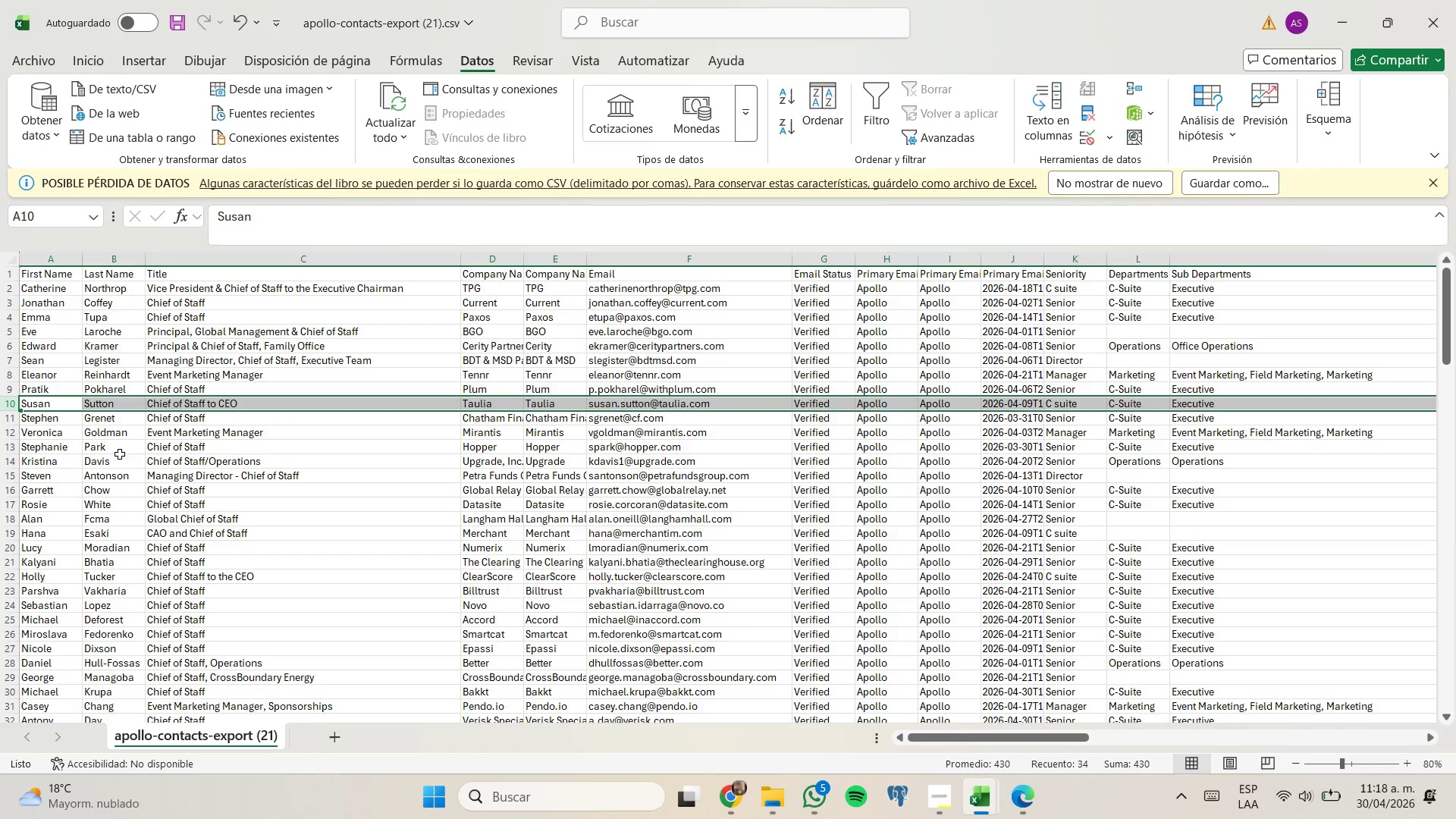 
scroll: coordinate [124, 463], scroll_direction: up, amount: 2.0
 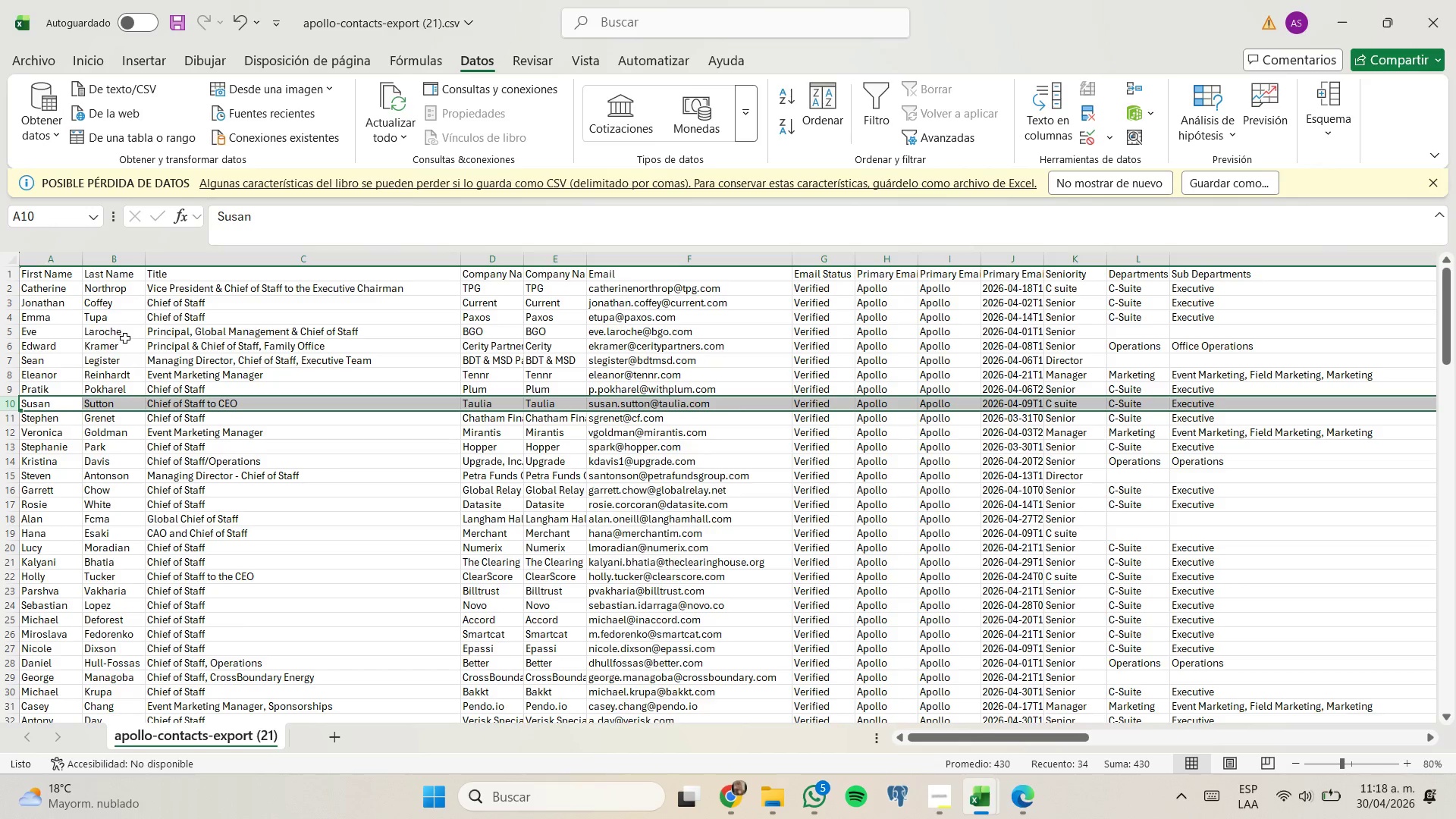 
wait(6.03)
 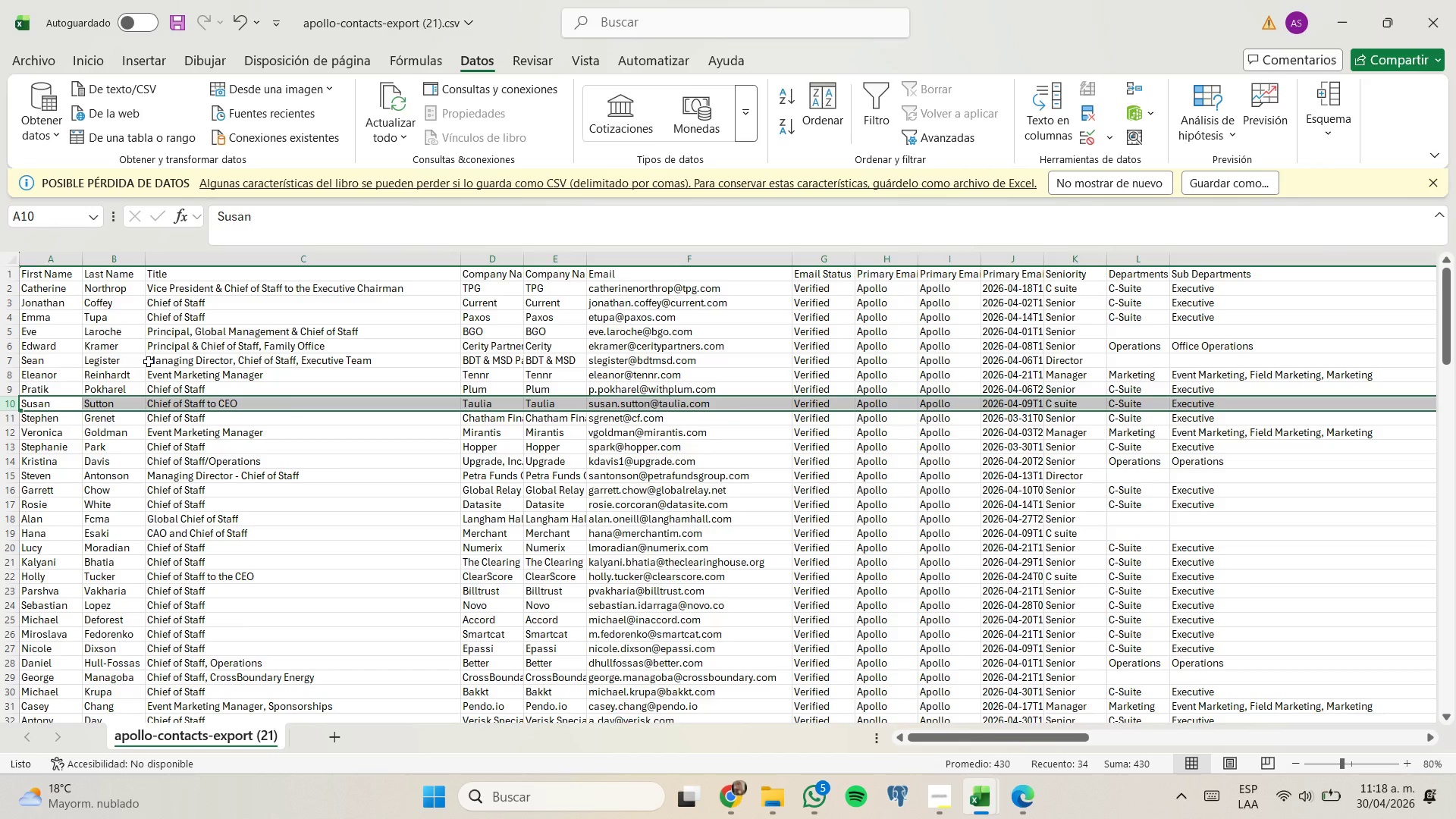 
right_click([10, 331])
 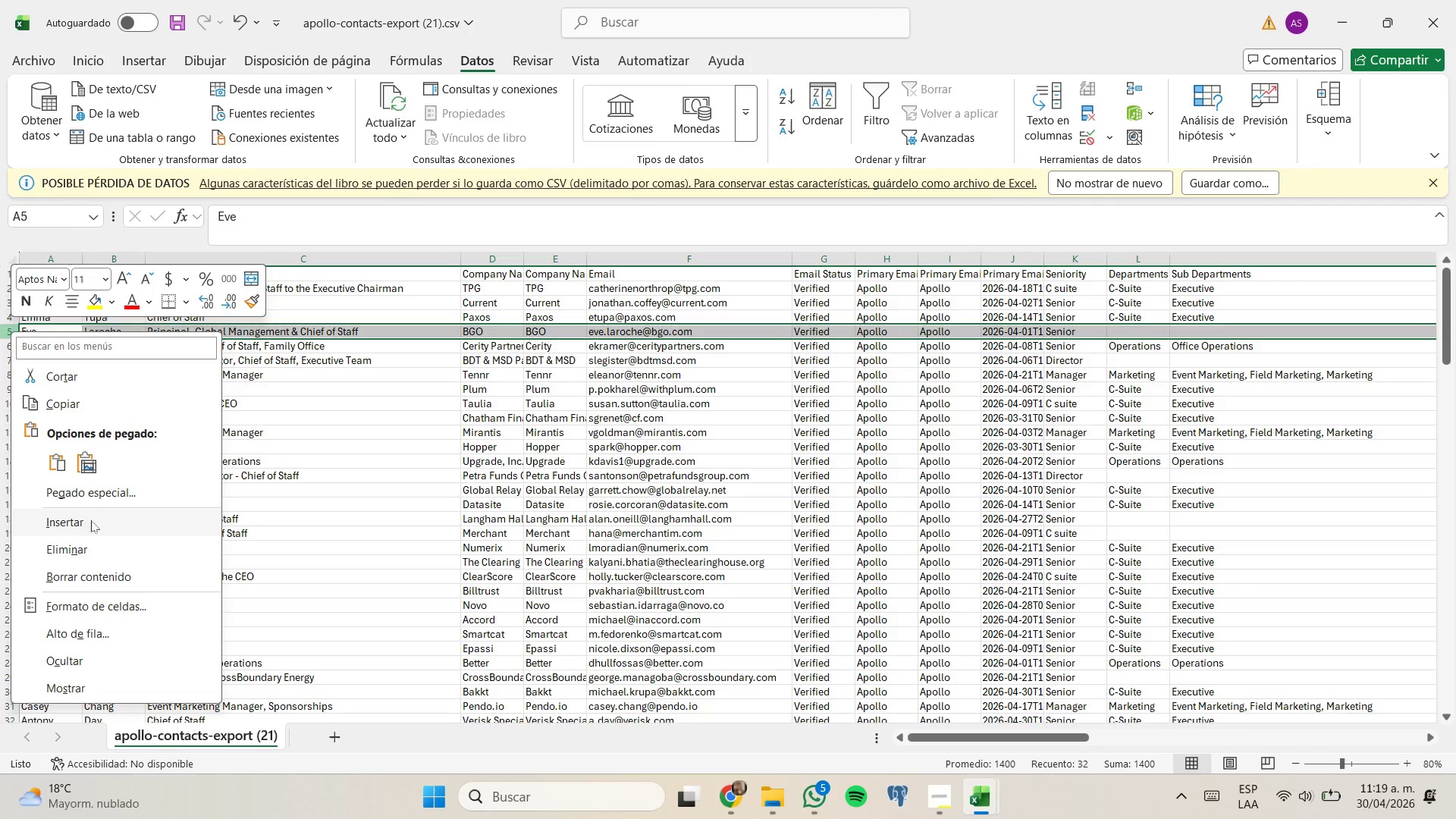 
left_click([94, 541])
 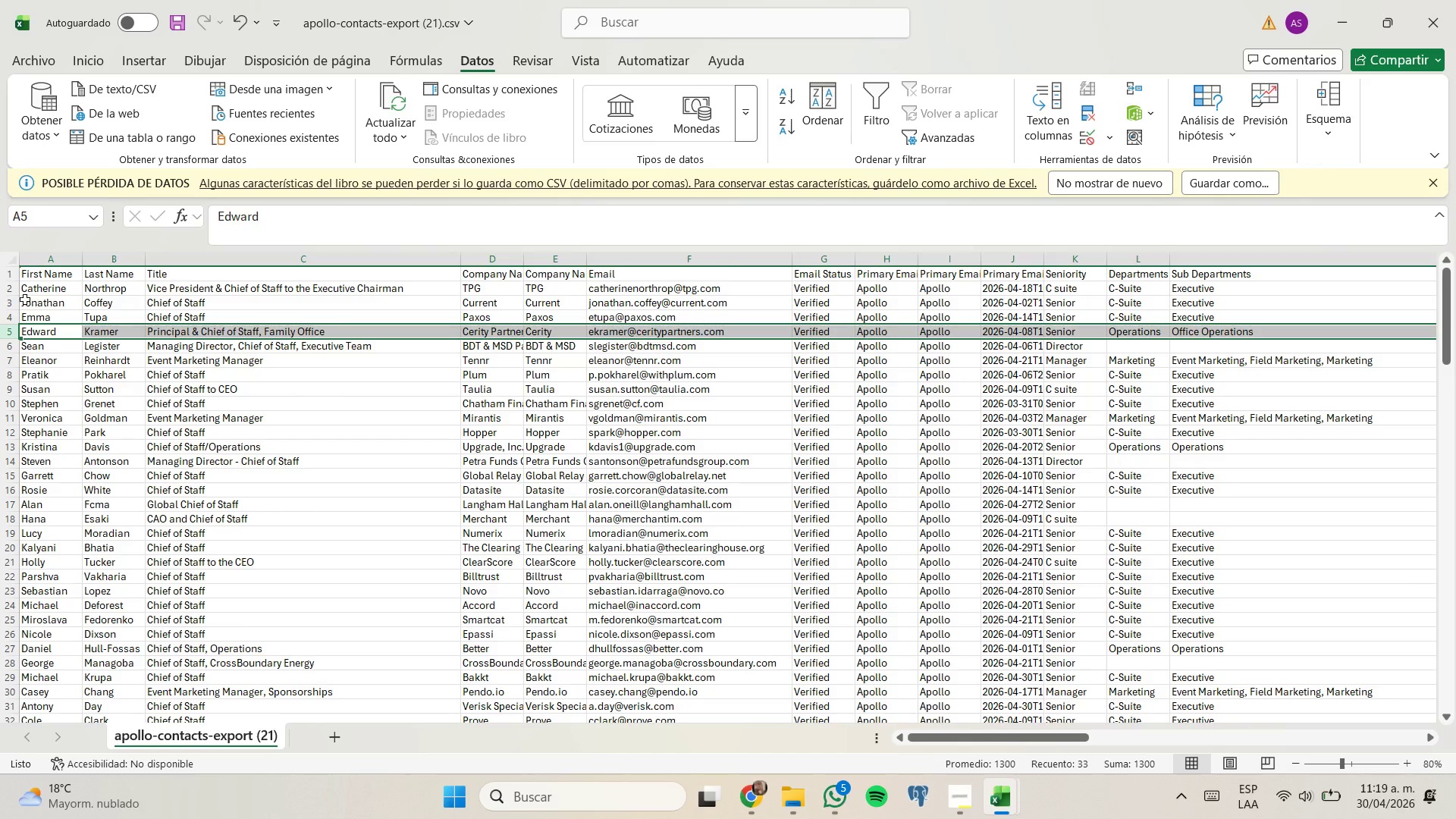 
right_click([13, 289])
 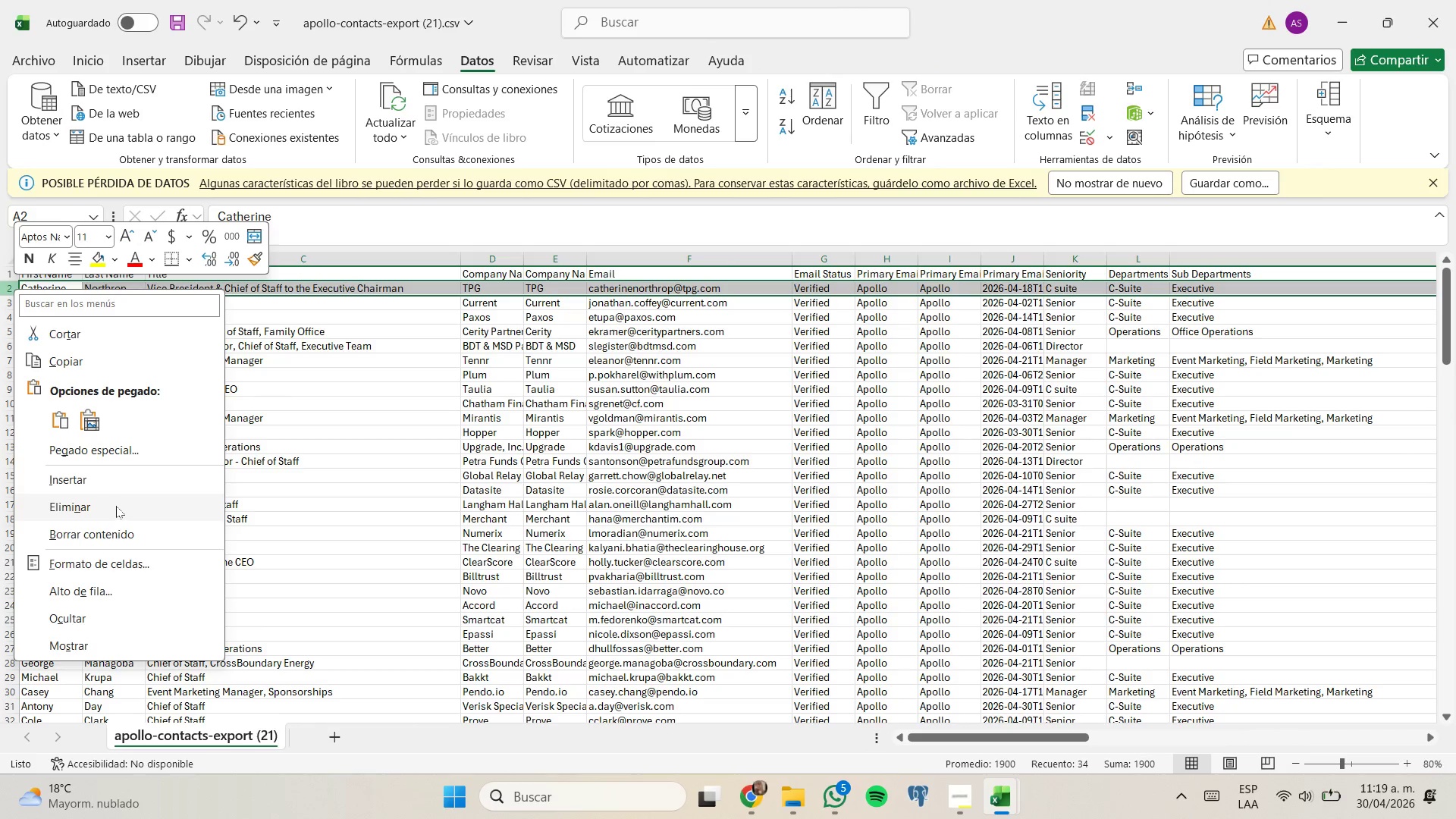 
left_click([116, 505])
 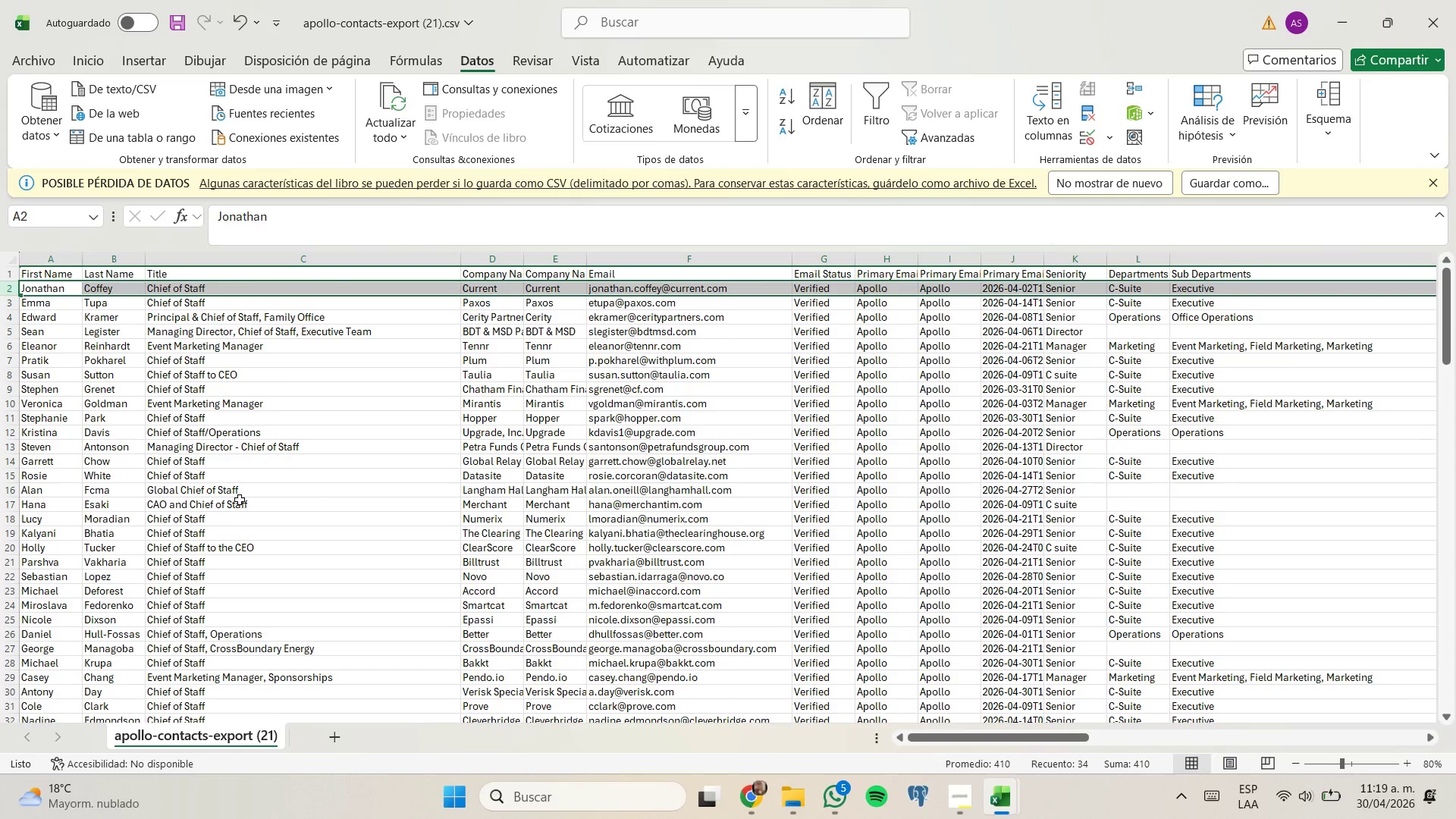 
scroll: coordinate [239, 494], scroll_direction: down, amount: 22.0
 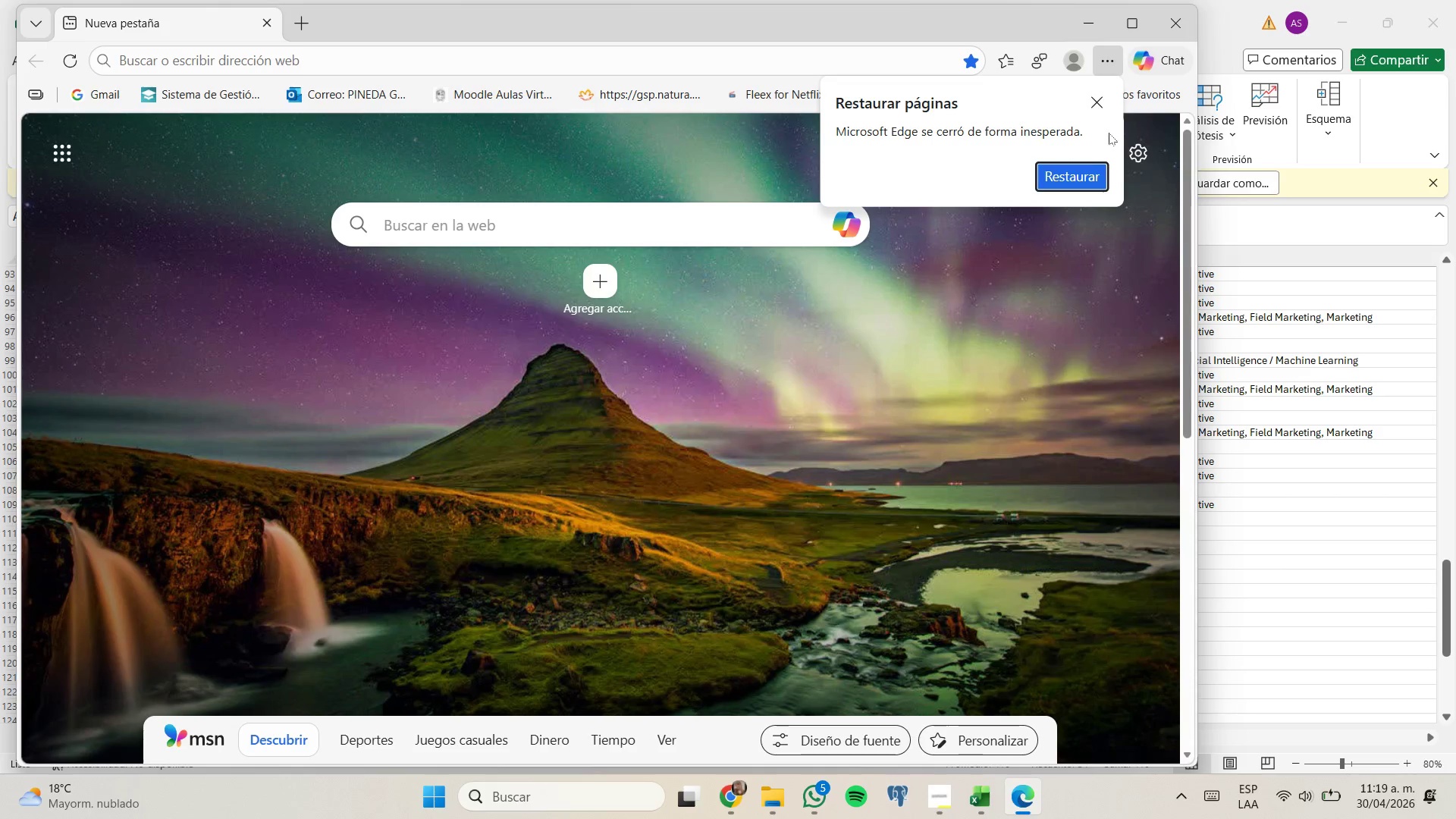 
left_click([1097, 29])
 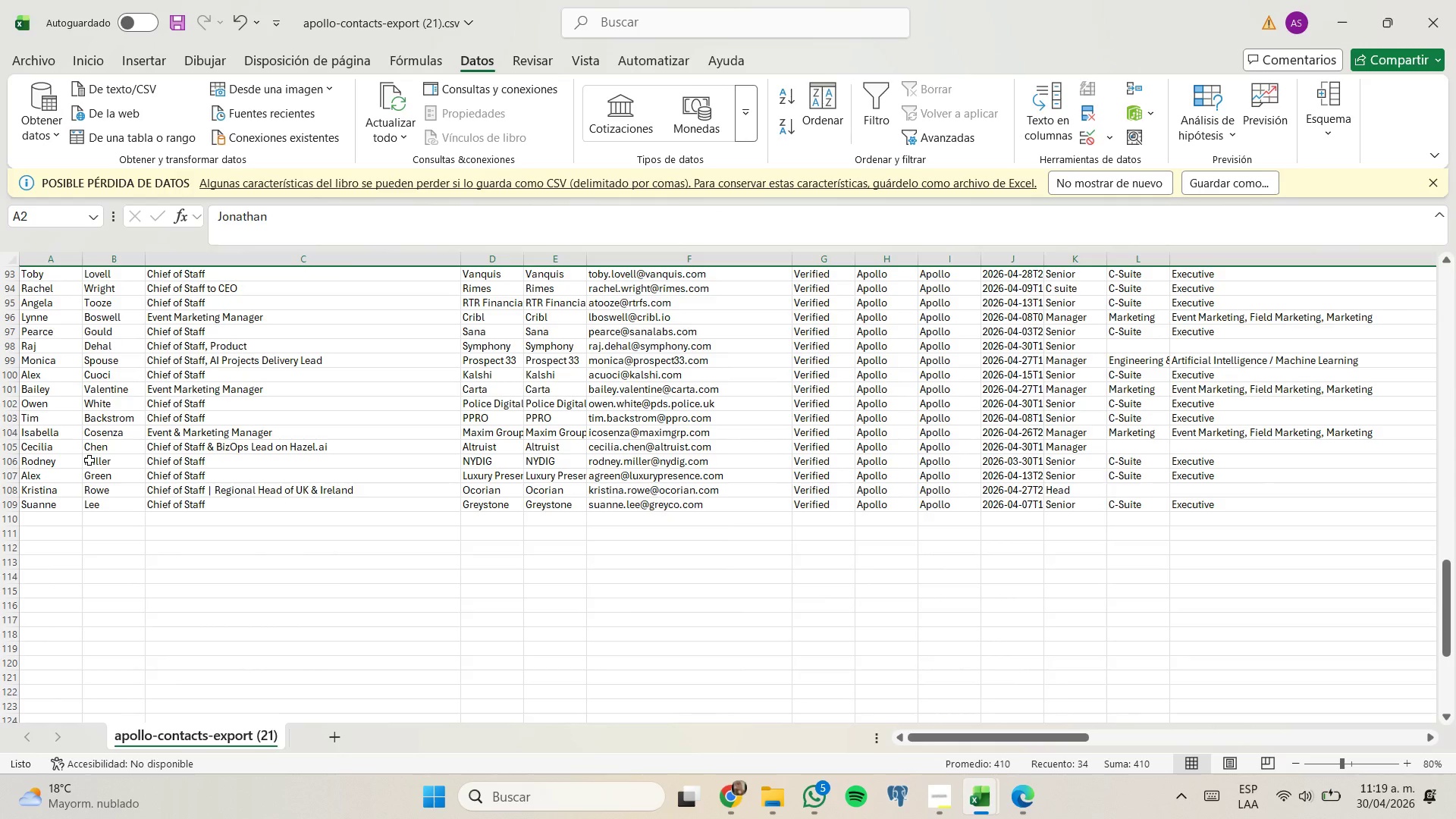 
wait(6.7)
 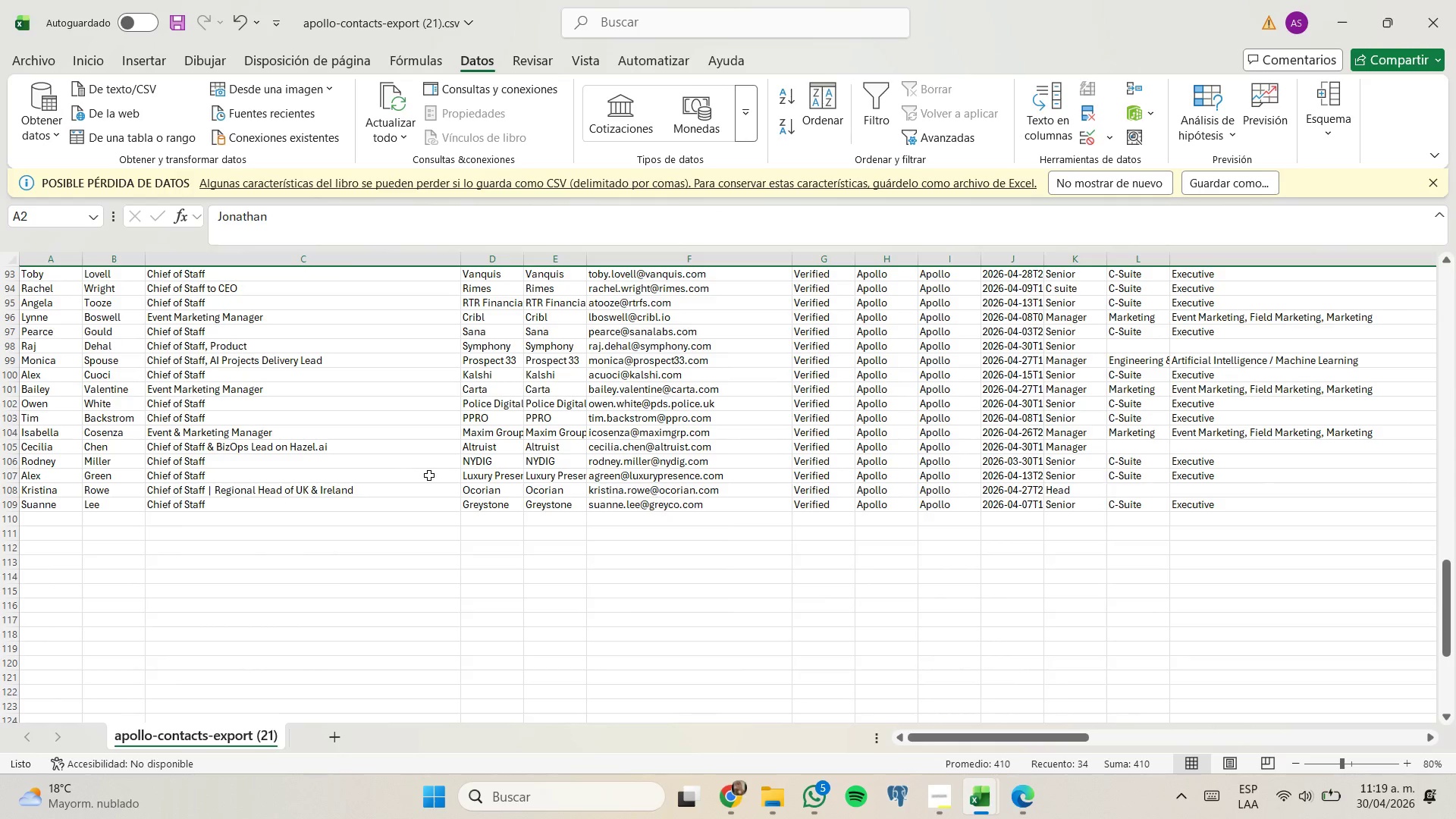 
right_click([6, 448])
 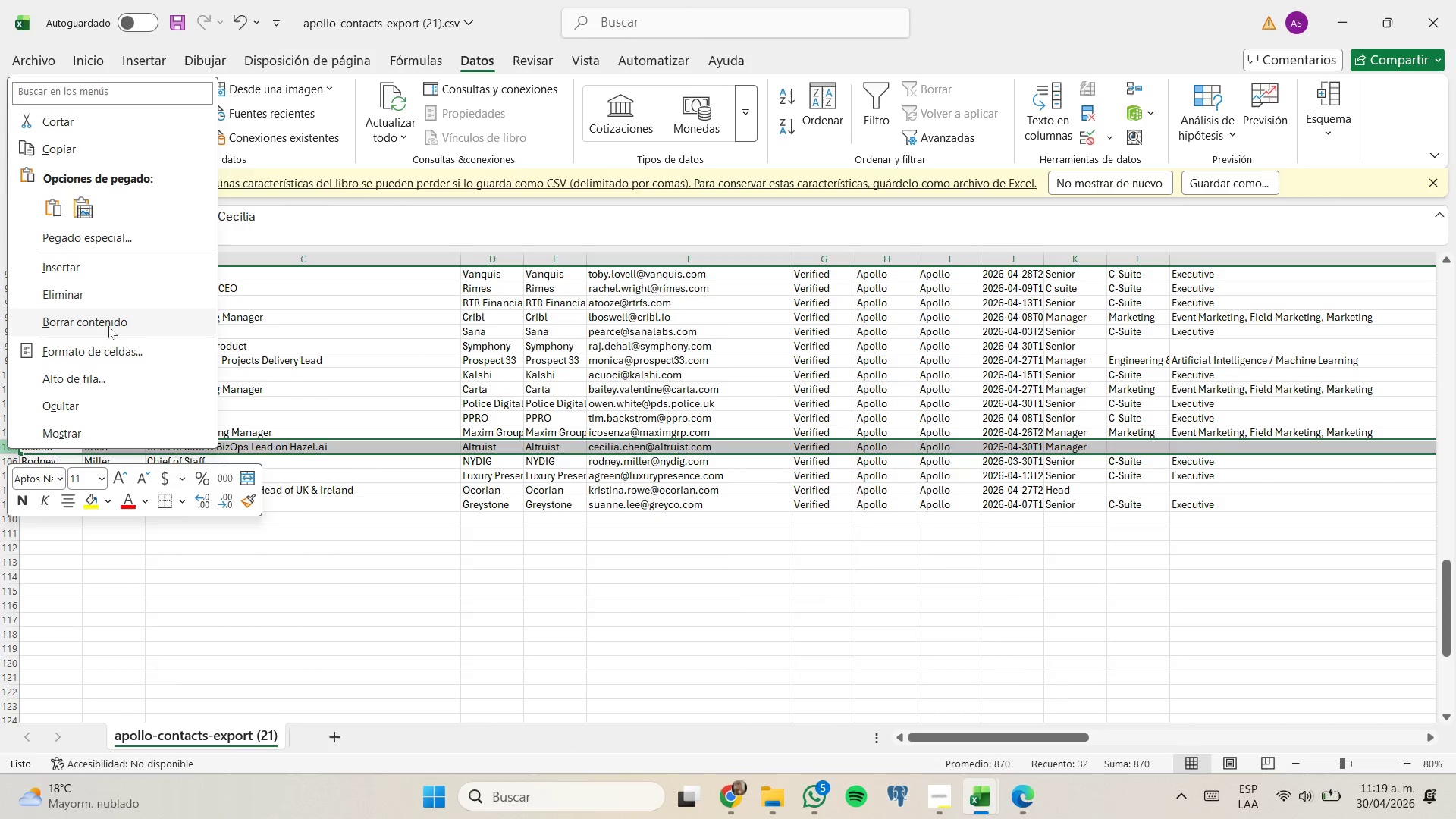 
left_click([118, 291])
 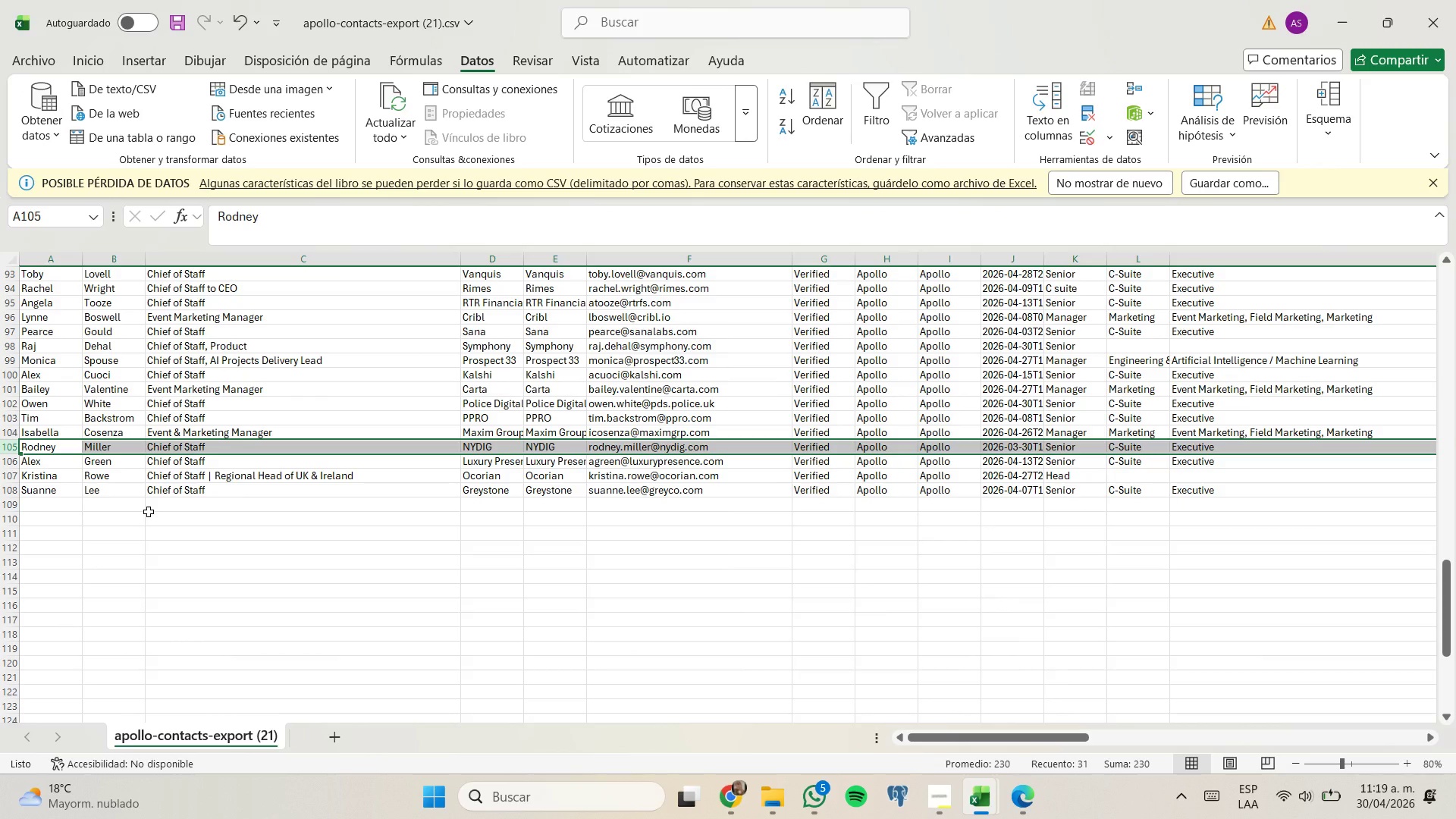 
scroll: coordinate [149, 512], scroll_direction: up, amount: 9.0
 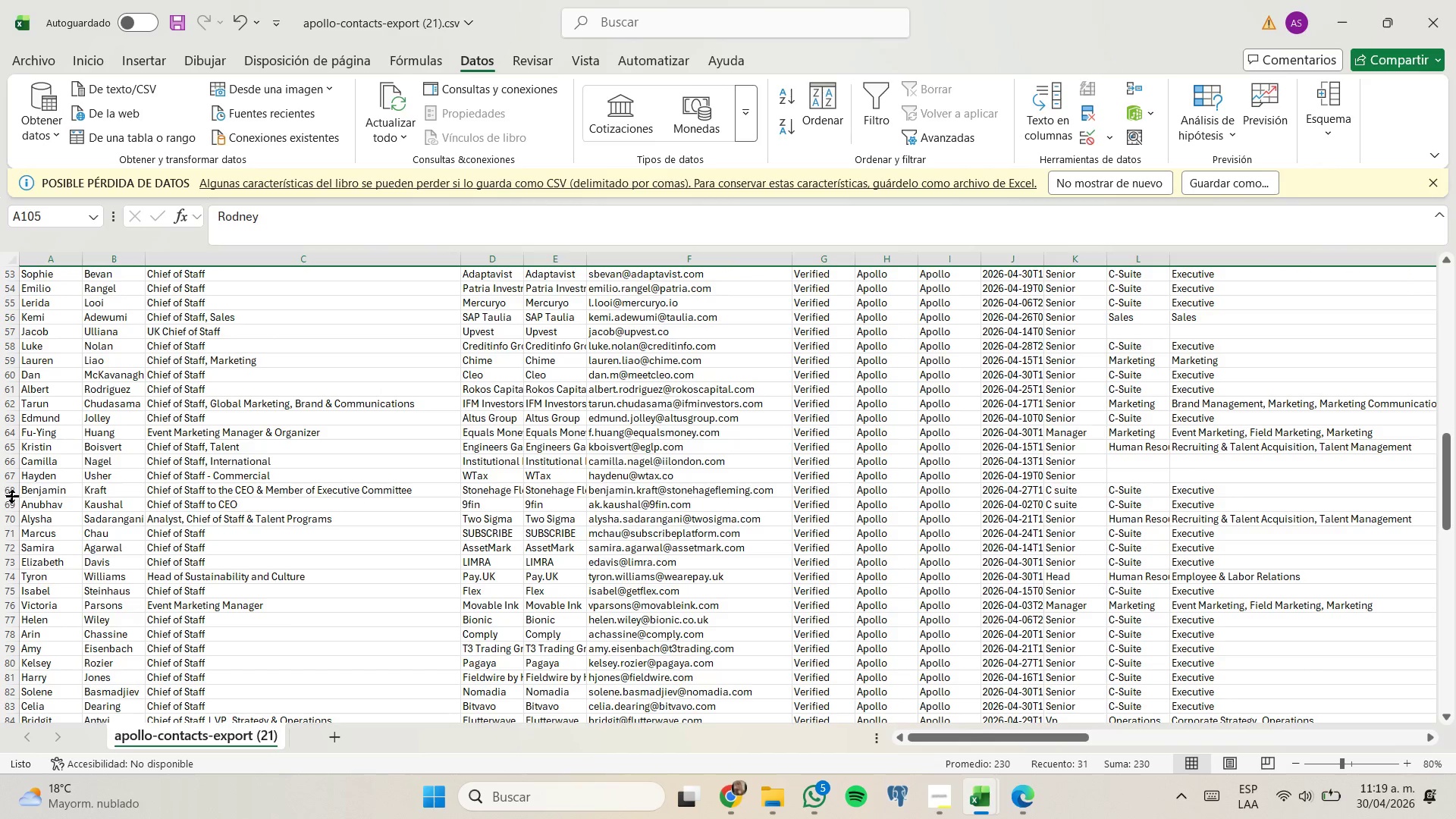 
right_click([12, 492])
 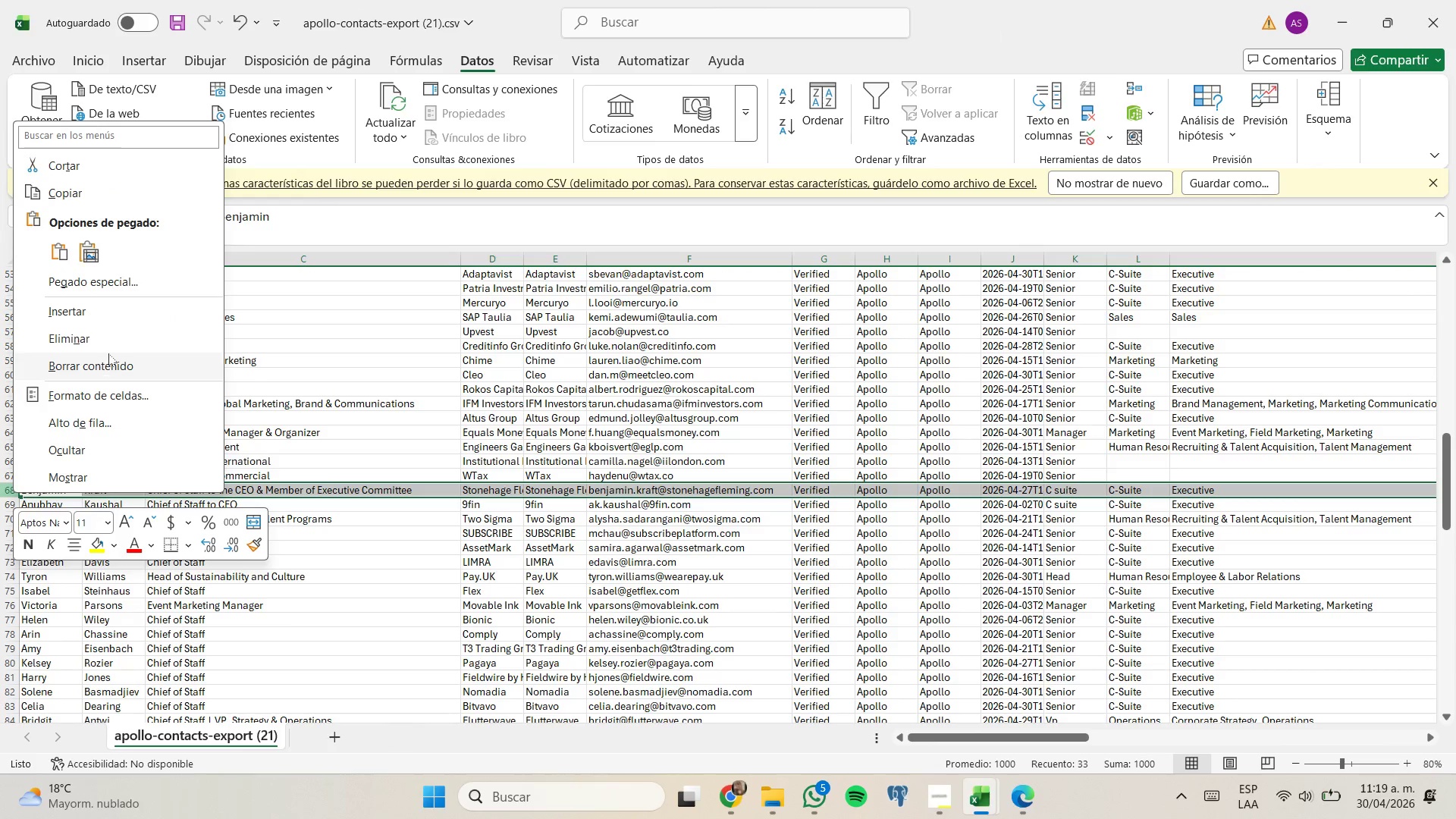 
left_click([111, 344])
 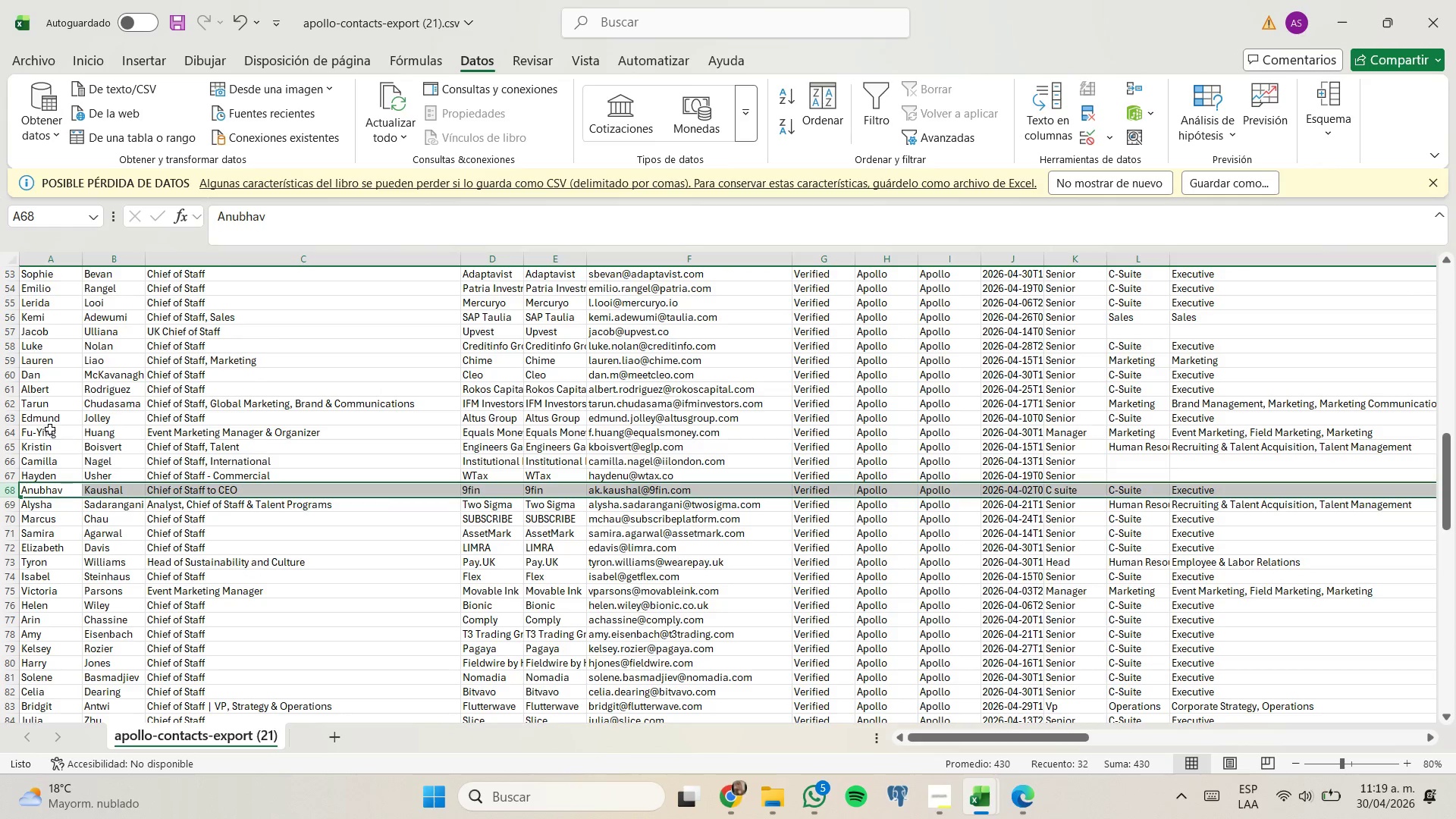 
right_click([16, 406])
 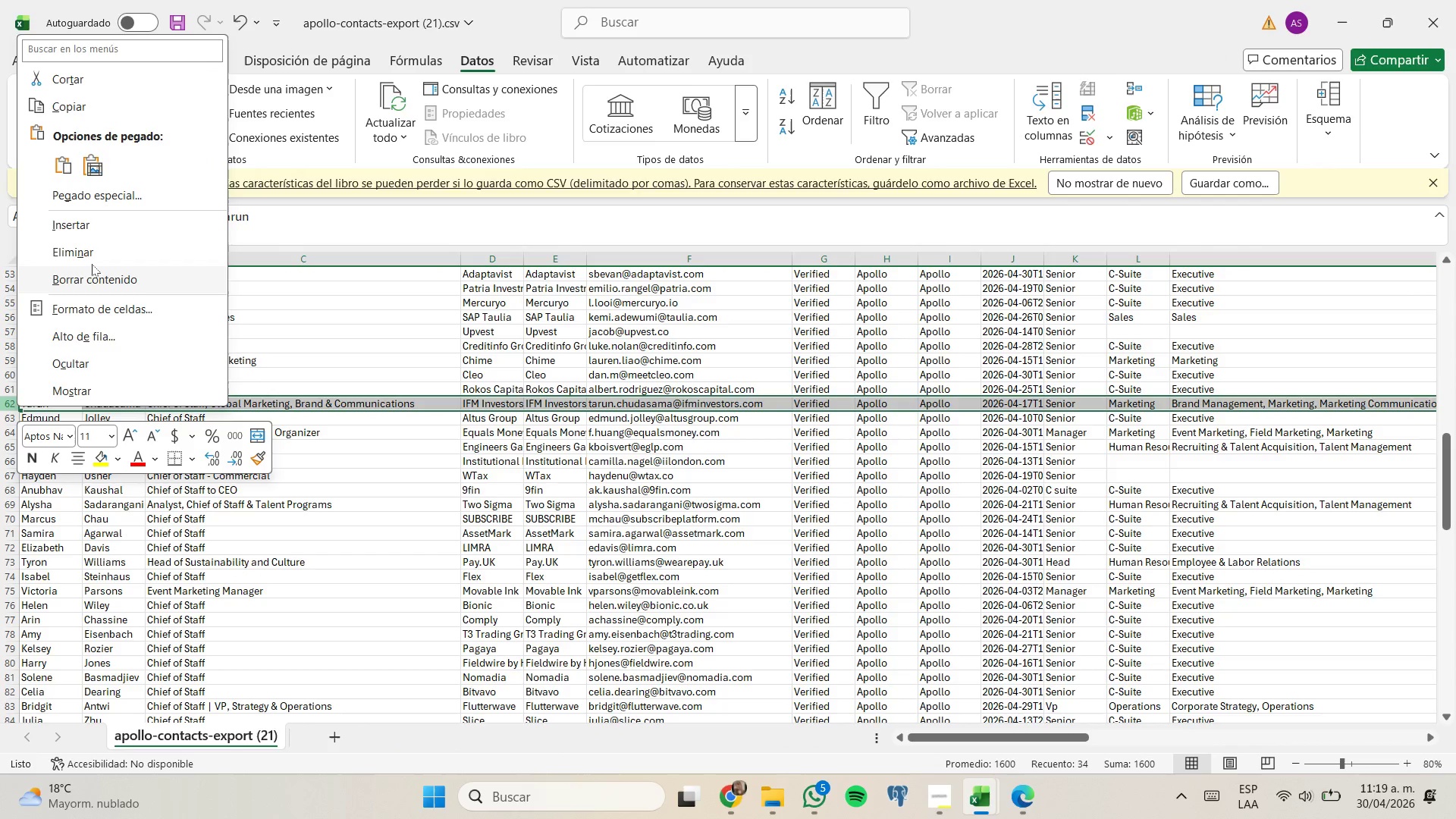 
left_click([92, 257])
 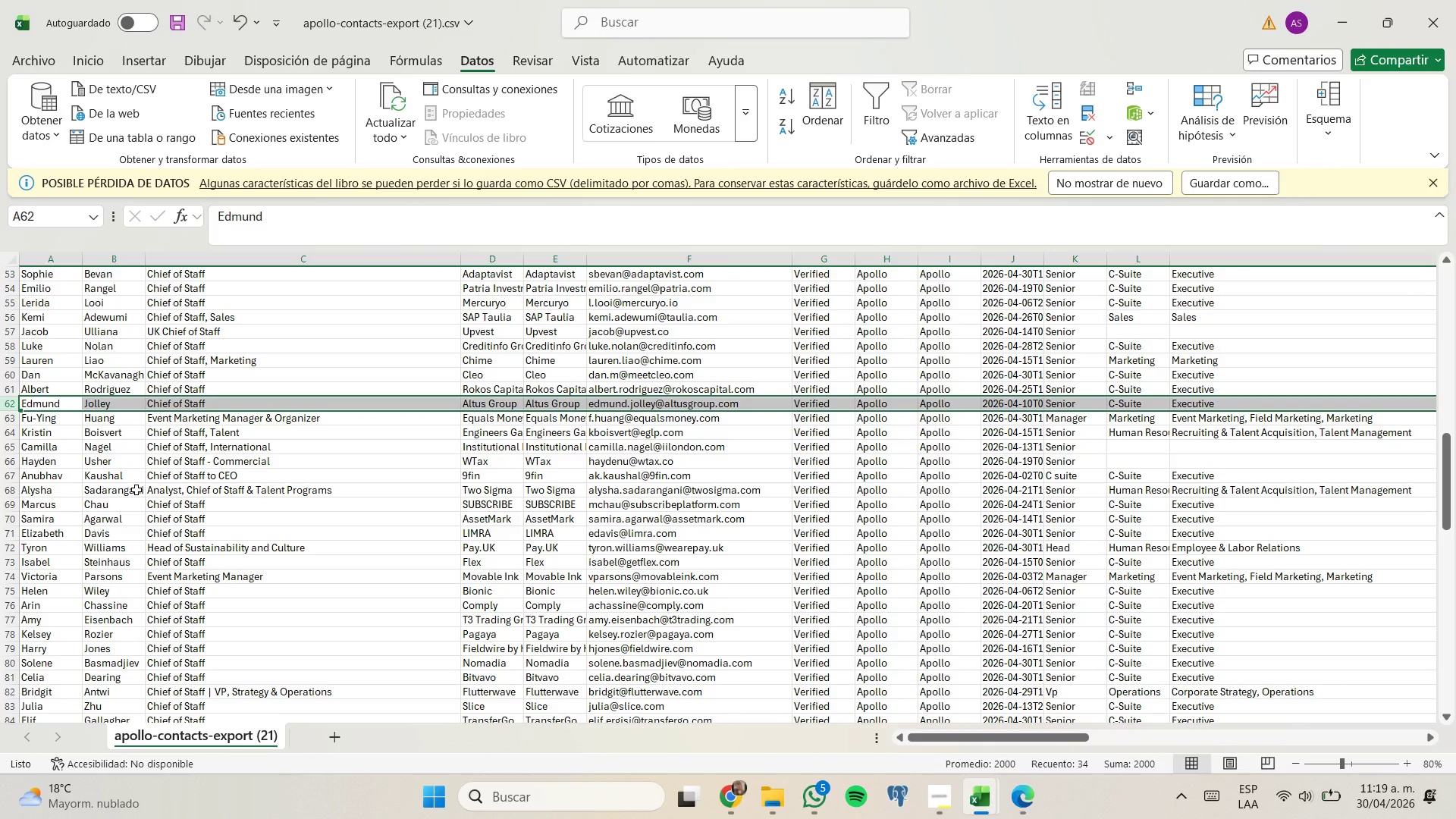 
scroll: coordinate [134, 488], scroll_direction: up, amount: 9.0
 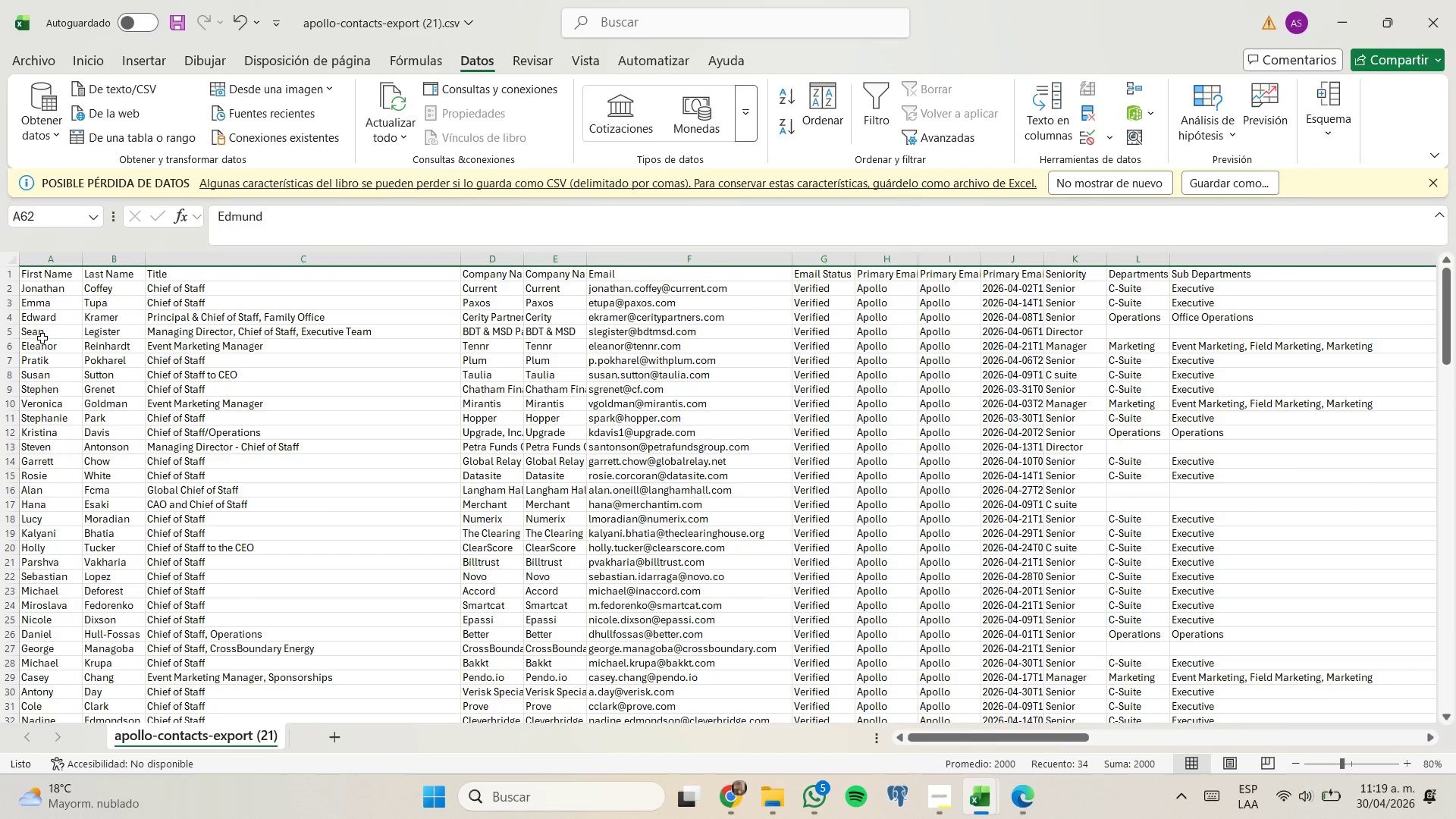 
right_click([13, 331])
 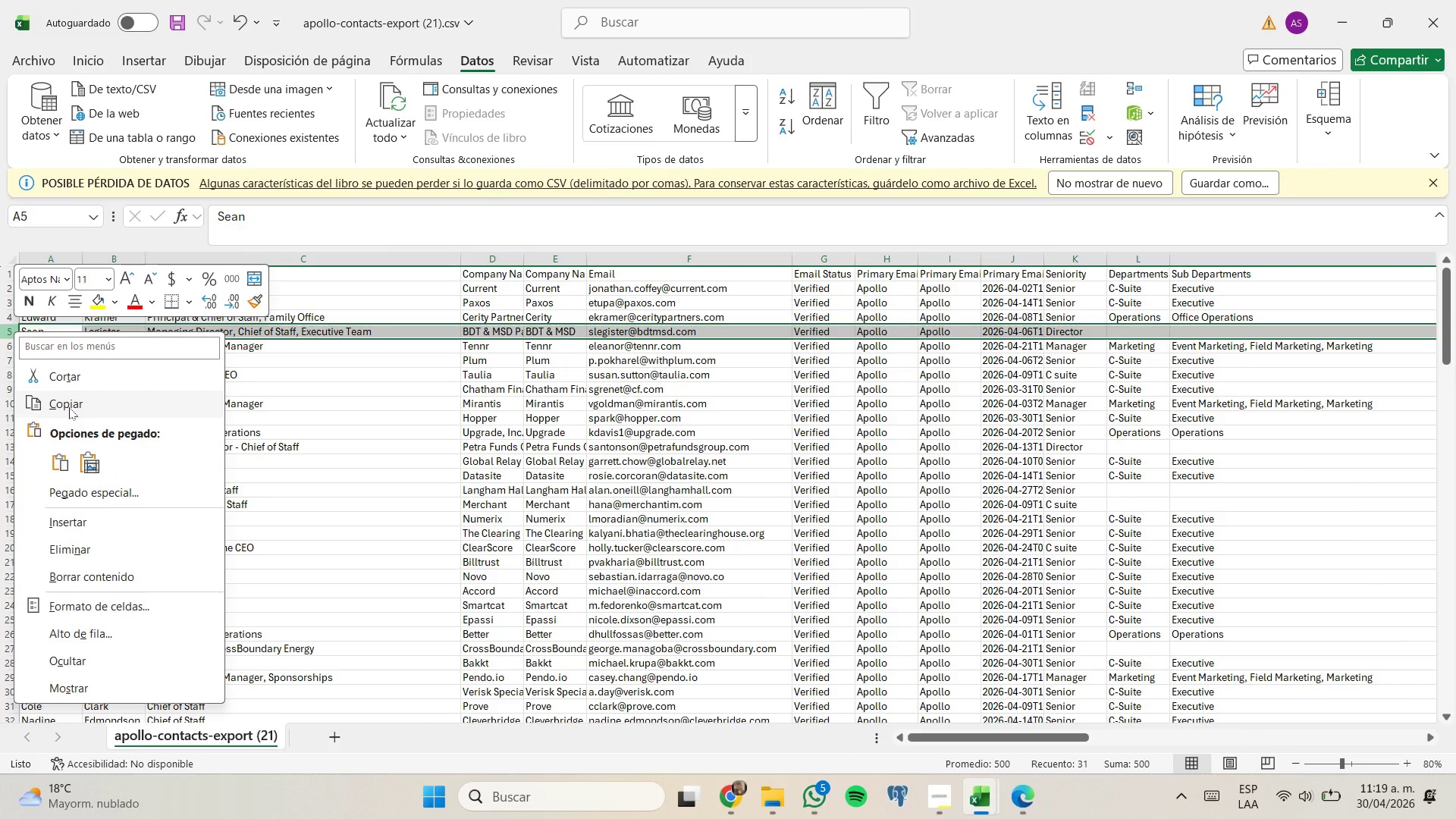 
left_click([69, 407])
 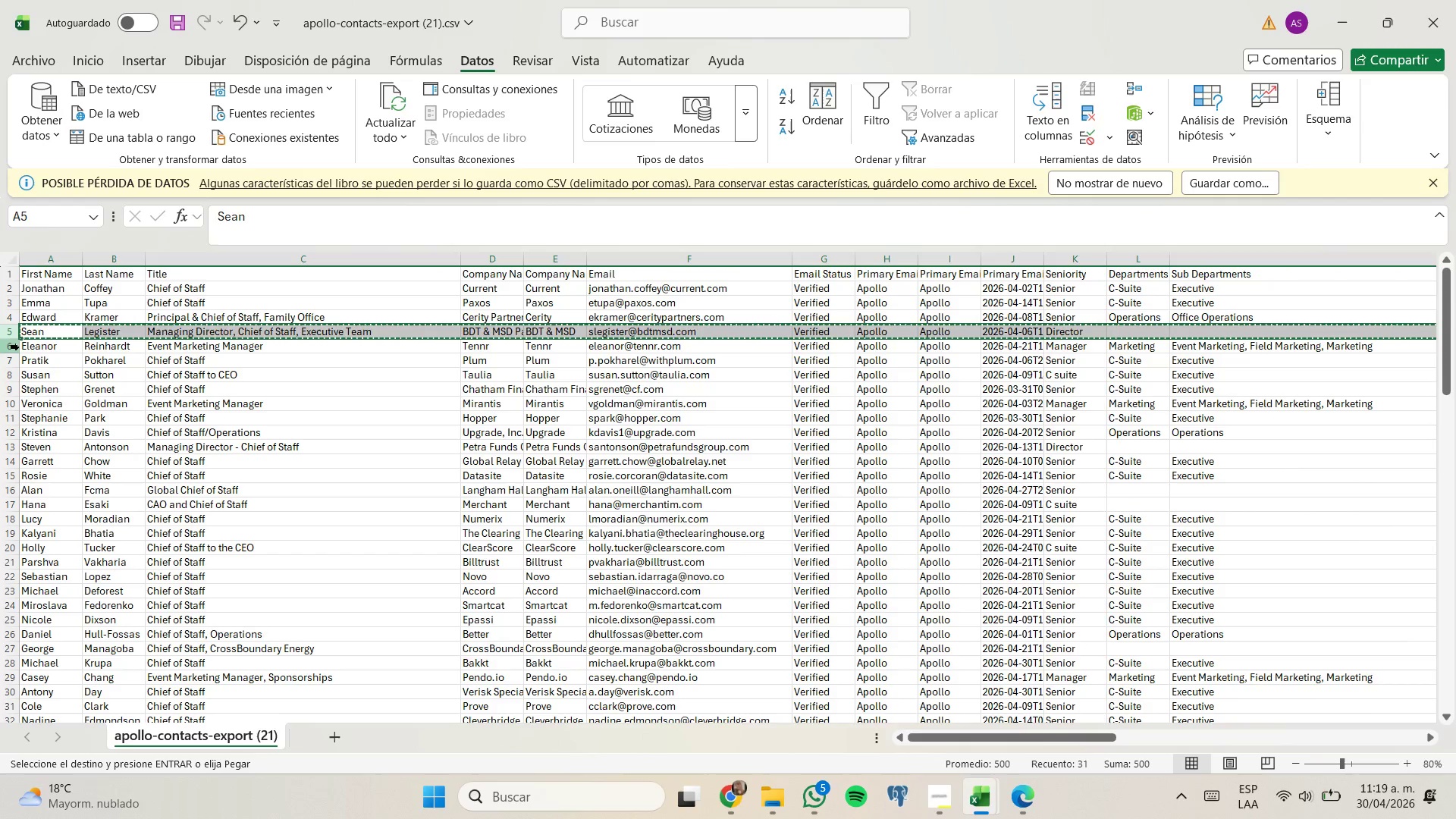 
right_click([13, 335])
 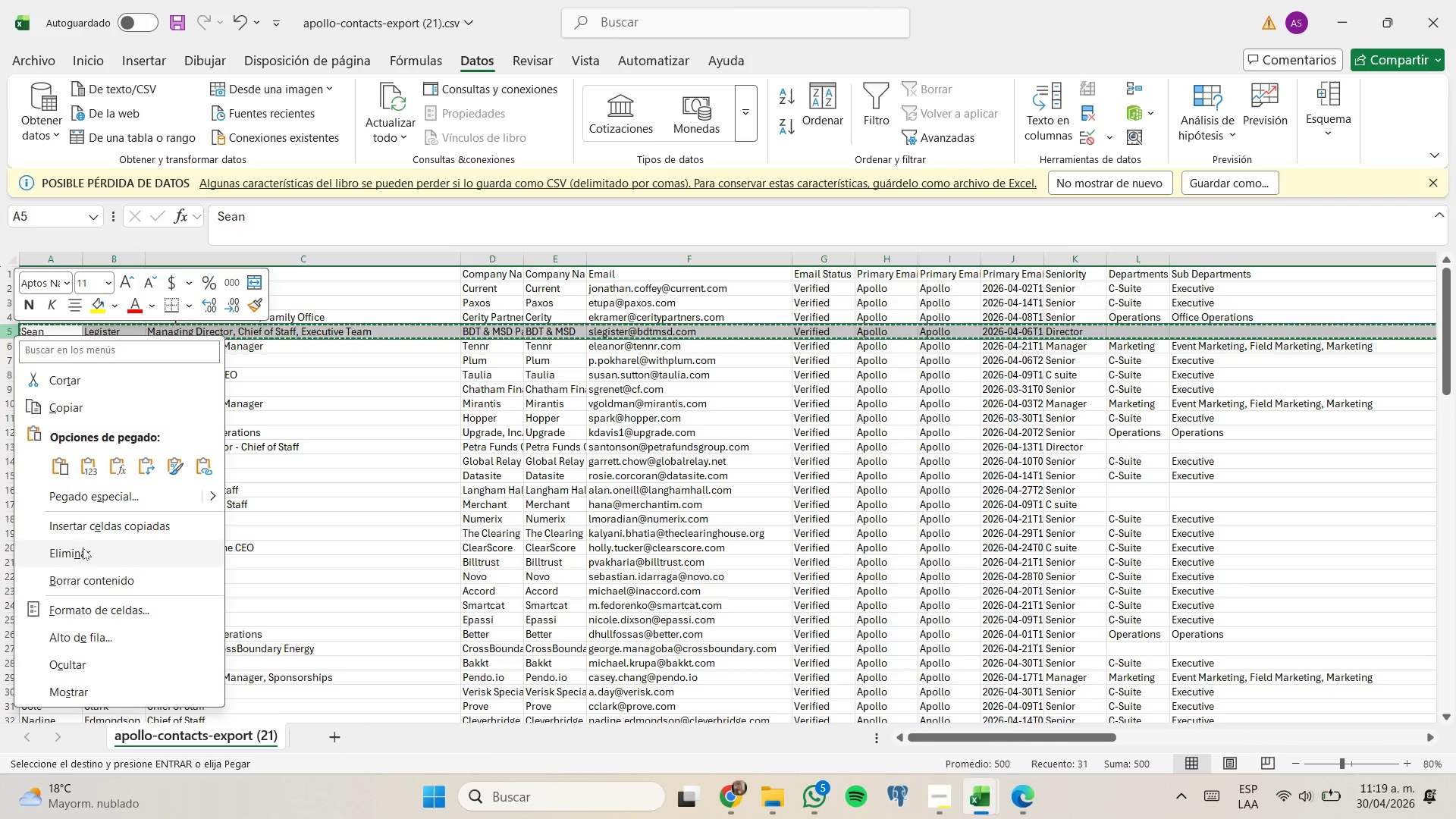 
left_click([83, 548])
 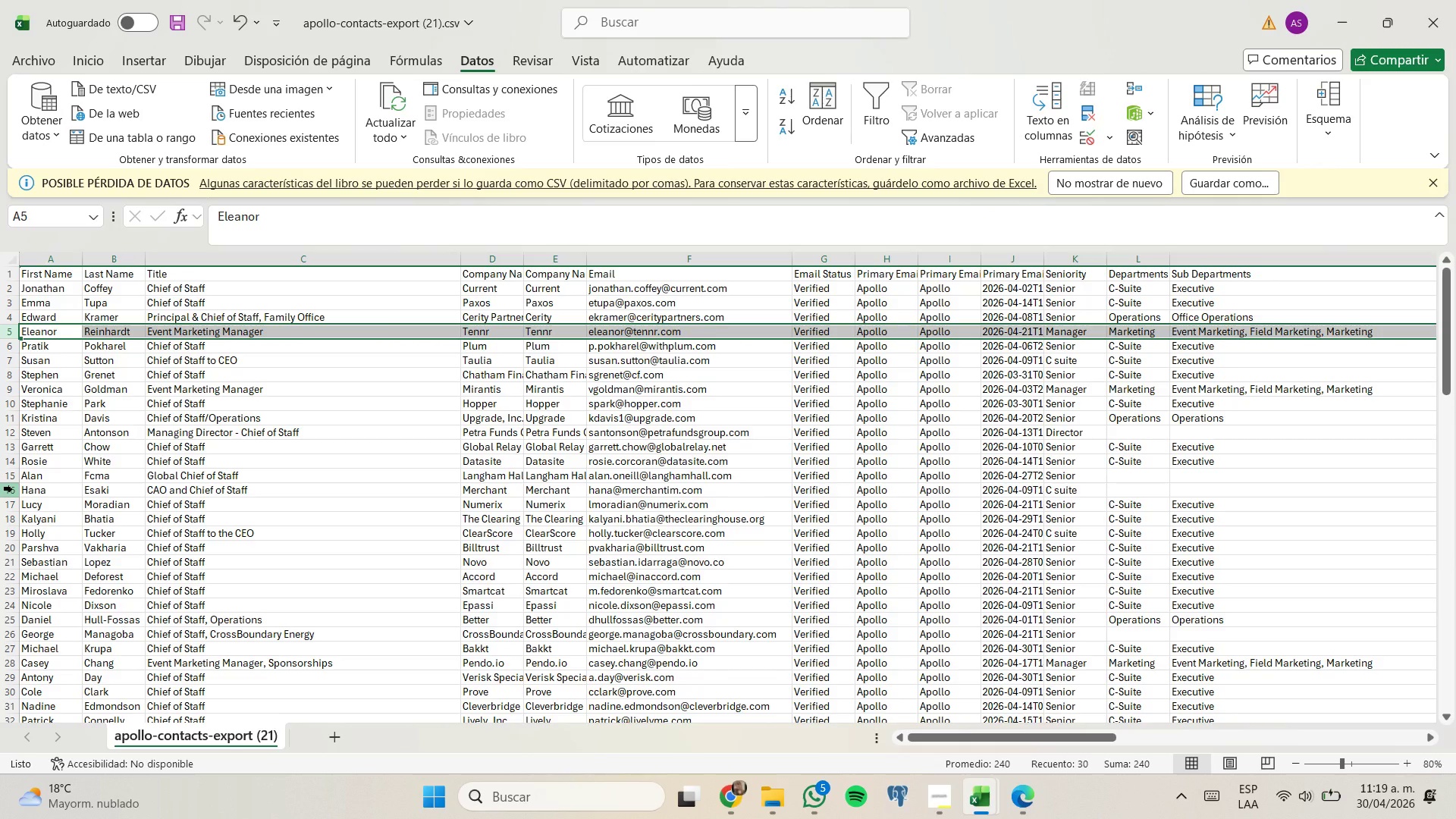 
right_click([14, 477])
 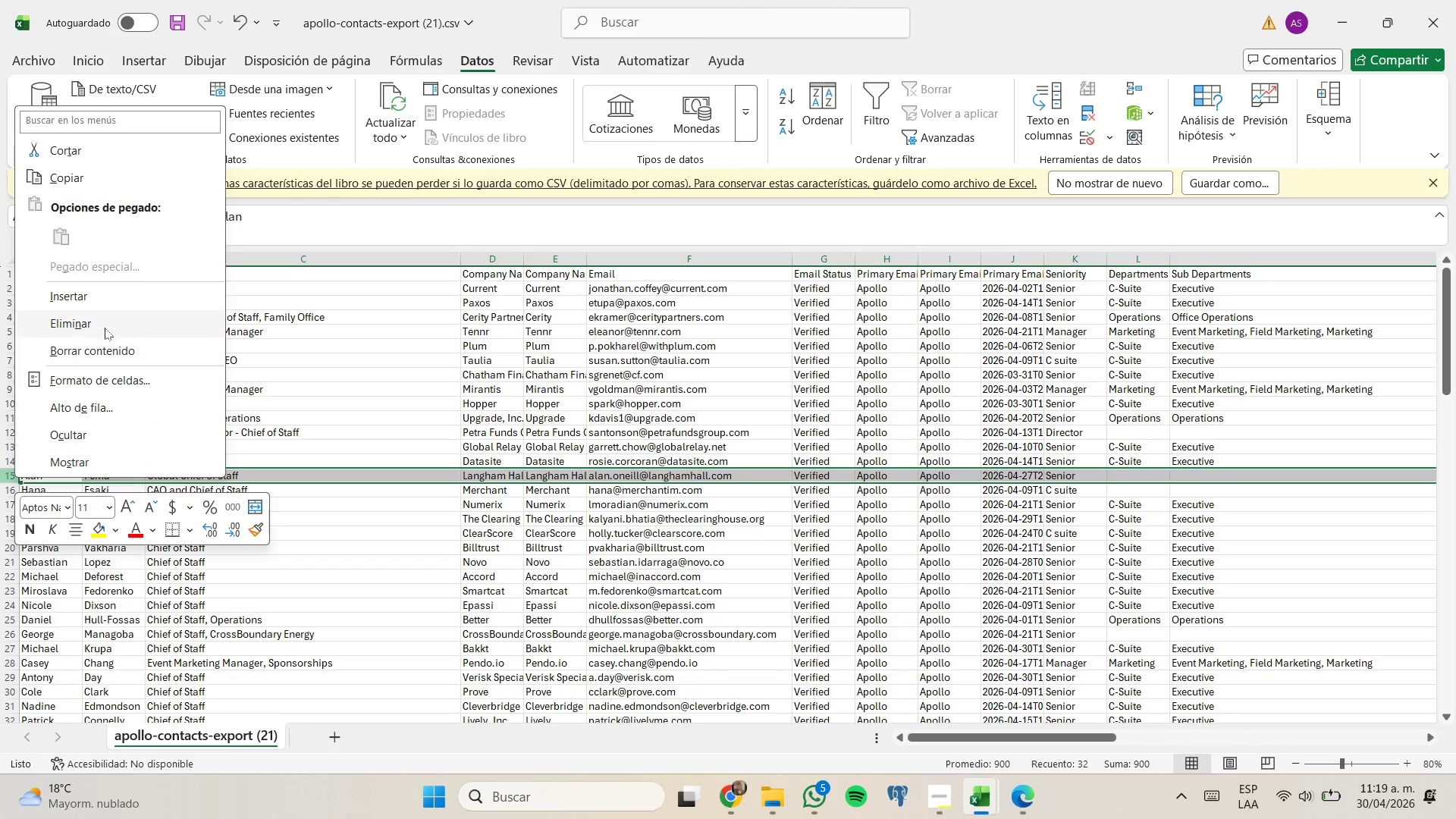 
left_click([108, 319])
 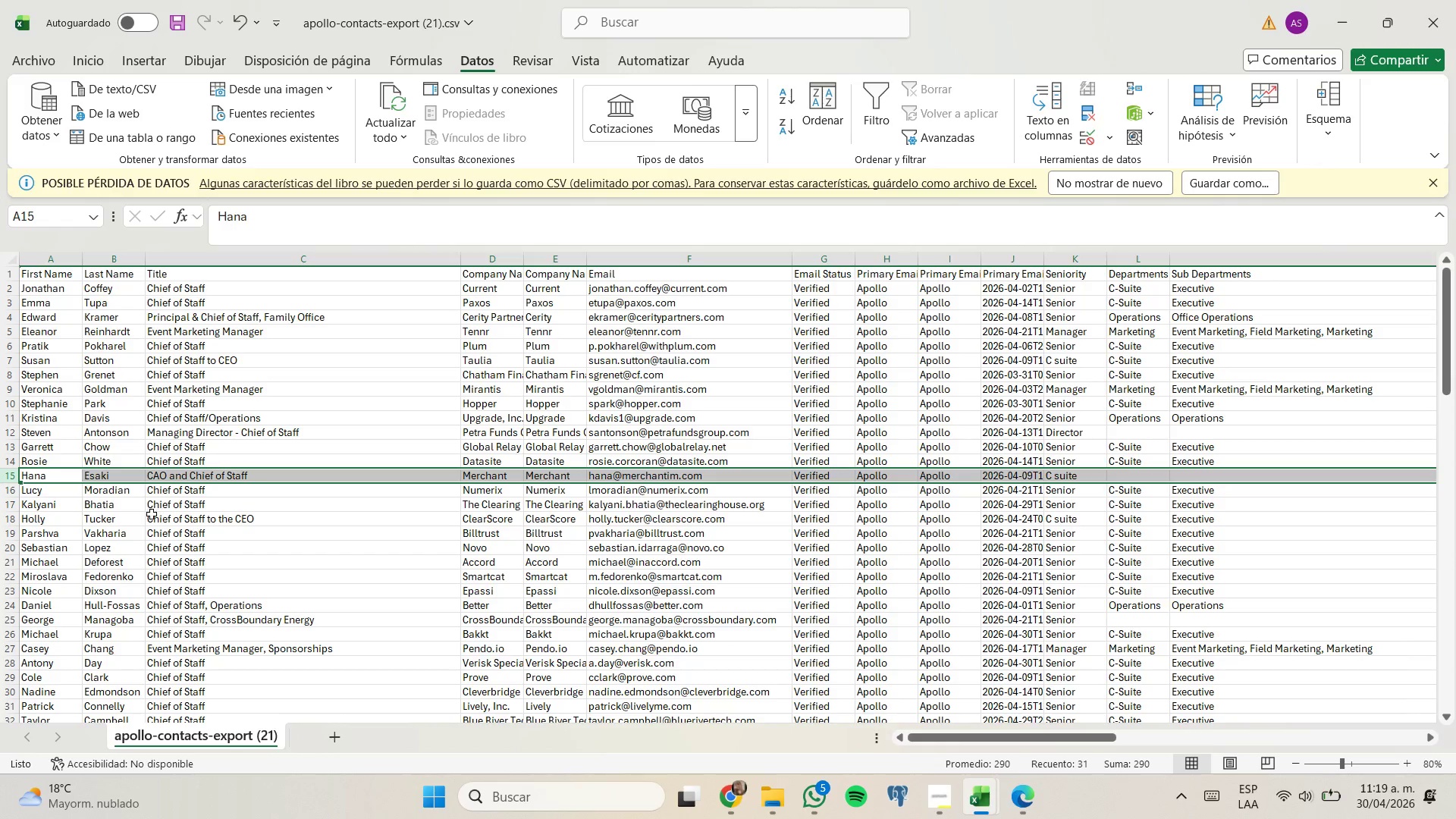 
scroll: coordinate [152, 513], scroll_direction: down, amount: 1.0
 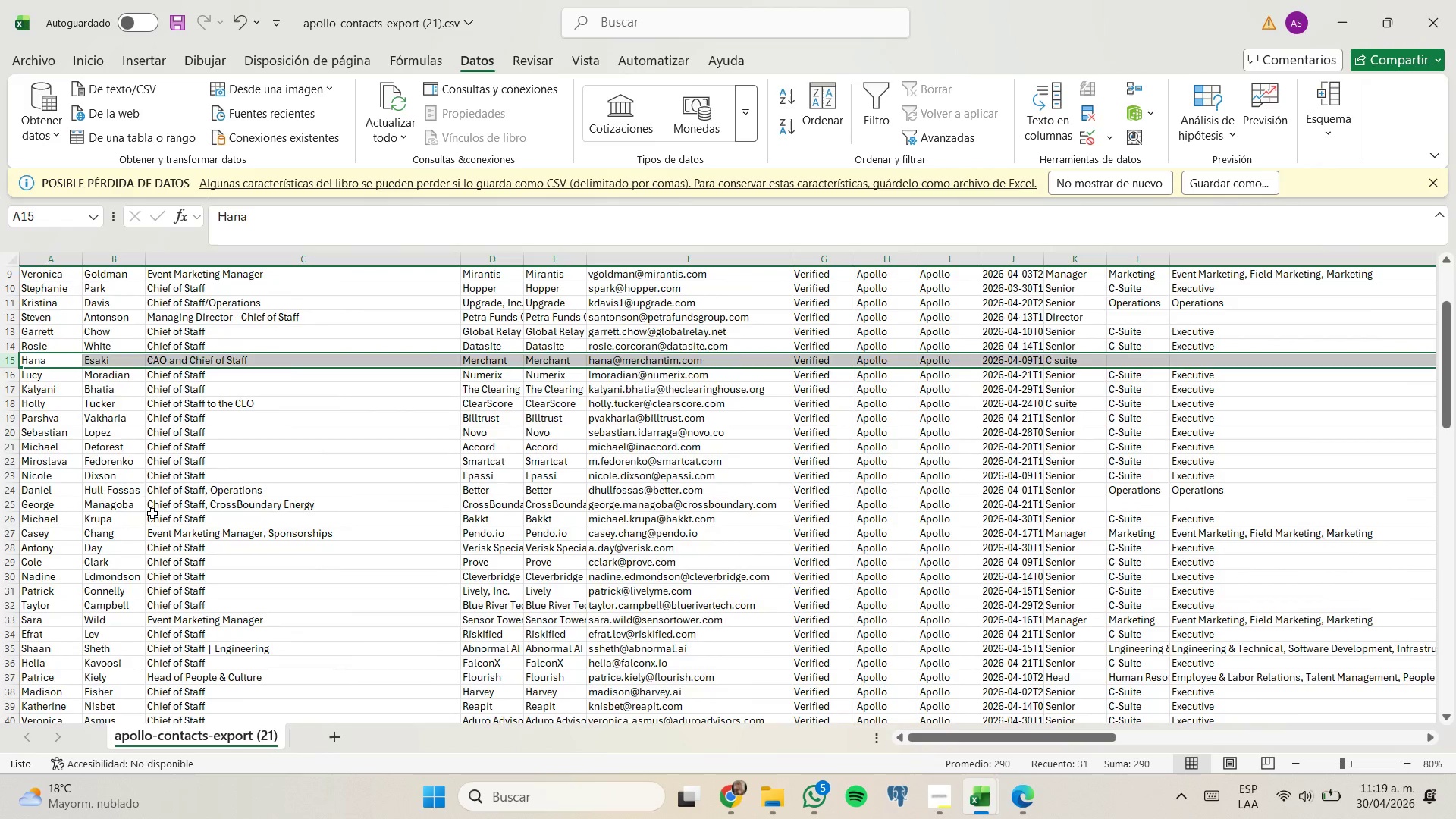 
scroll: coordinate [152, 513], scroll_direction: up, amount: 1.0
 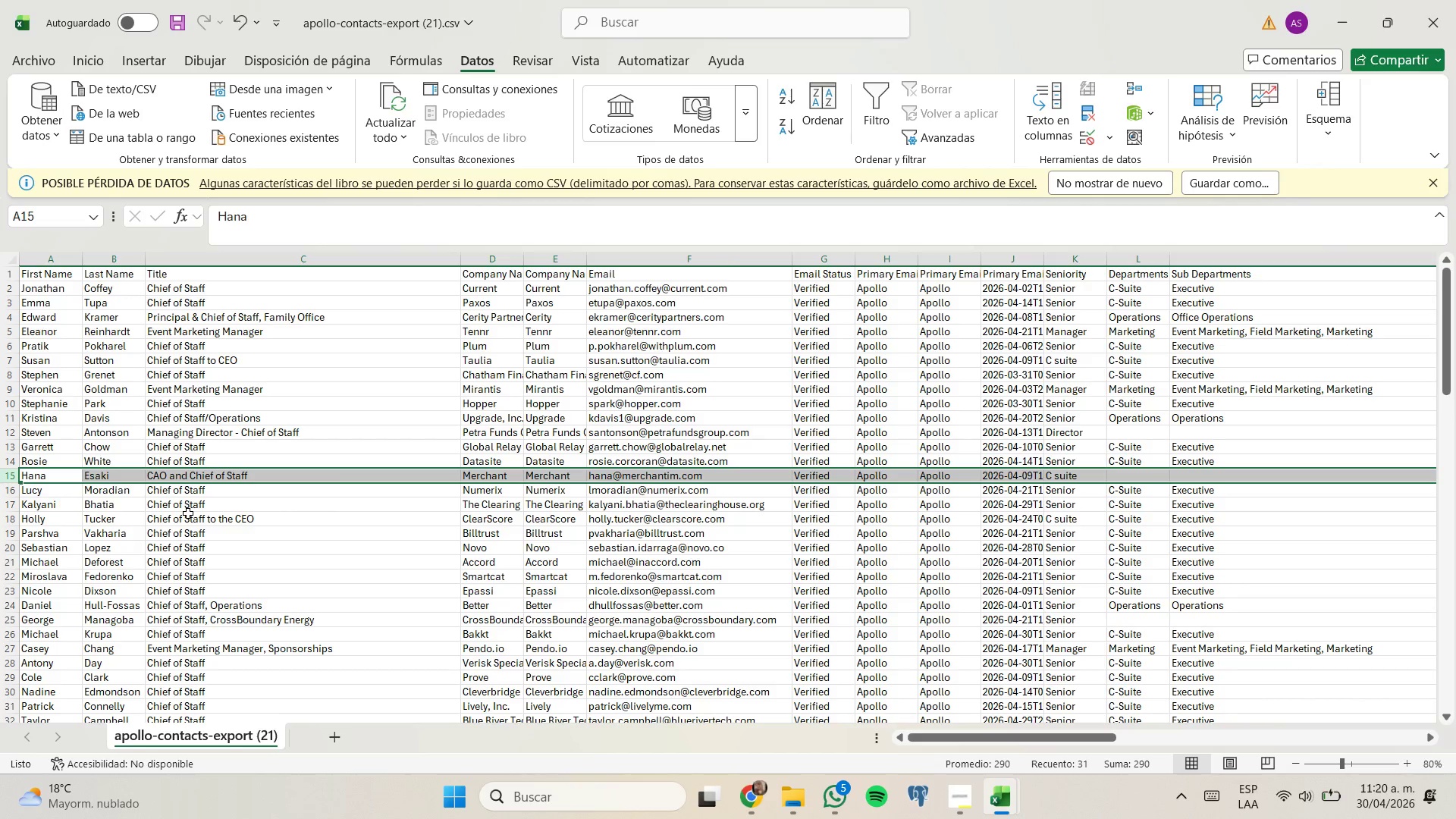 
wait(6.77)
 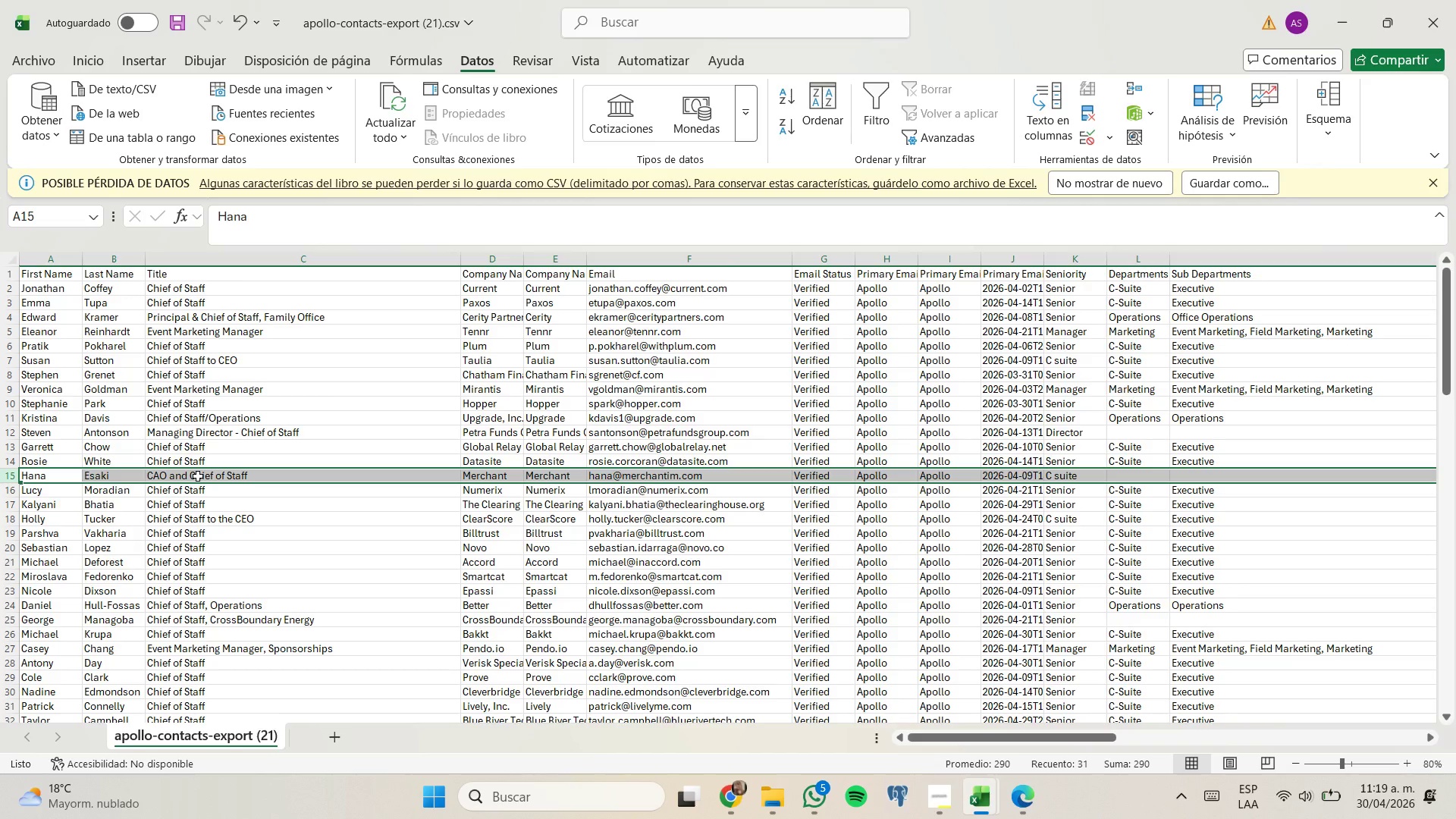 
scroll: coordinate [187, 513], scroll_direction: down, amount: 21.0
 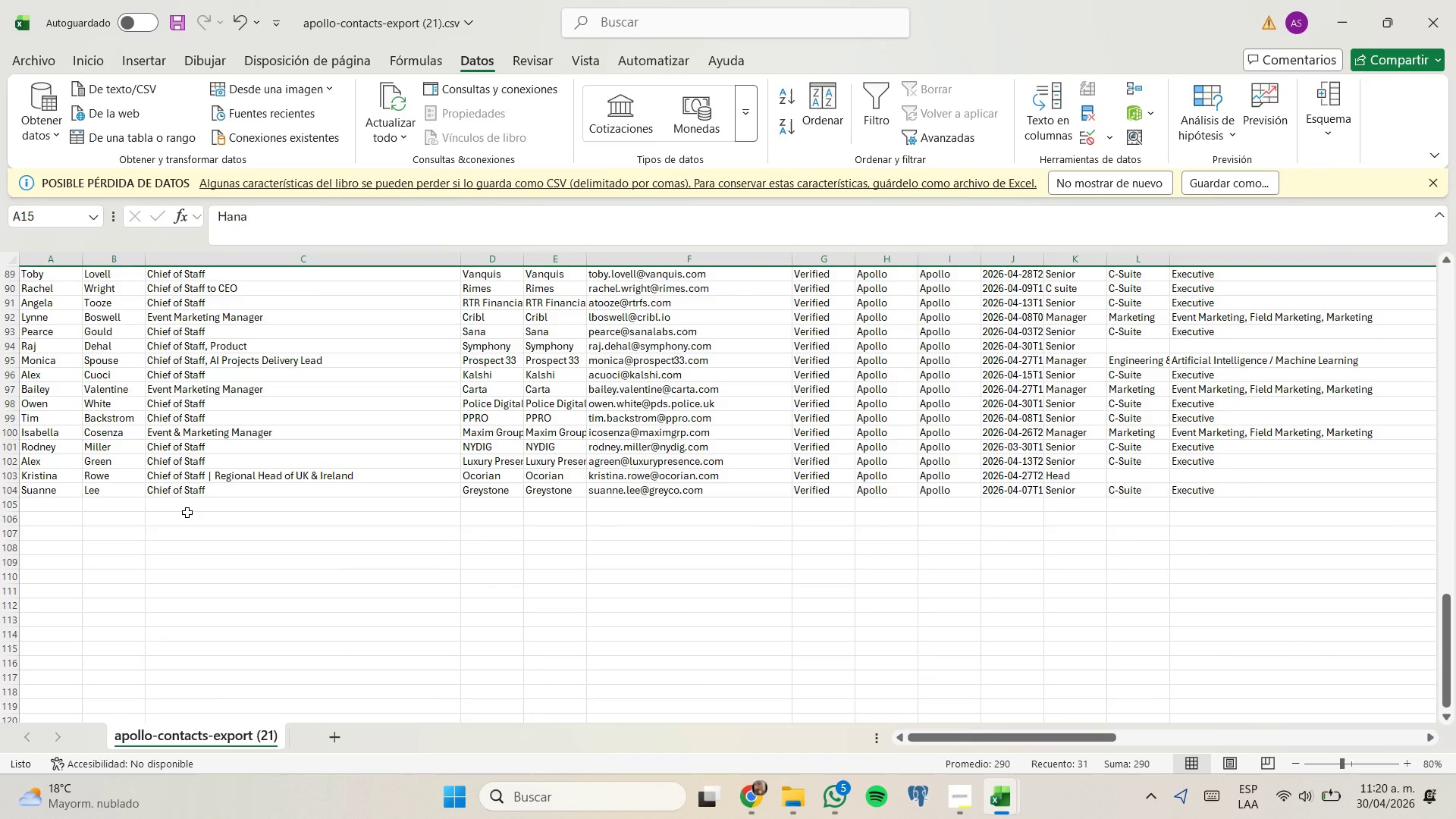 
scroll: coordinate [187, 513], scroll_direction: none, amount: 0.0
 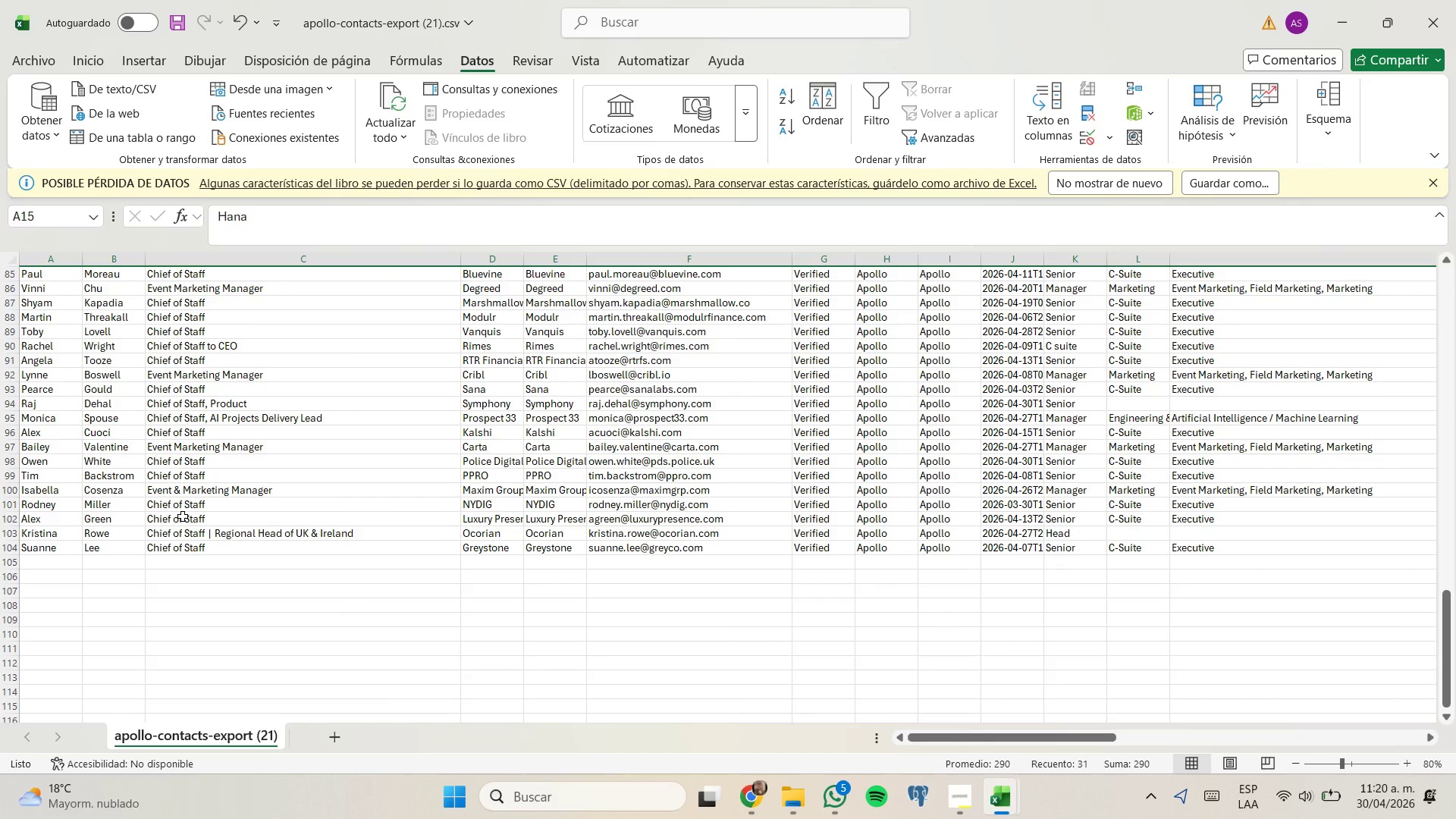 
scroll: coordinate [183, 516], scroll_direction: up, amount: 21.0
 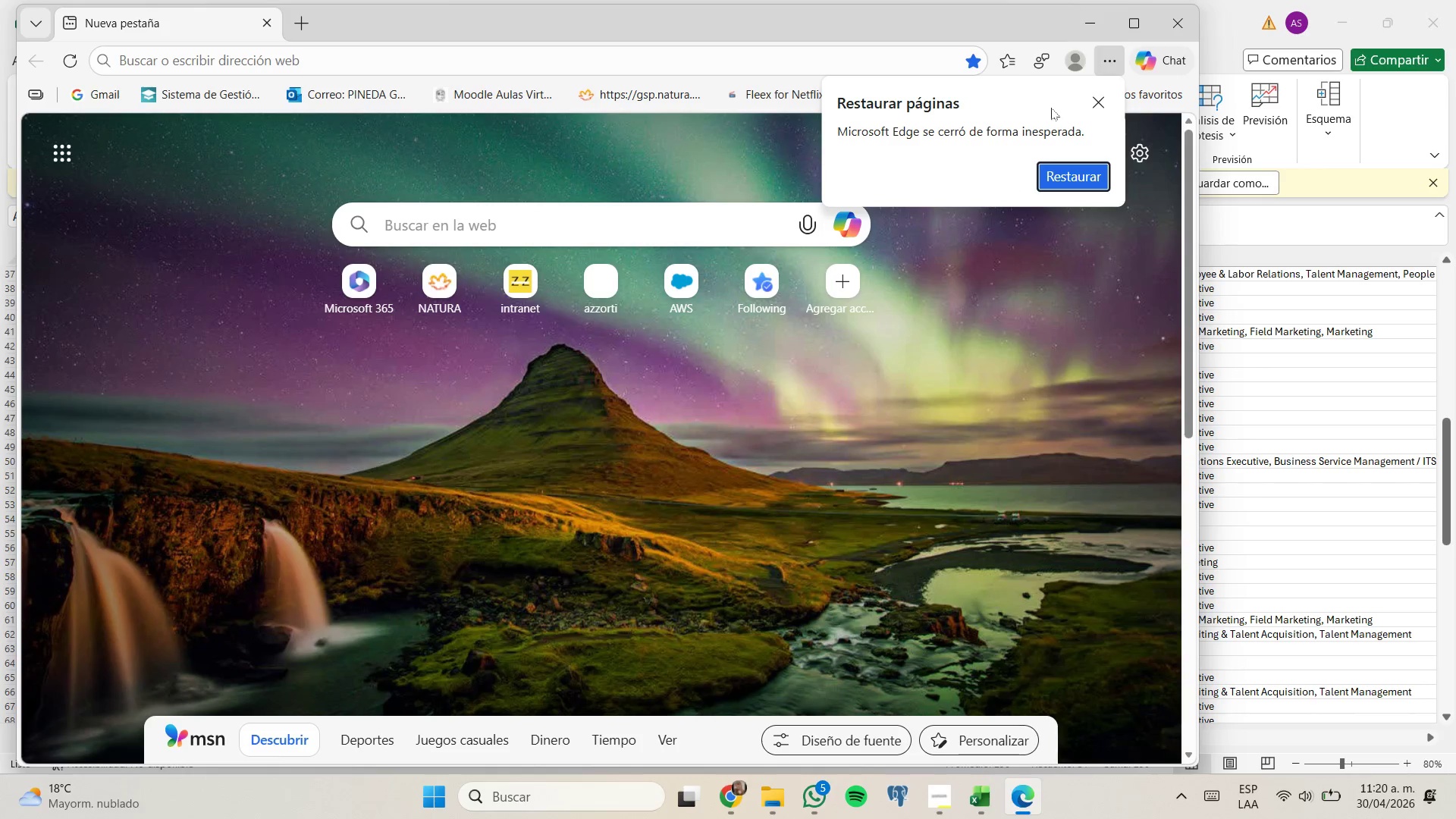 
left_click([1087, 21])
 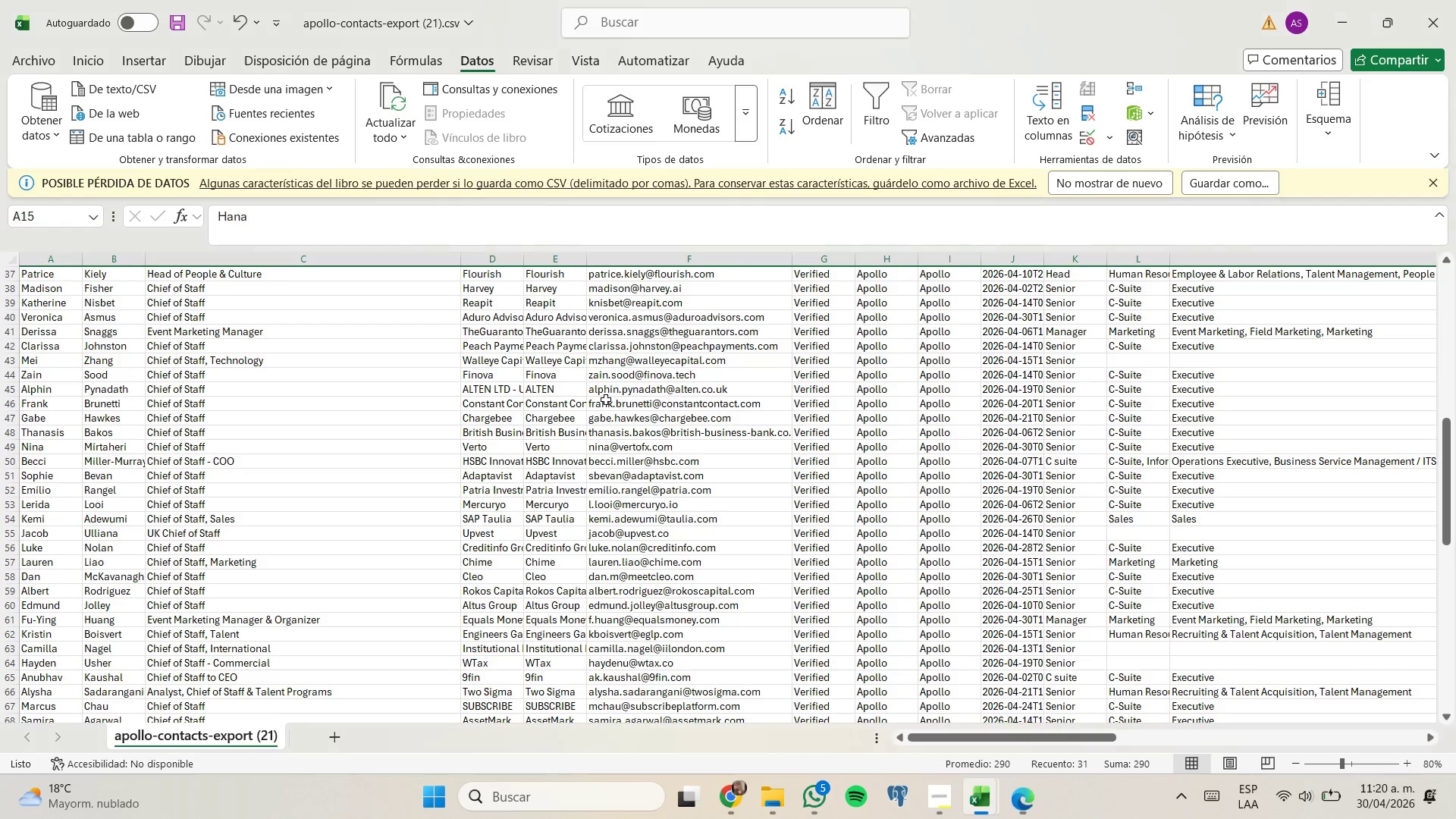 
scroll: coordinate [505, 407], scroll_direction: up, amount: 18.0
 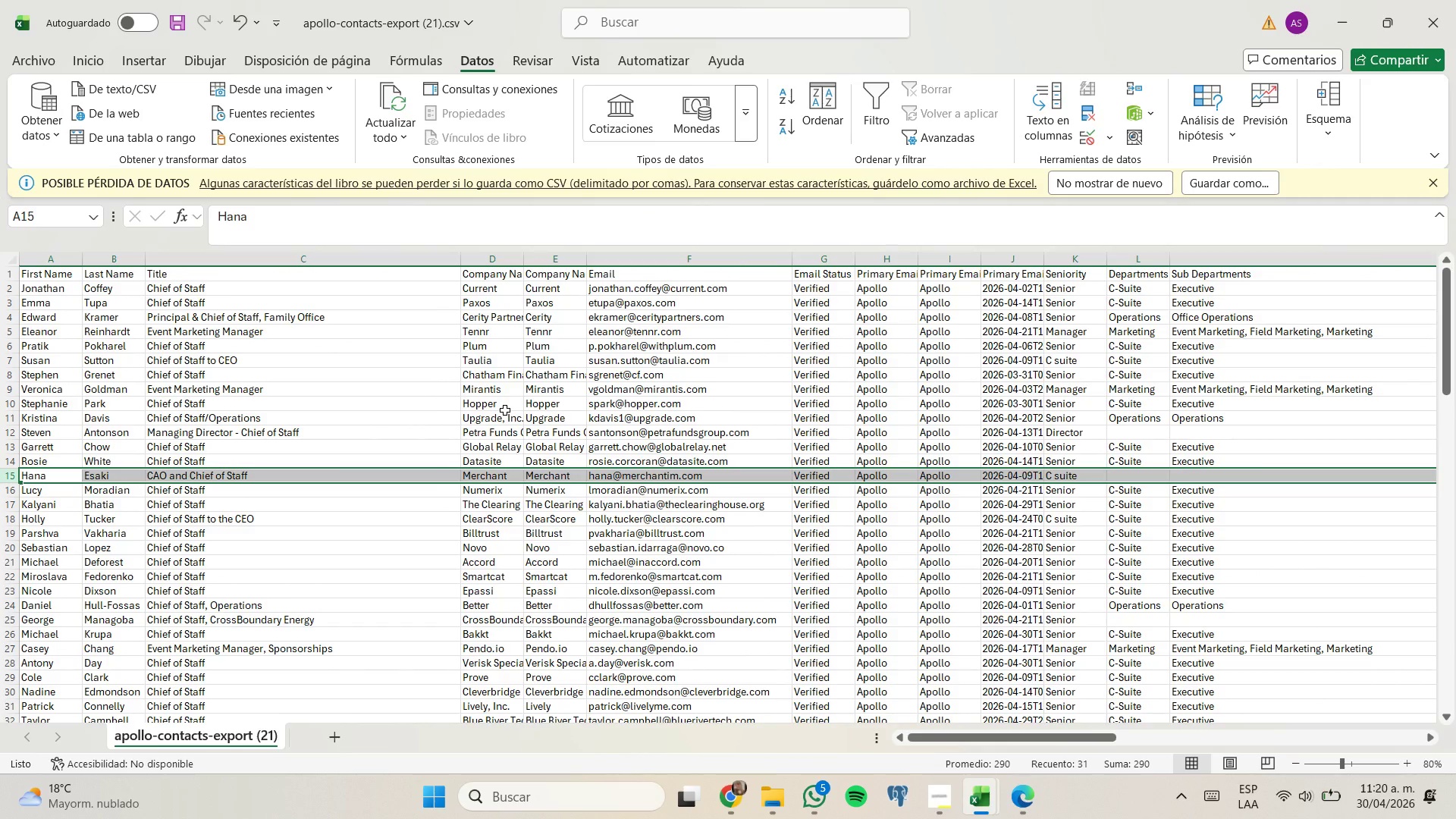 
scroll: coordinate [511, 427], scroll_direction: down, amount: 21.0
 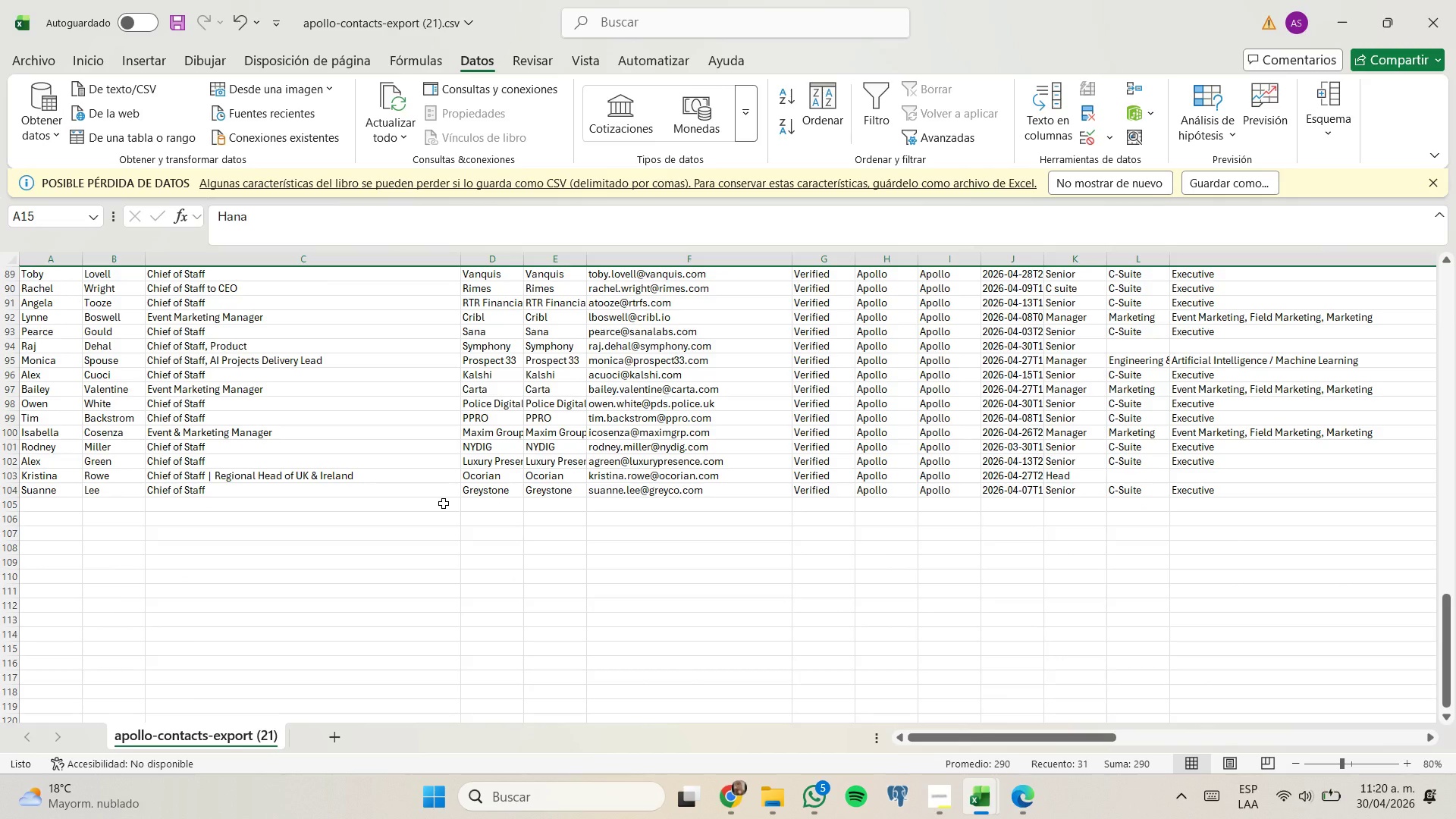 
scroll: coordinate [413, 512], scroll_direction: none, amount: 0.0
 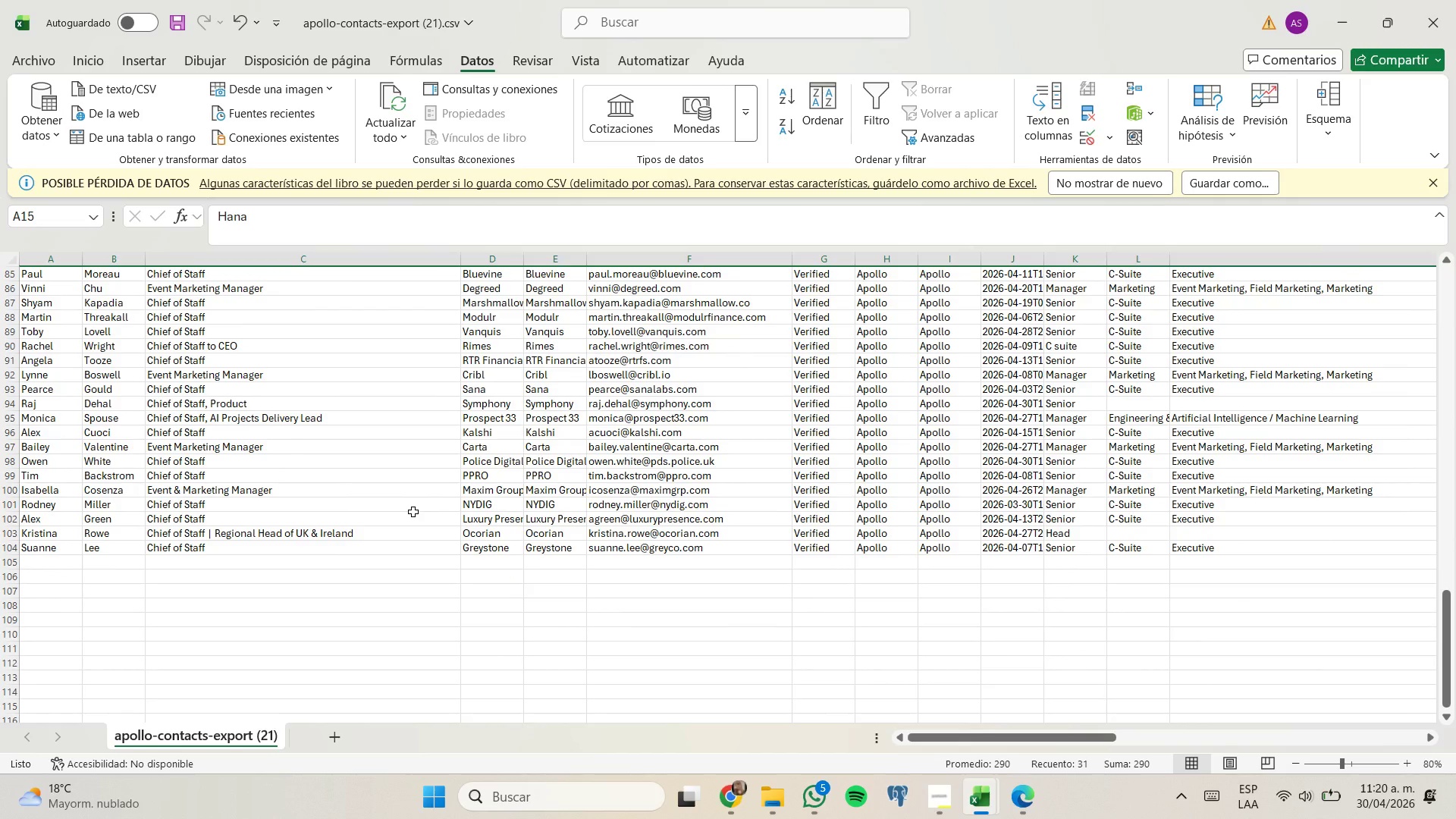 
scroll: coordinate [413, 512], scroll_direction: up, amount: 1.0
 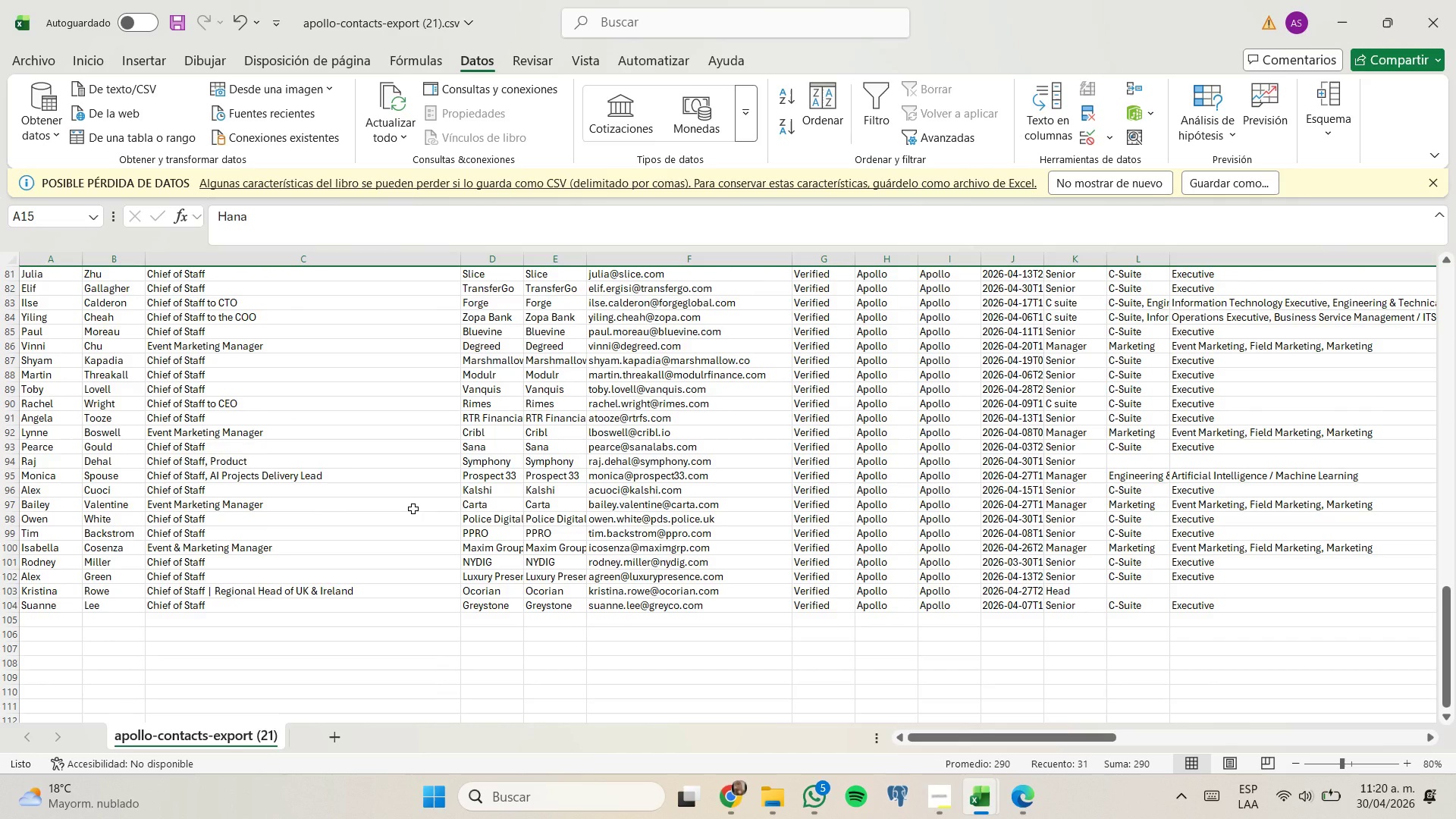 
wait(9.5)
 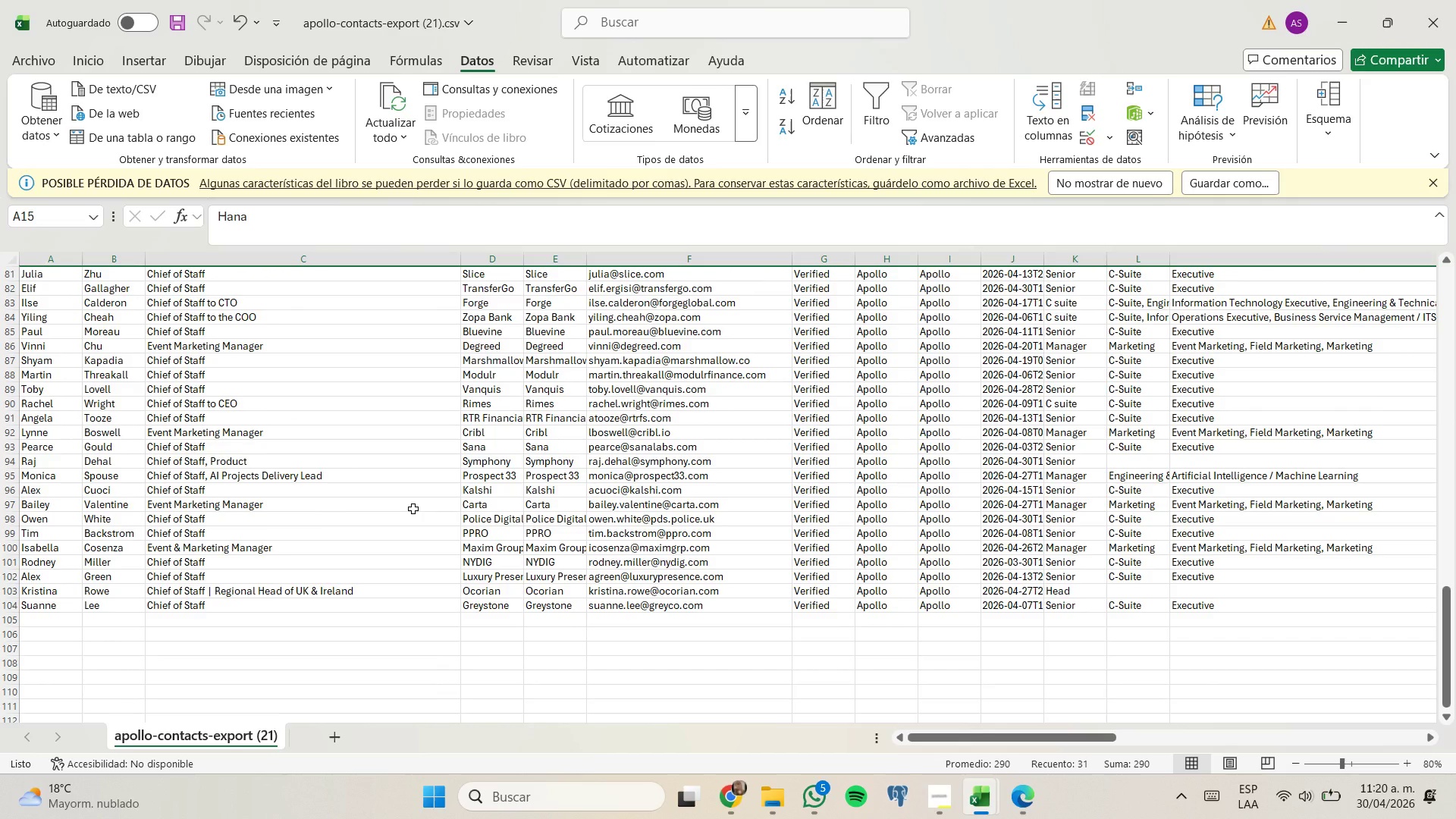 
scroll: coordinate [242, 594], scroll_direction: up, amount: 5.0
 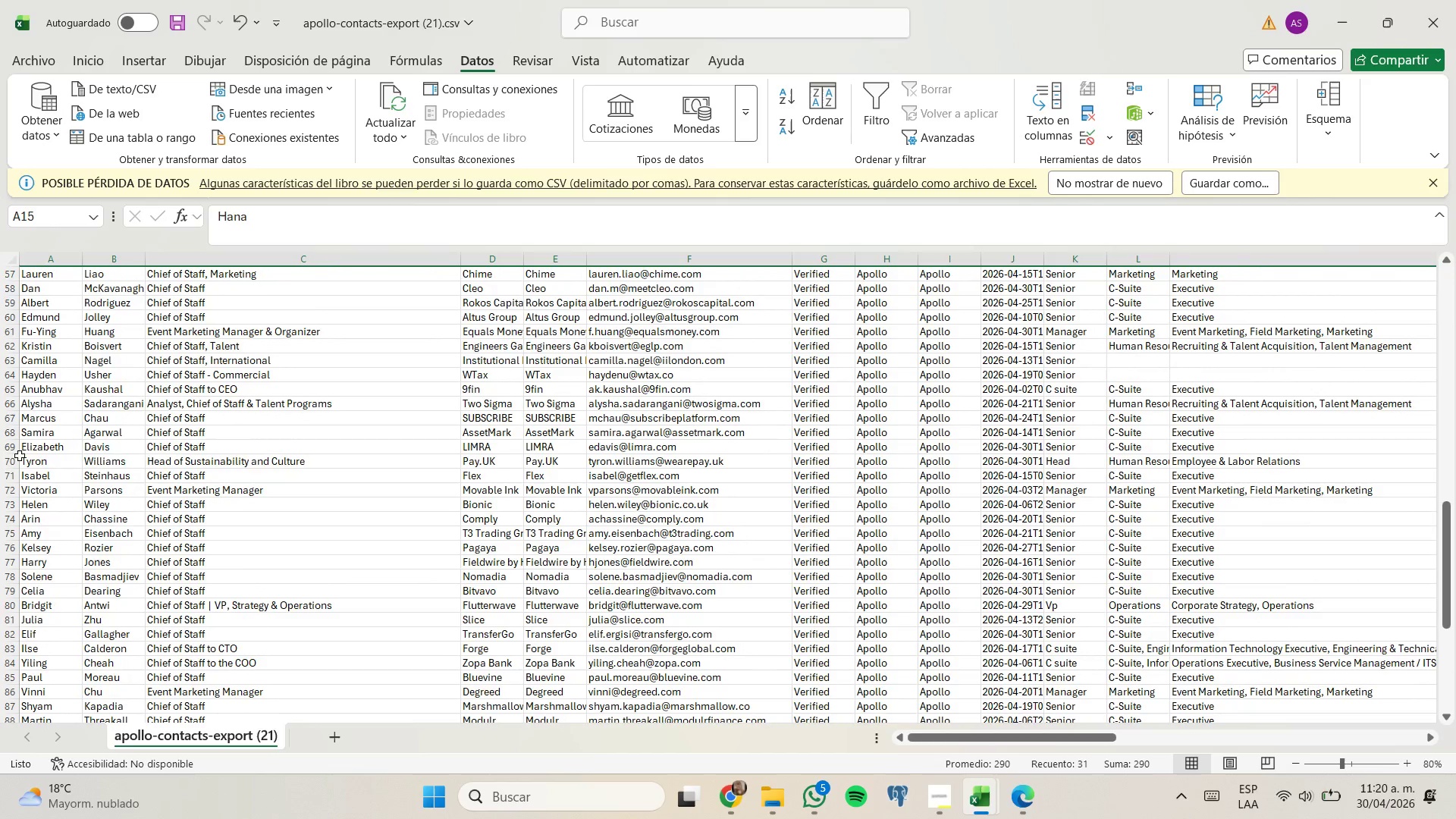 
right_click([8, 461])
 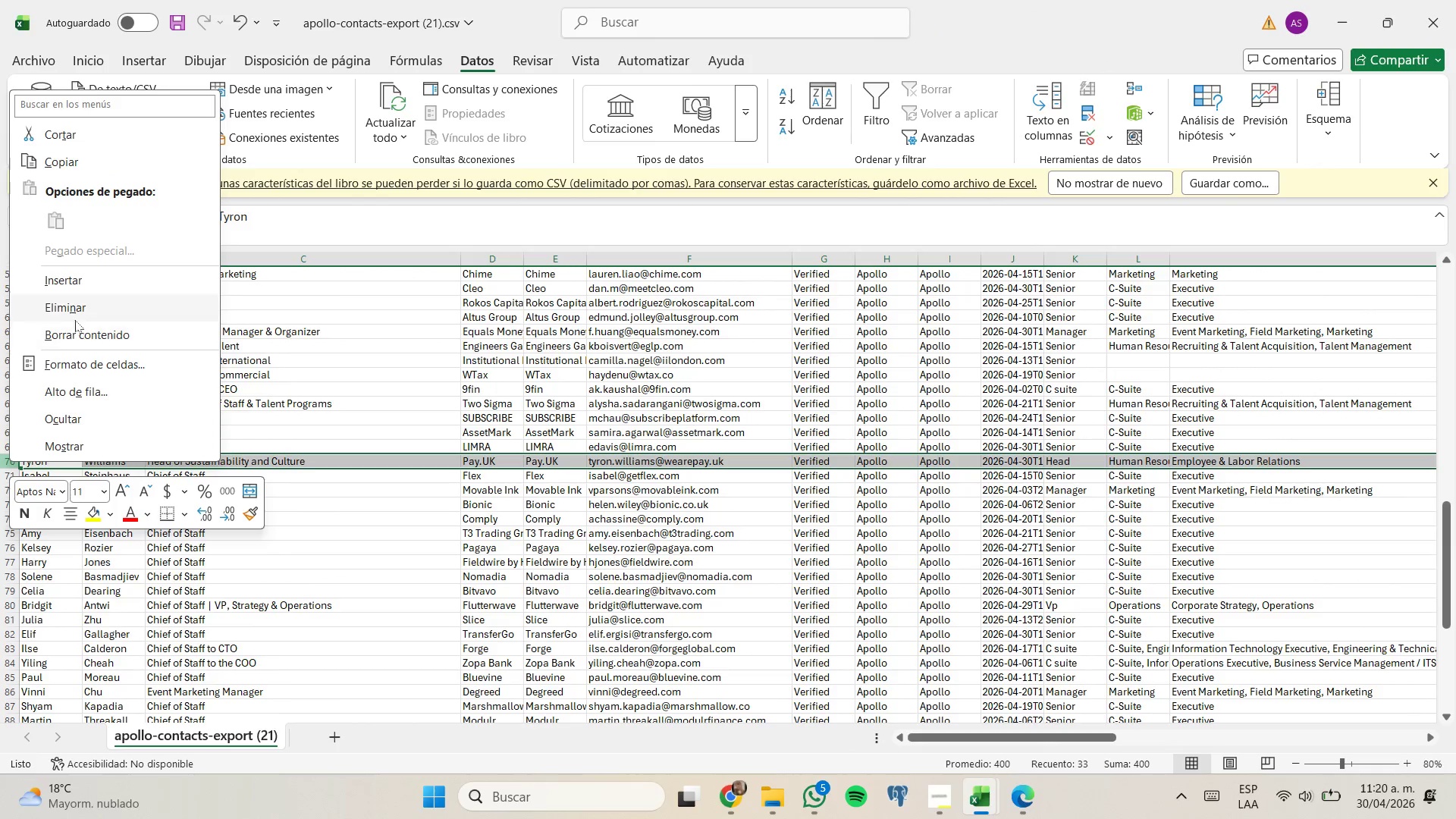 
left_click([79, 309])
 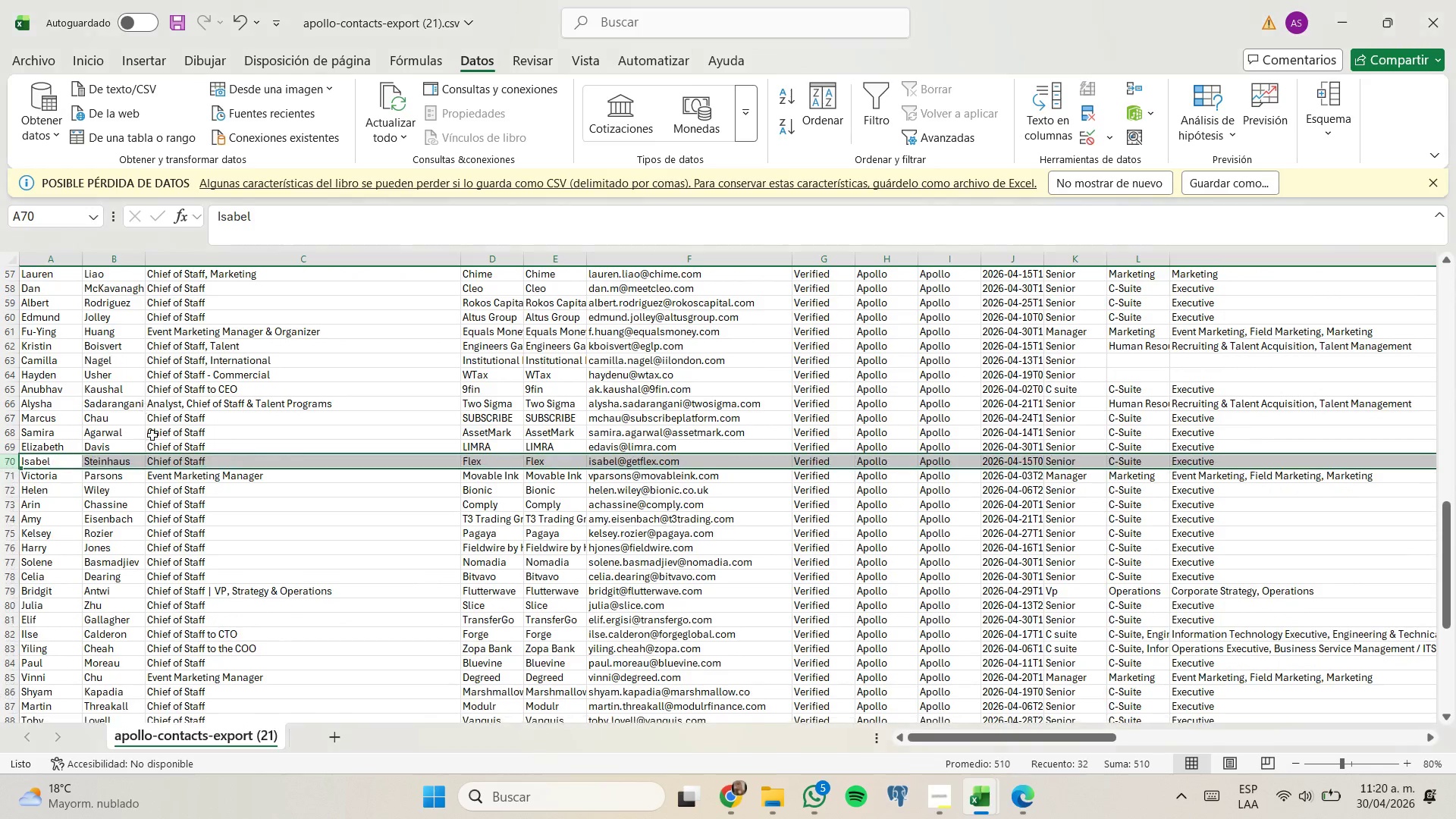 
scroll: coordinate [152, 436], scroll_direction: up, amount: 1.0
 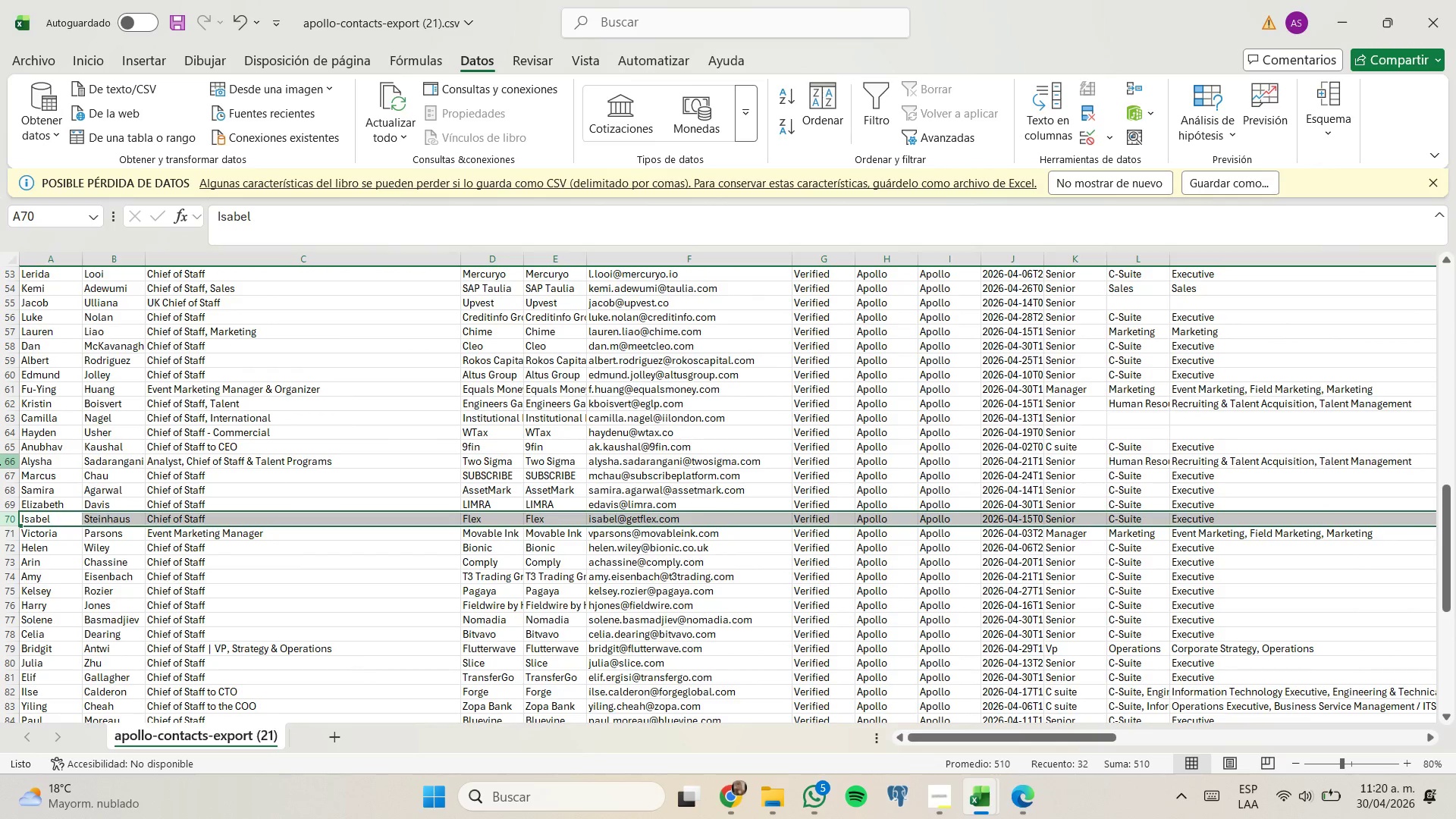 
right_click([8, 461])
 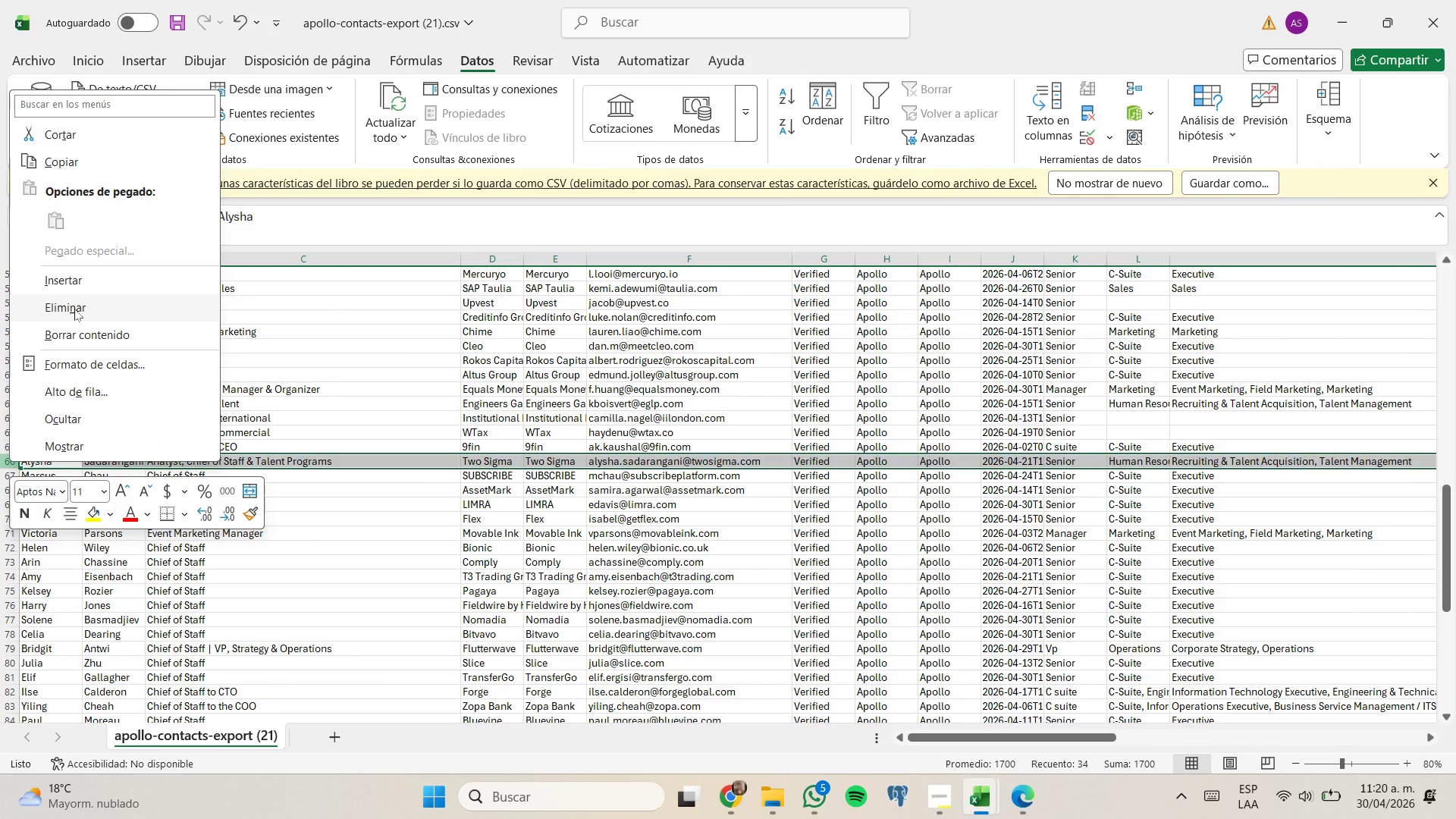 
left_click([74, 309])
 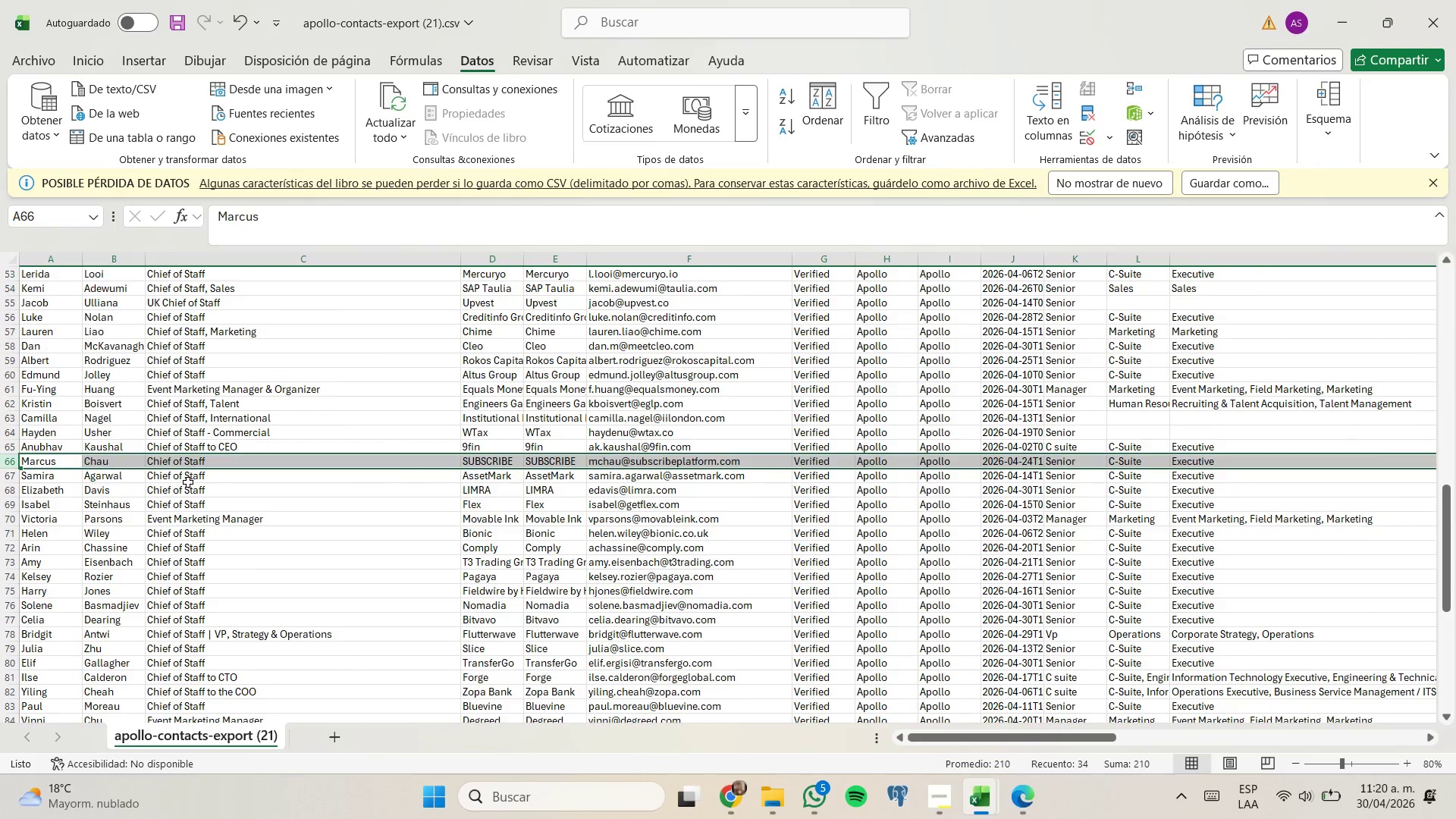 
scroll: coordinate [188, 488], scroll_direction: down, amount: 7.0
 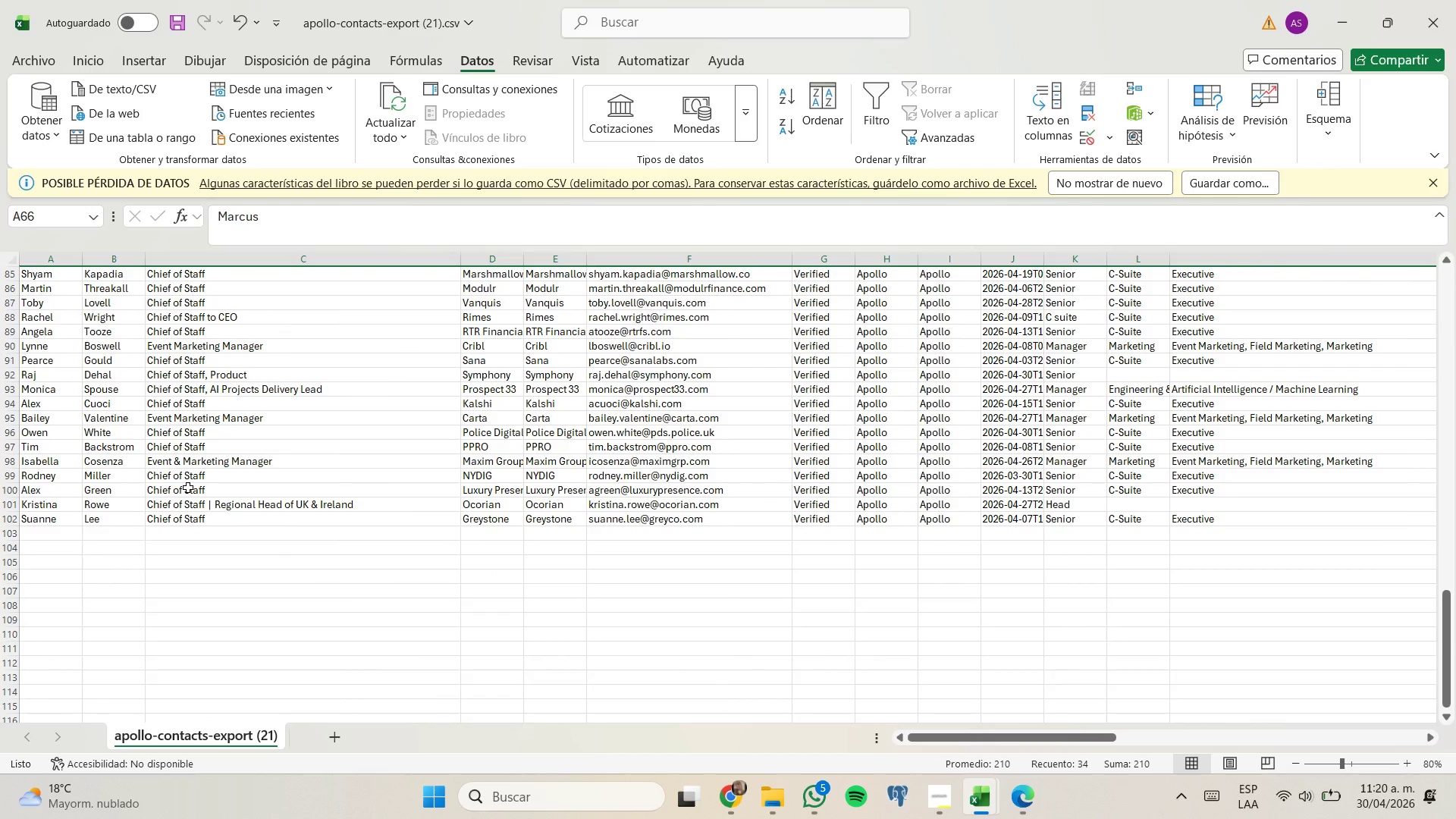 
scroll: coordinate [188, 488], scroll_direction: up, amount: 3.0
 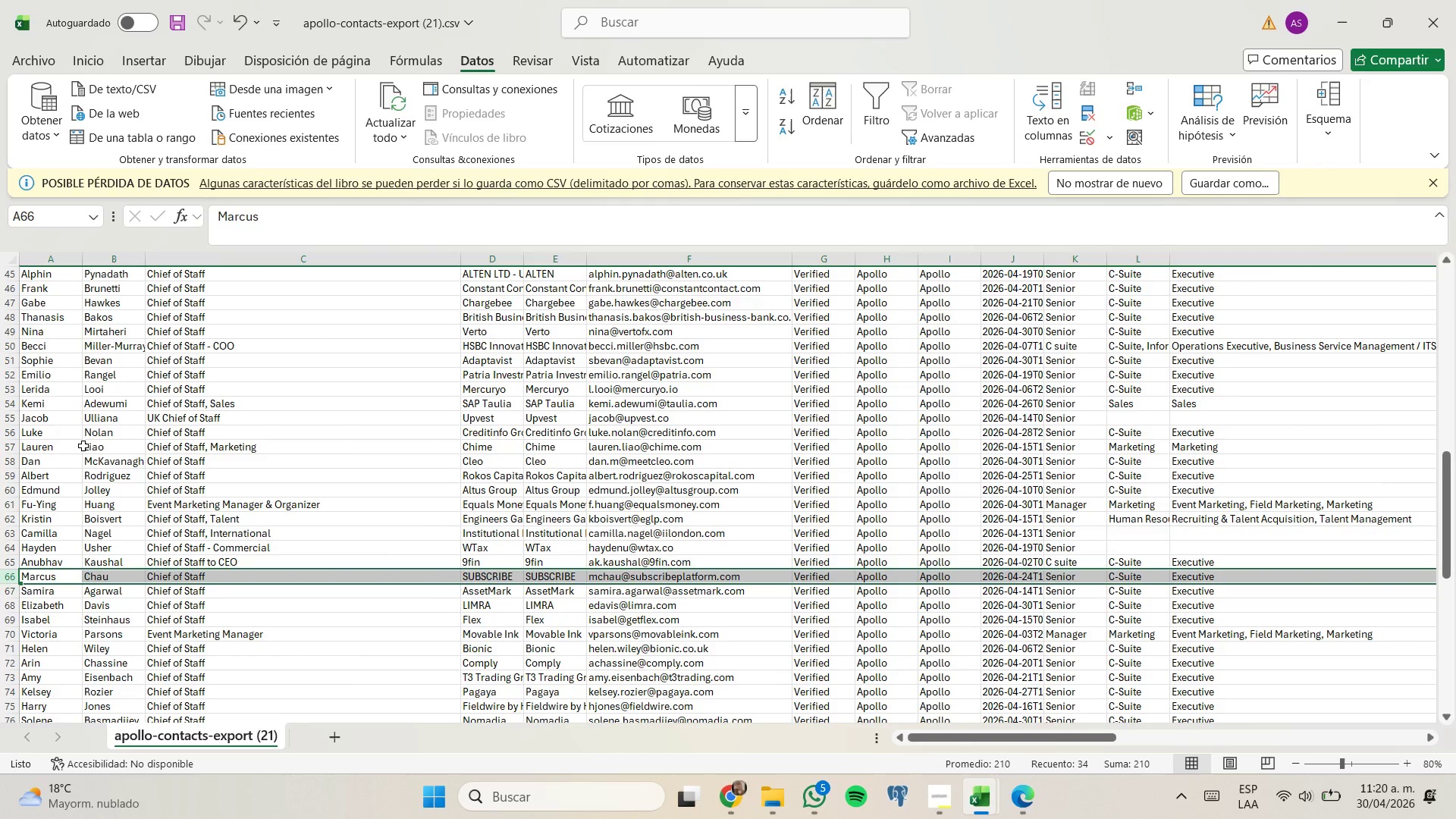 
right_click([11, 504])
 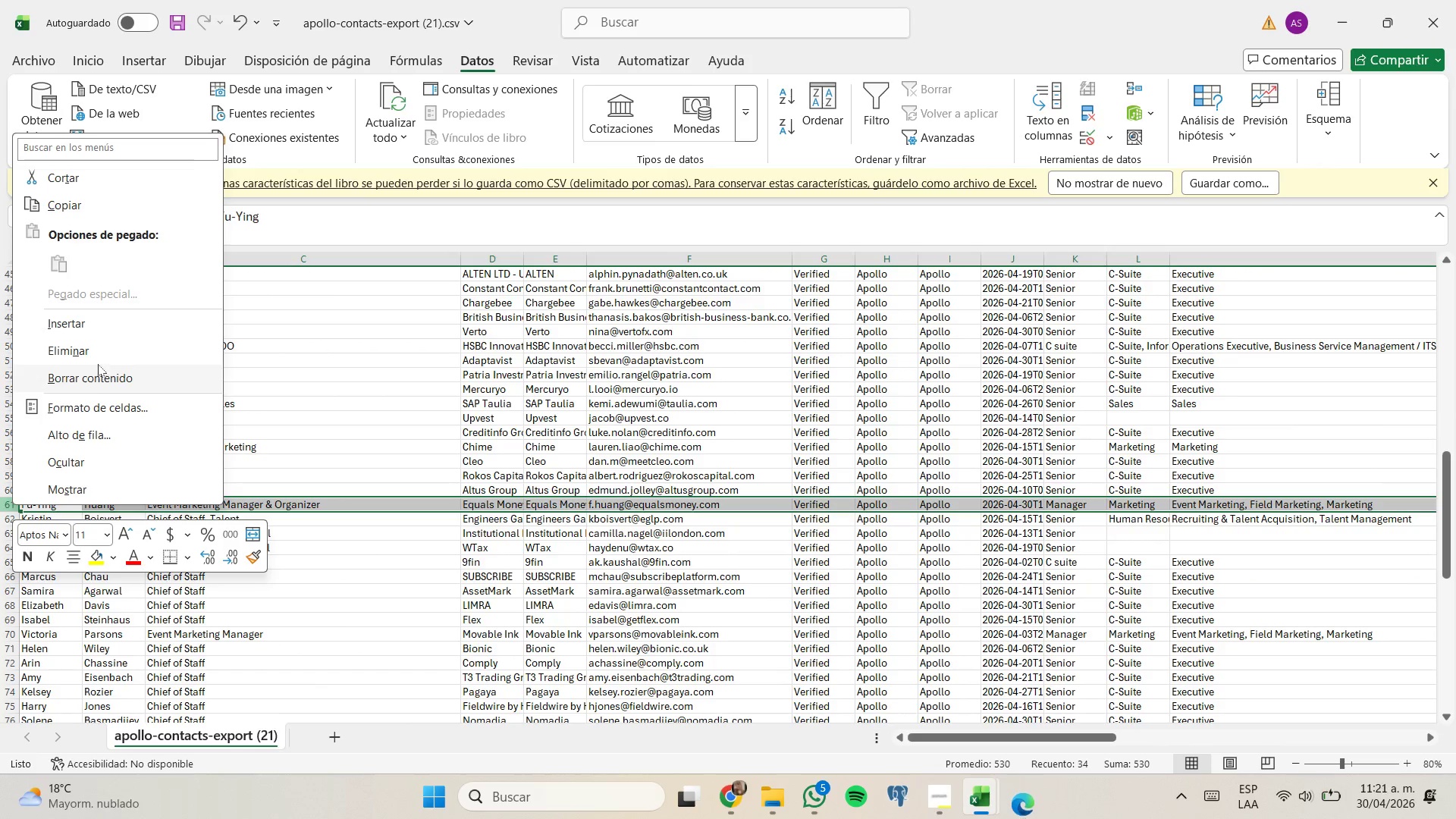 
left_click([103, 353])
 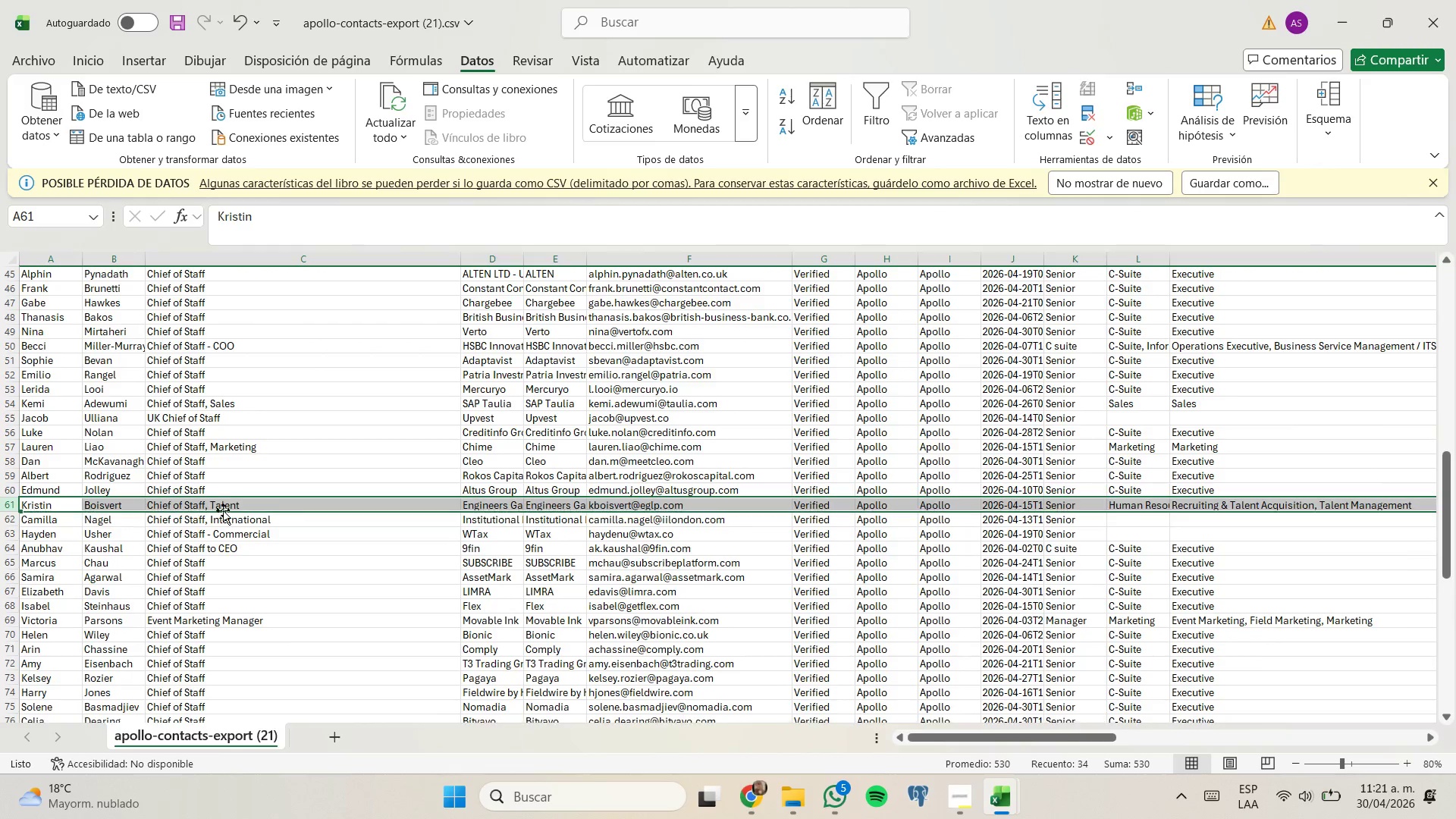 
scroll: coordinate [210, 468], scroll_direction: up, amount: 10.0
 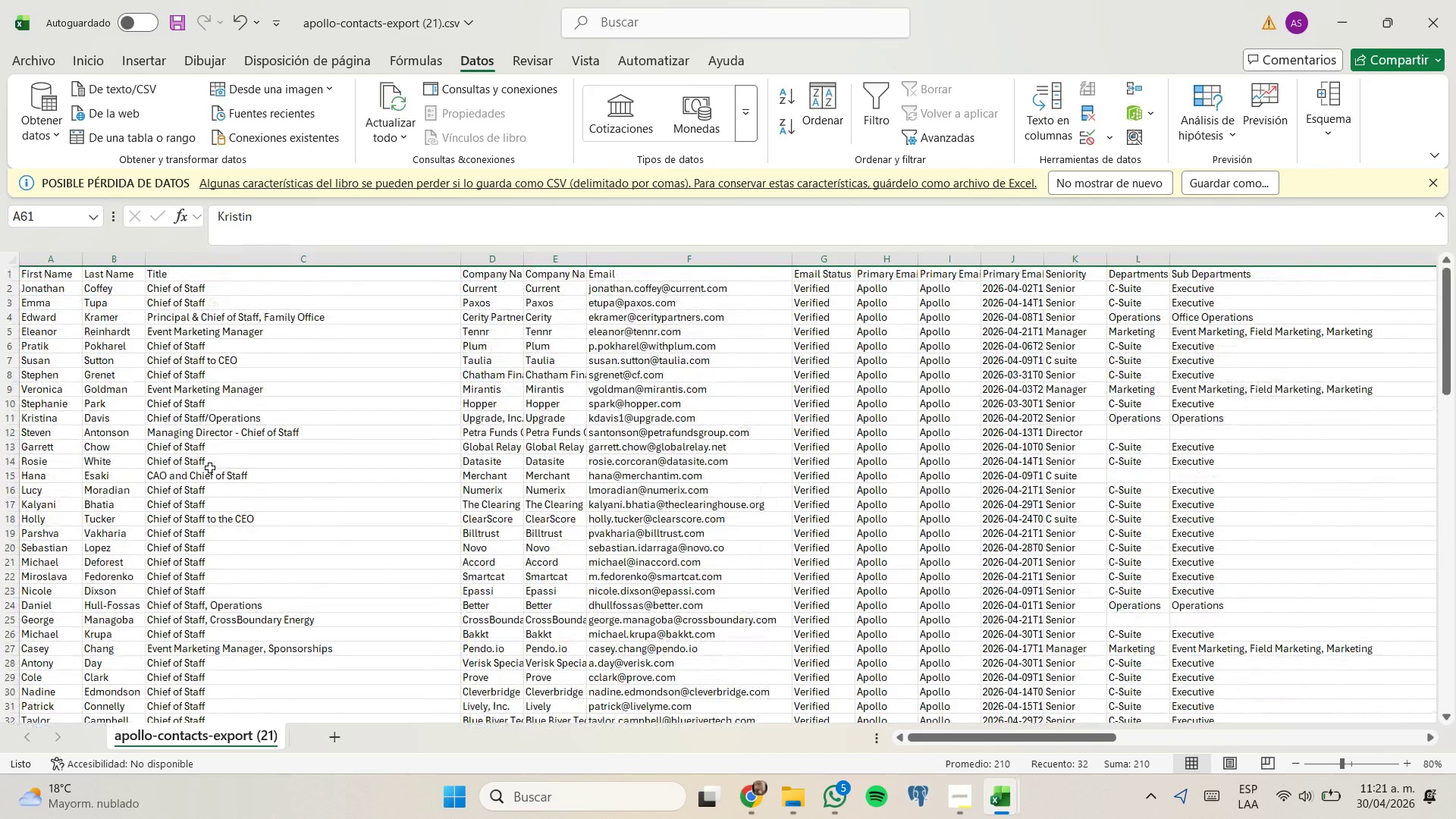 
scroll: coordinate [210, 468], scroll_direction: up, amount: 1.0
 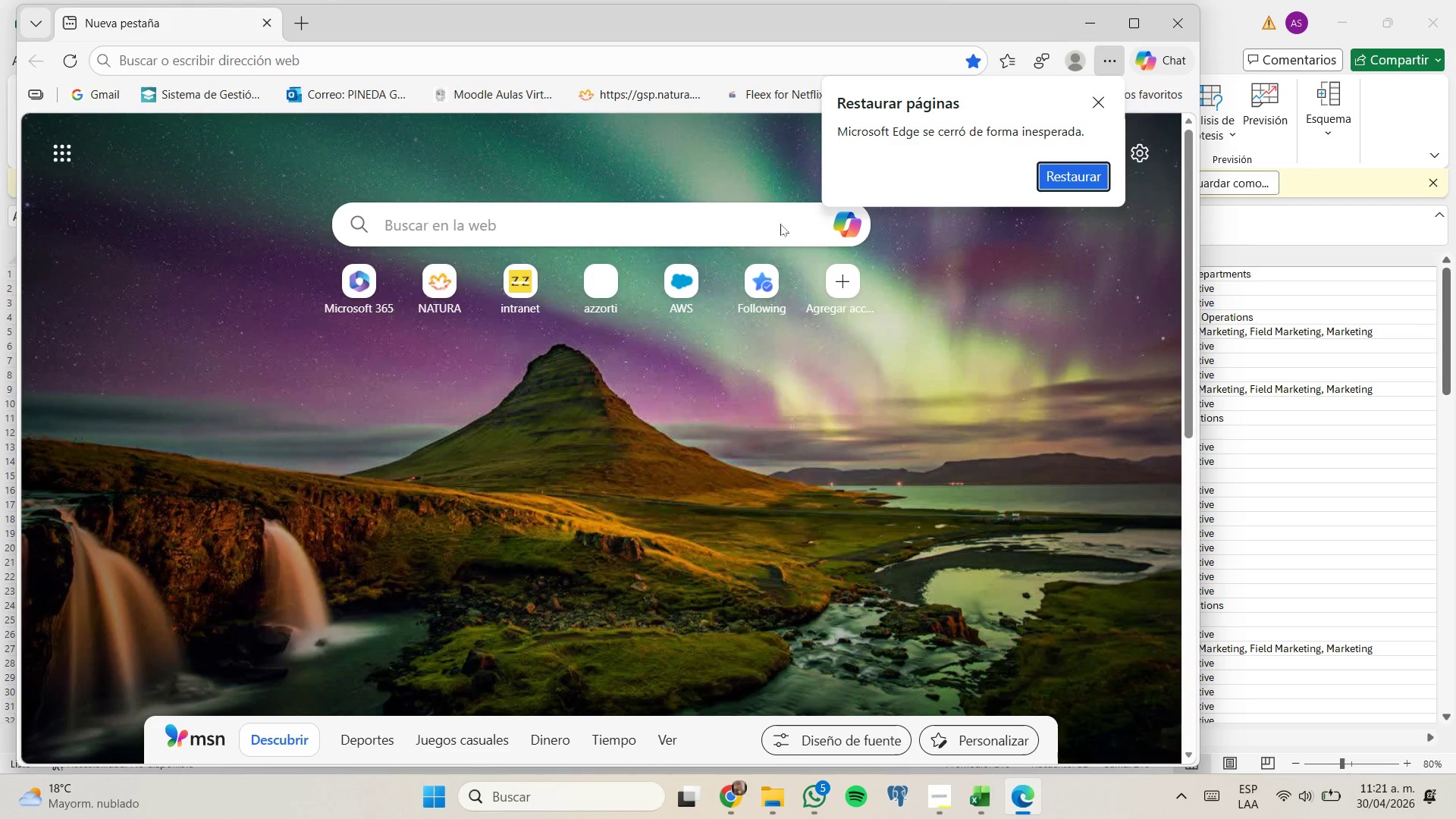 
left_click([1084, 25])
 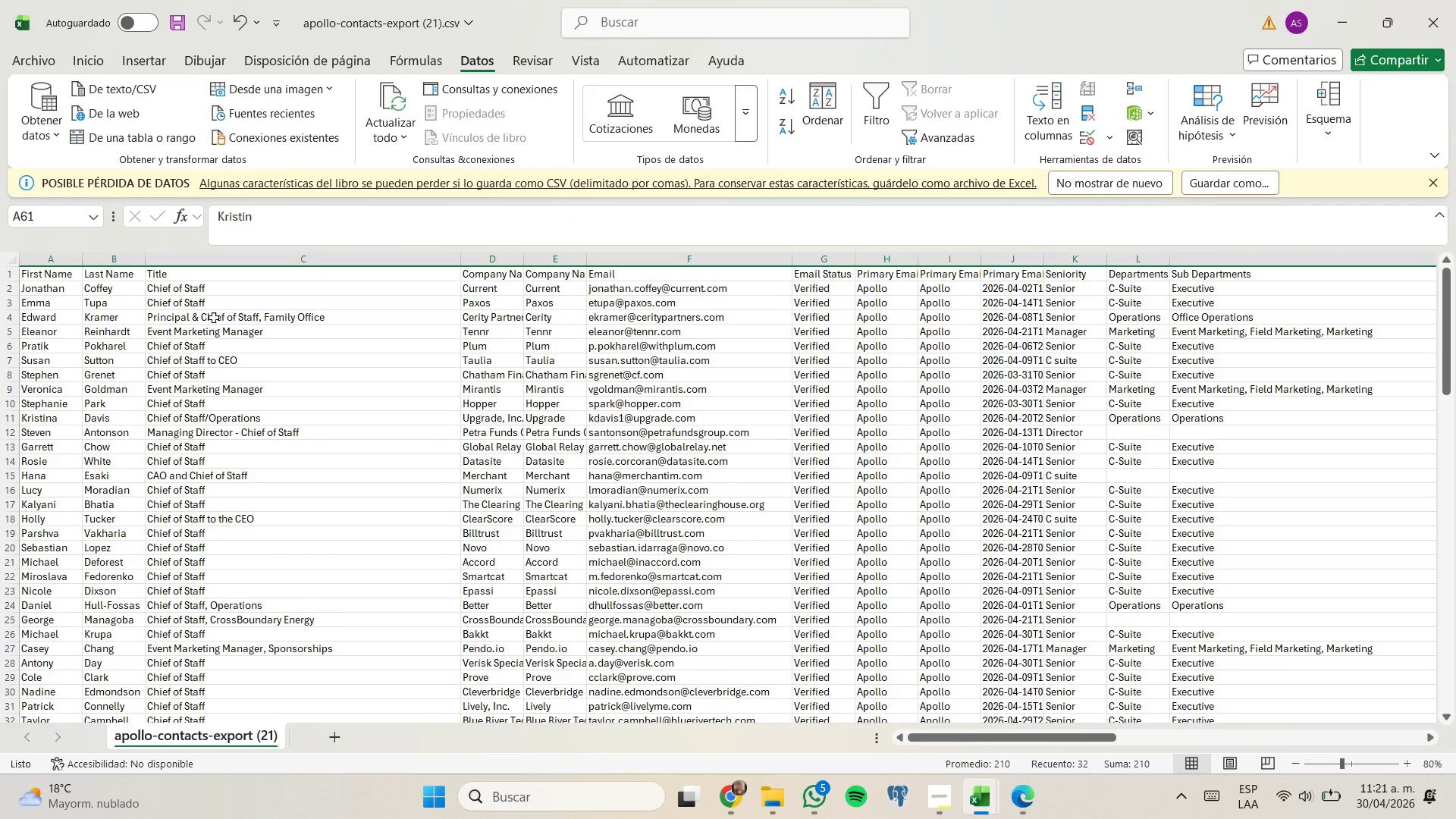 
double_click([214, 318])
 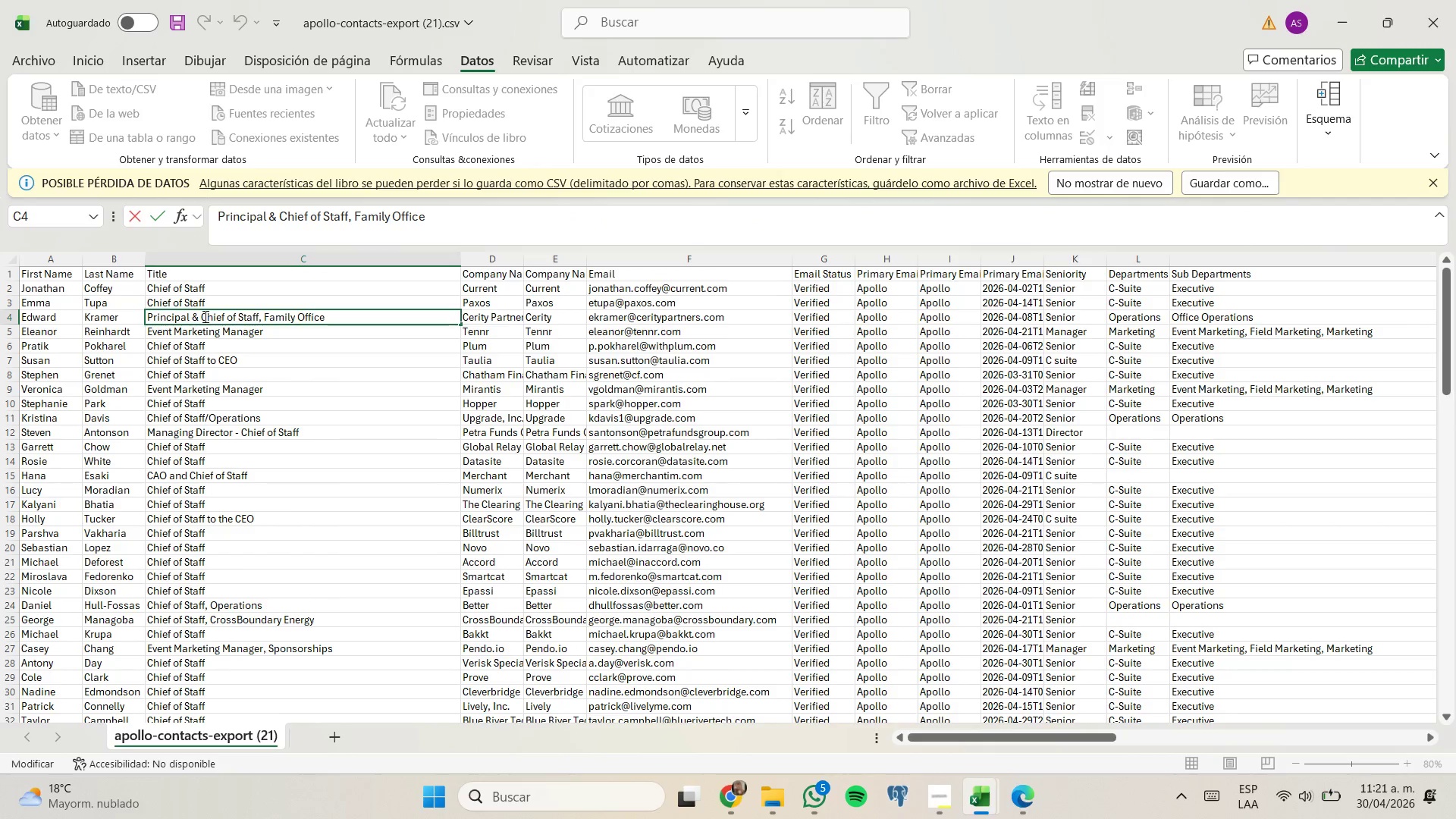 
left_click([202, 316])
 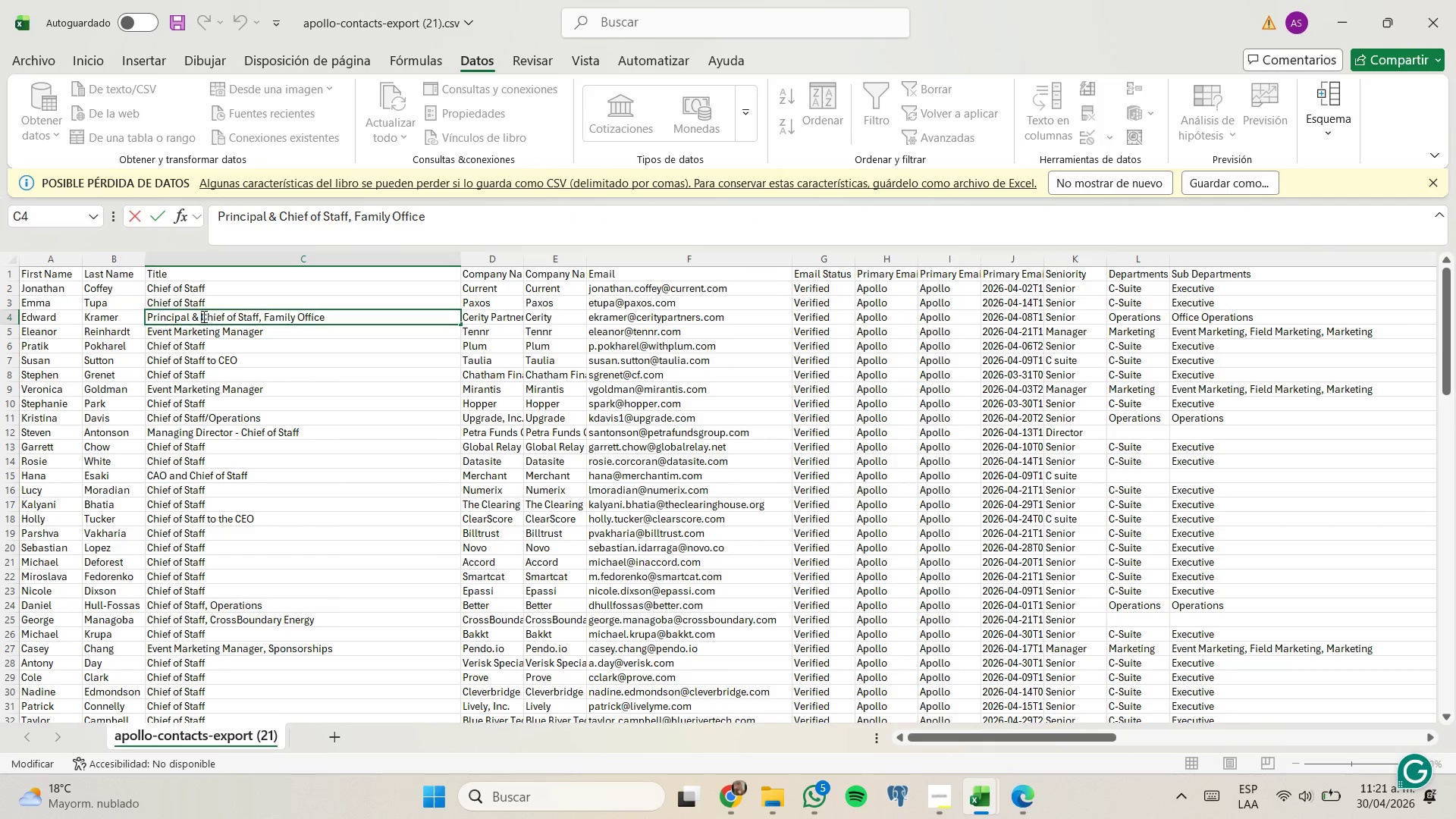 
hold_key(key=Backspace, duration=0.94)
 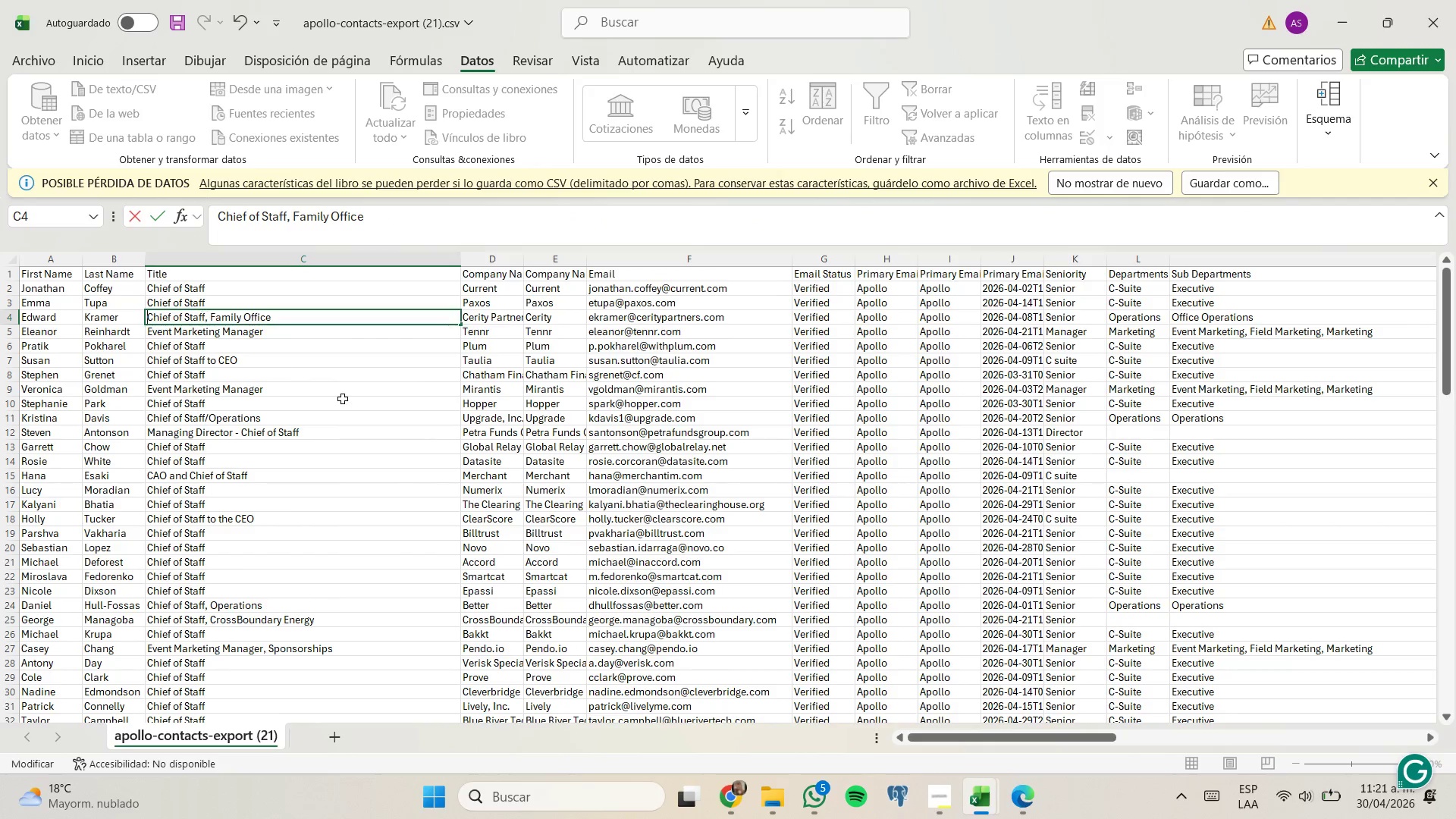 
left_click([342, 399])
 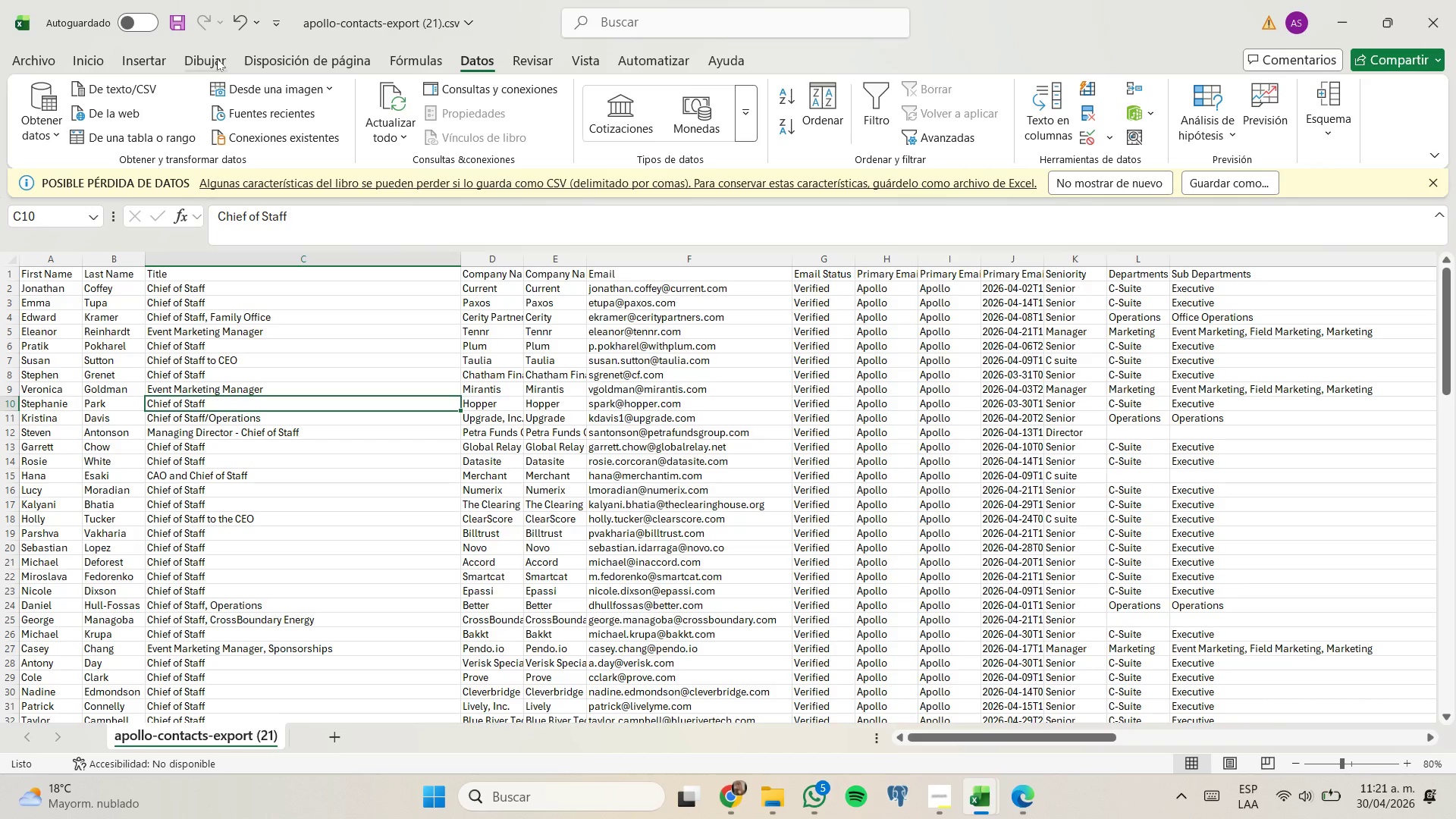 
left_click([185, 17])
 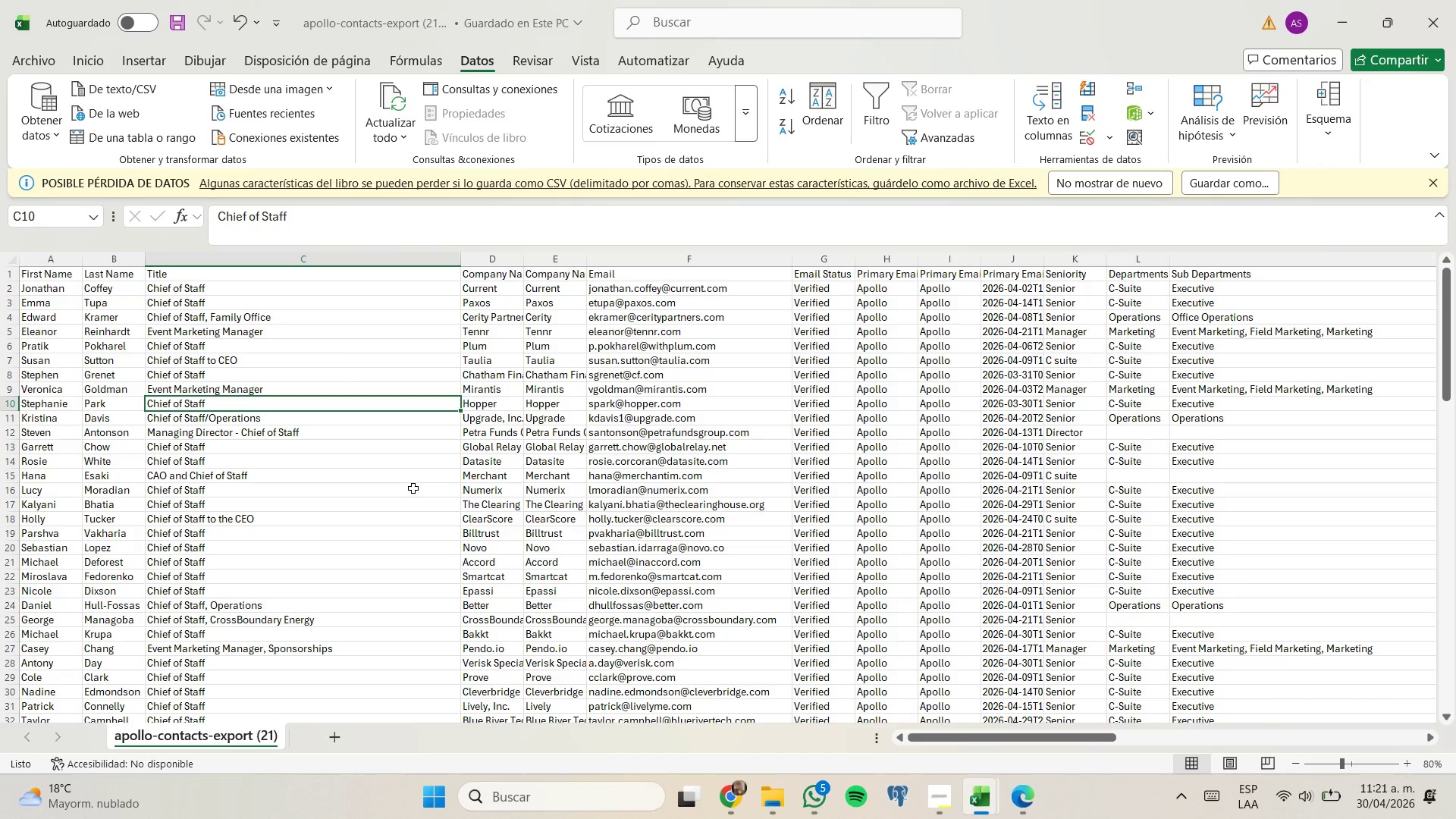 
scroll: coordinate [413, 488], scroll_direction: none, amount: 0.0
 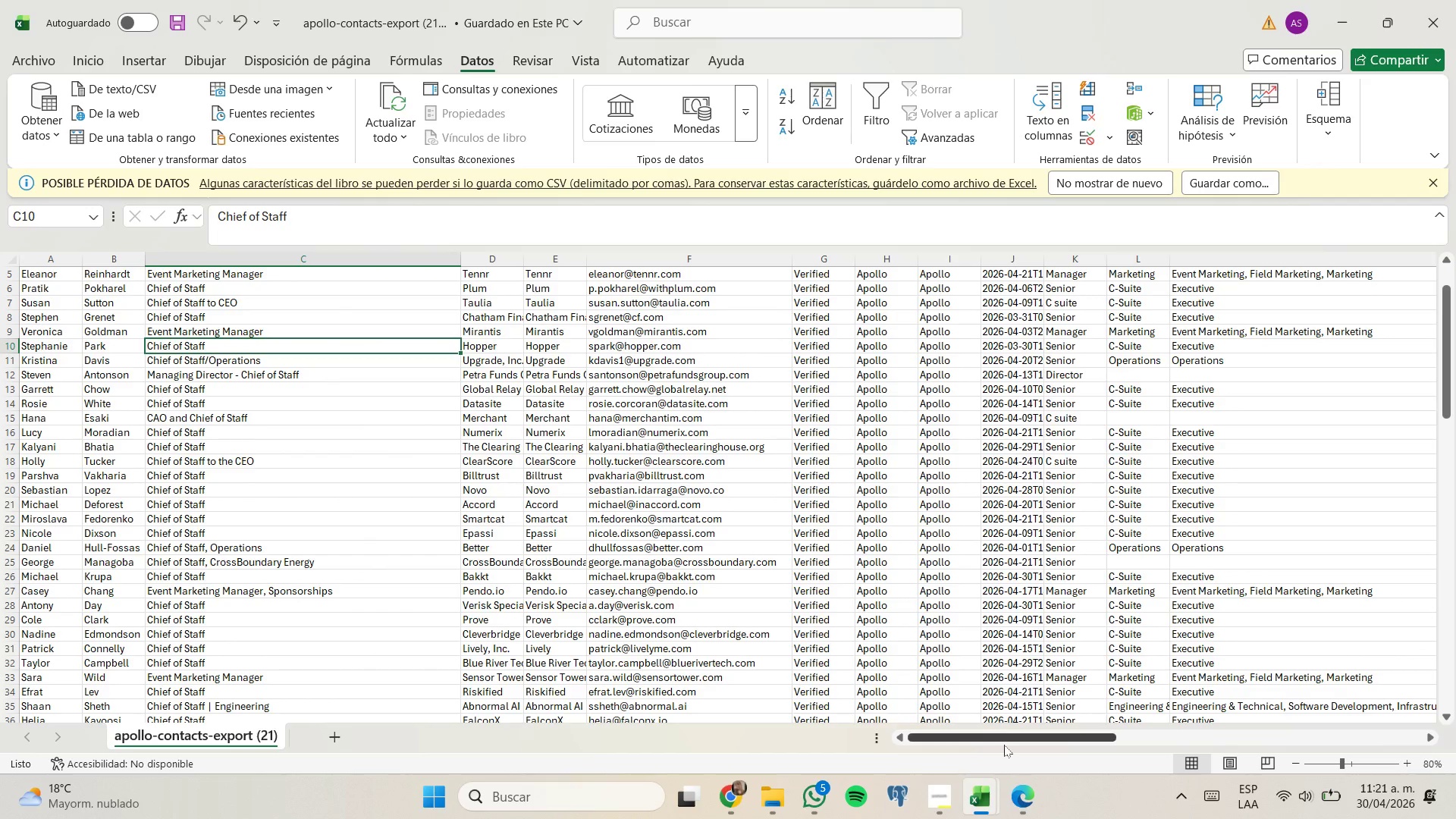 
left_click_drag(start_coordinate=[1004, 742], to_coordinate=[1352, 765])
 